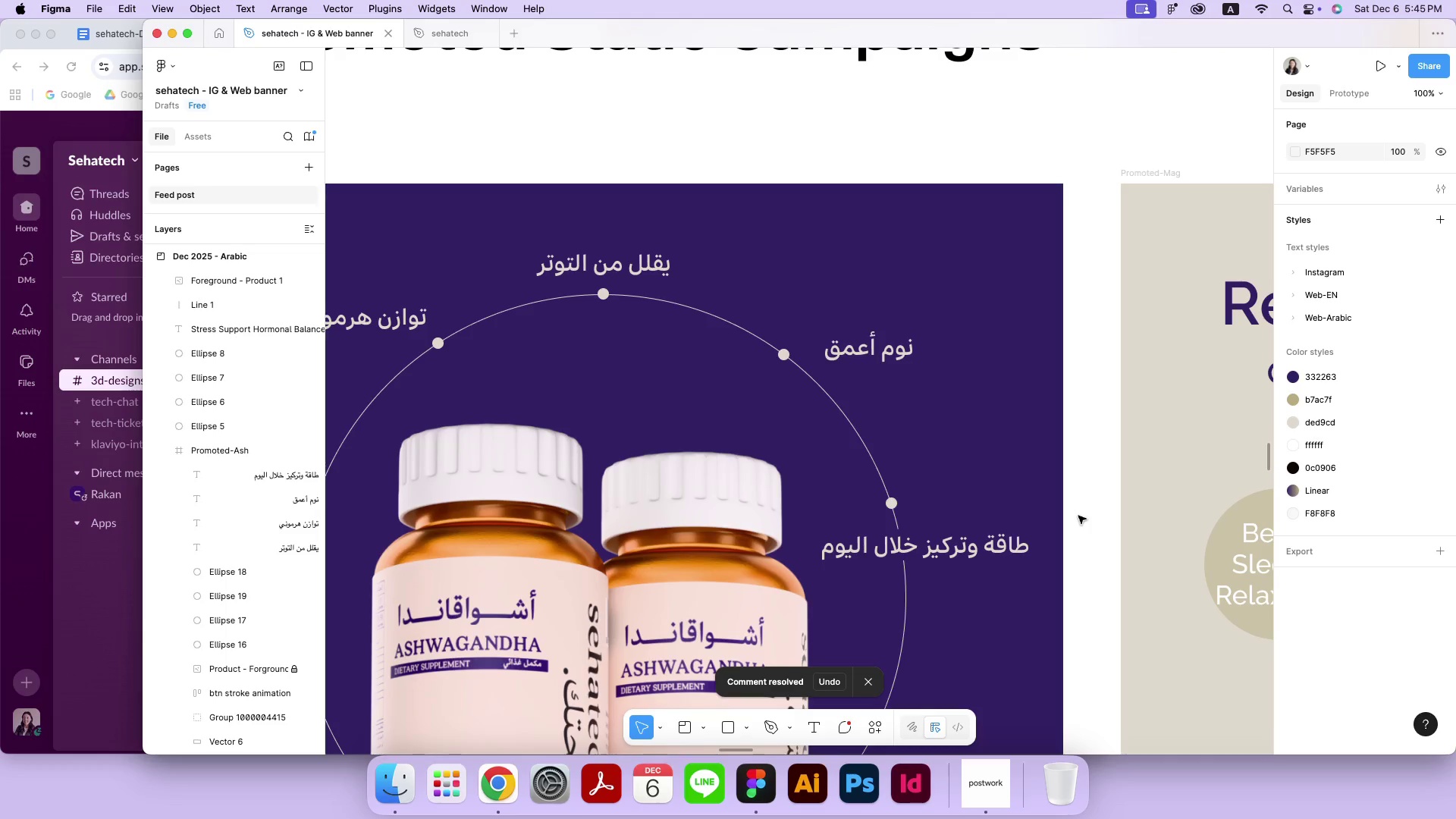 
key(Meta+Minus)
 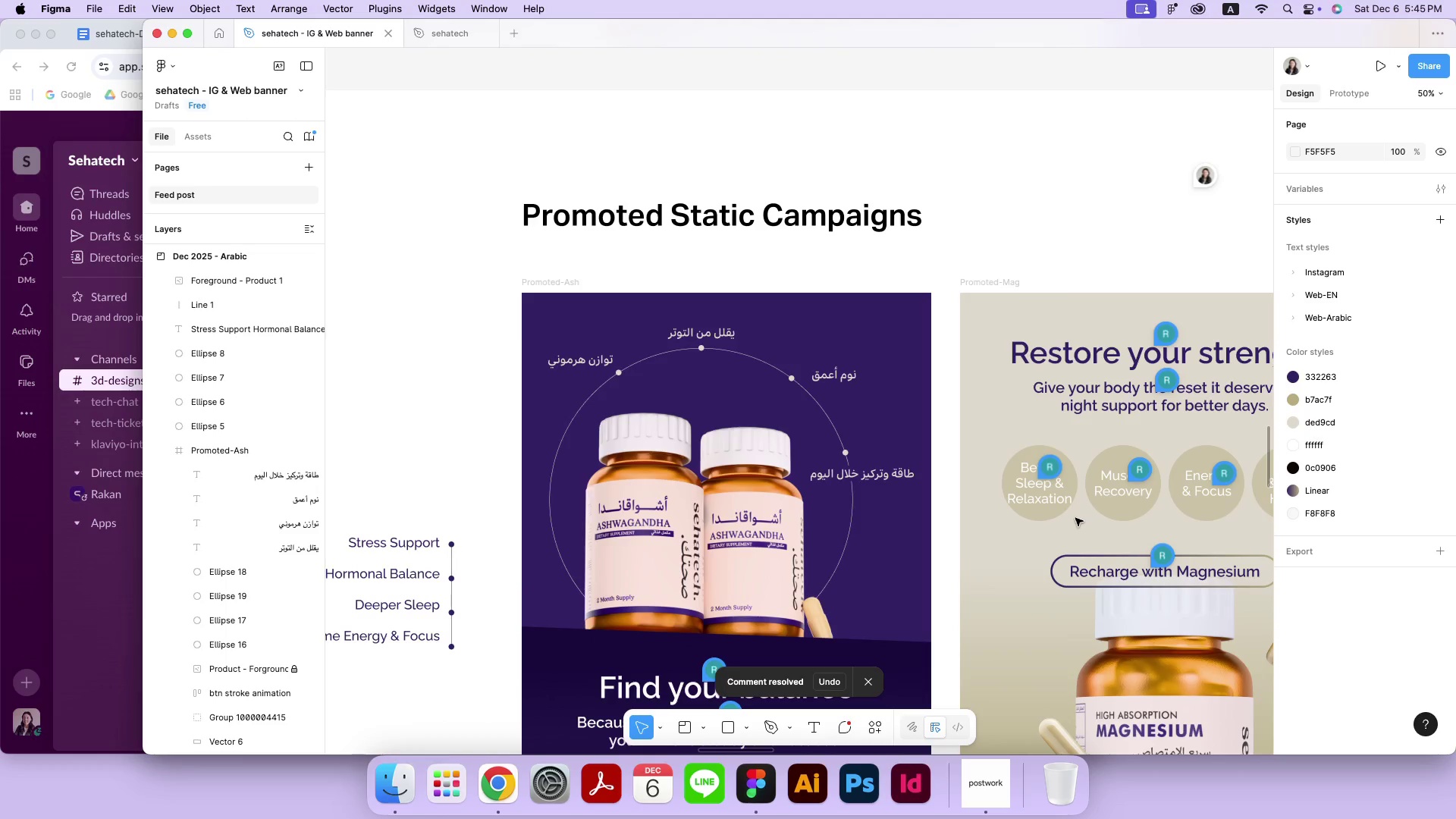 
key(Meta+MetaRight)
 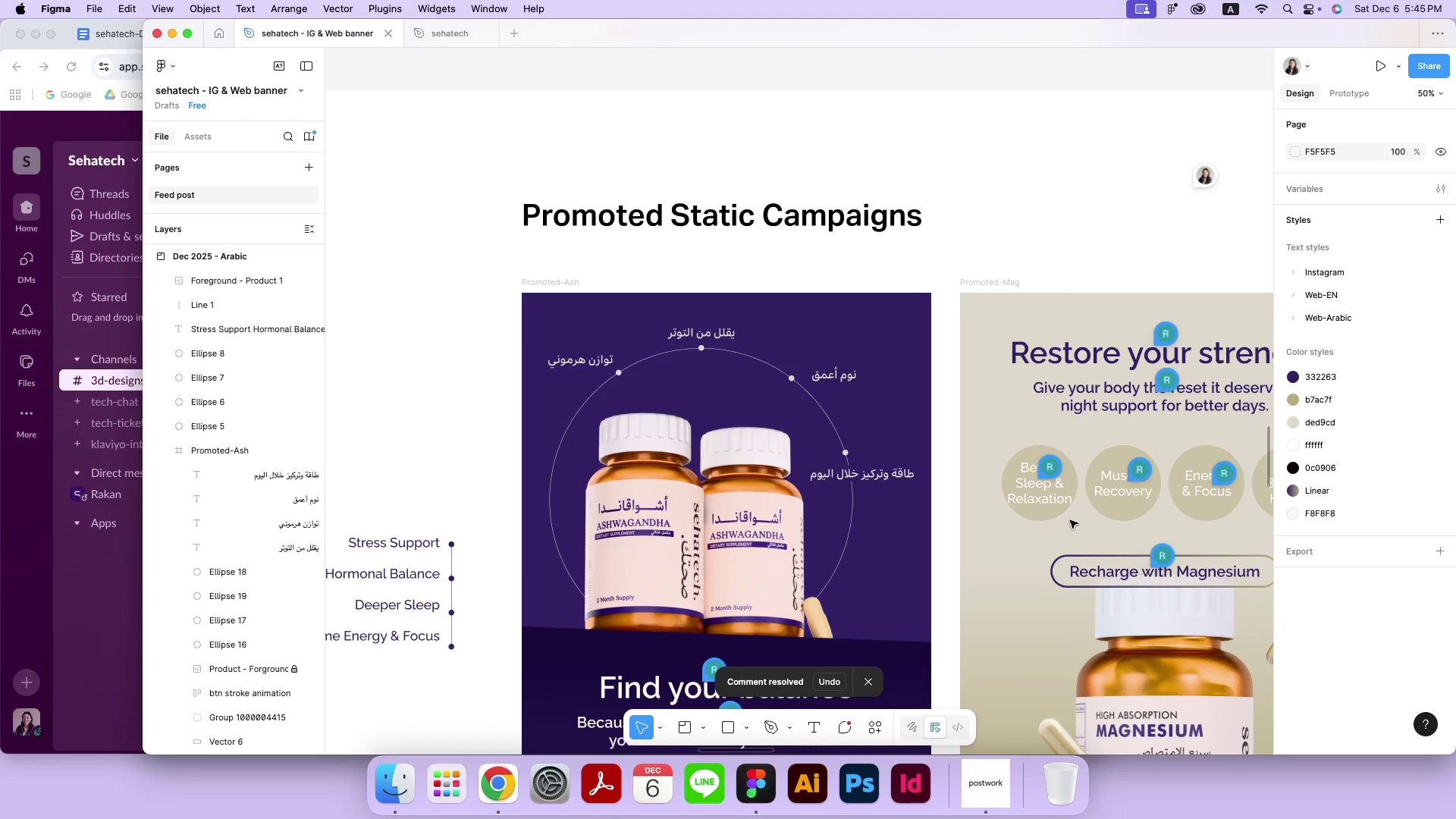 
key(Meta+Equal)
 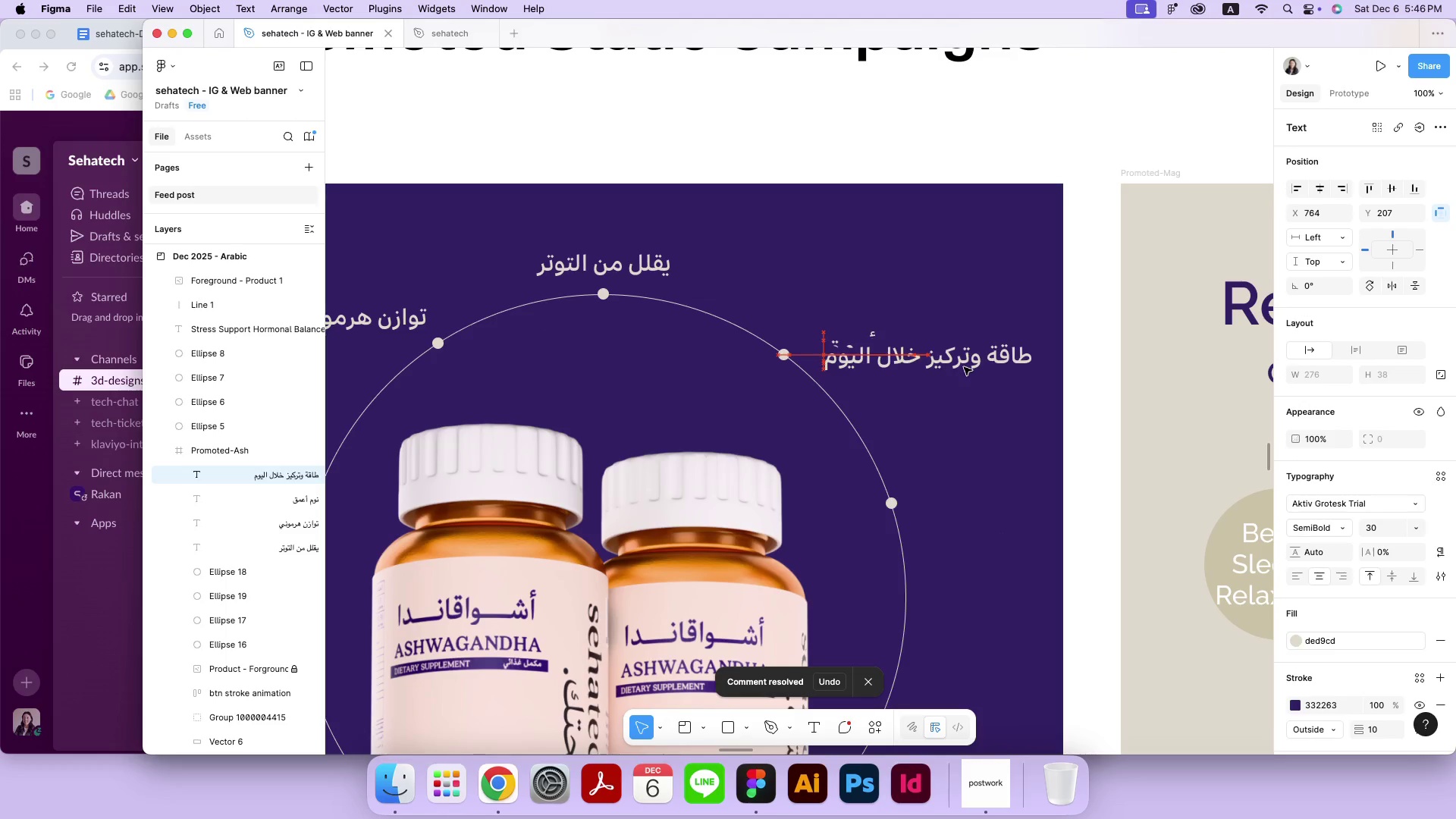 
left_click_drag(start_coordinate=[961, 557], to_coordinate=[950, 309])
 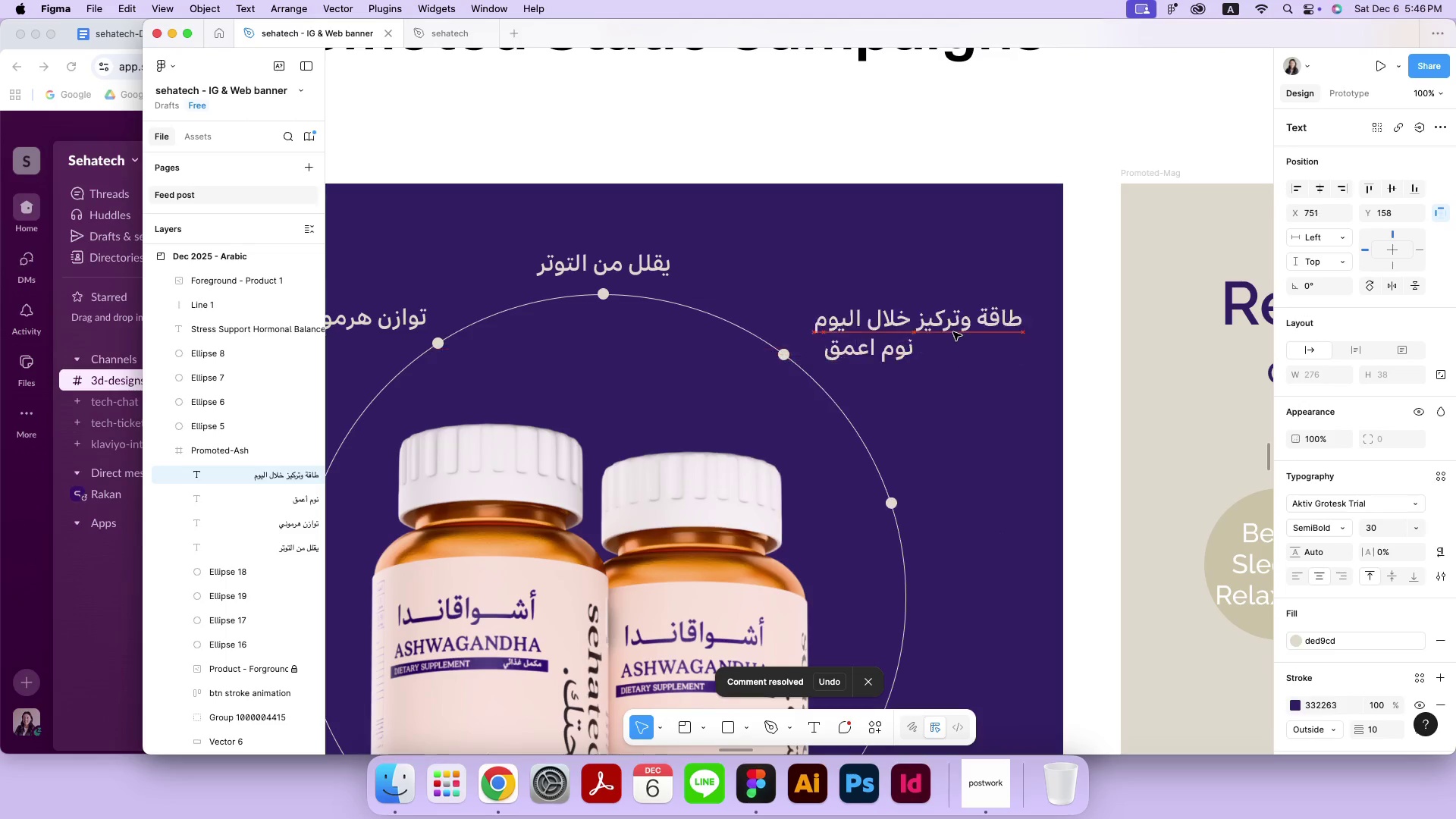 
left_click_drag(start_coordinate=[890, 355], to_coordinate=[985, 504])
 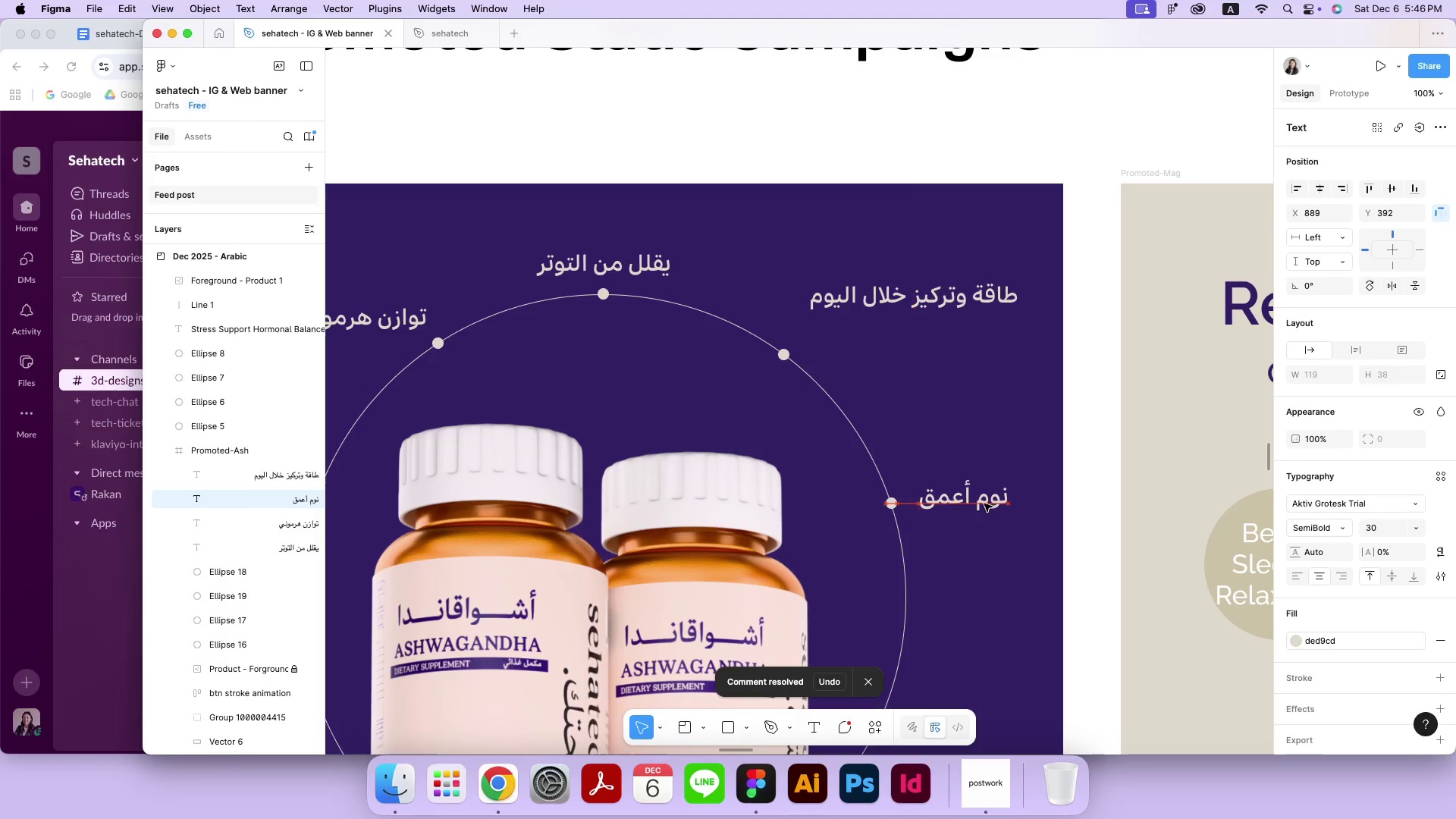 
left_click_drag(start_coordinate=[917, 291], to_coordinate=[918, 339])
 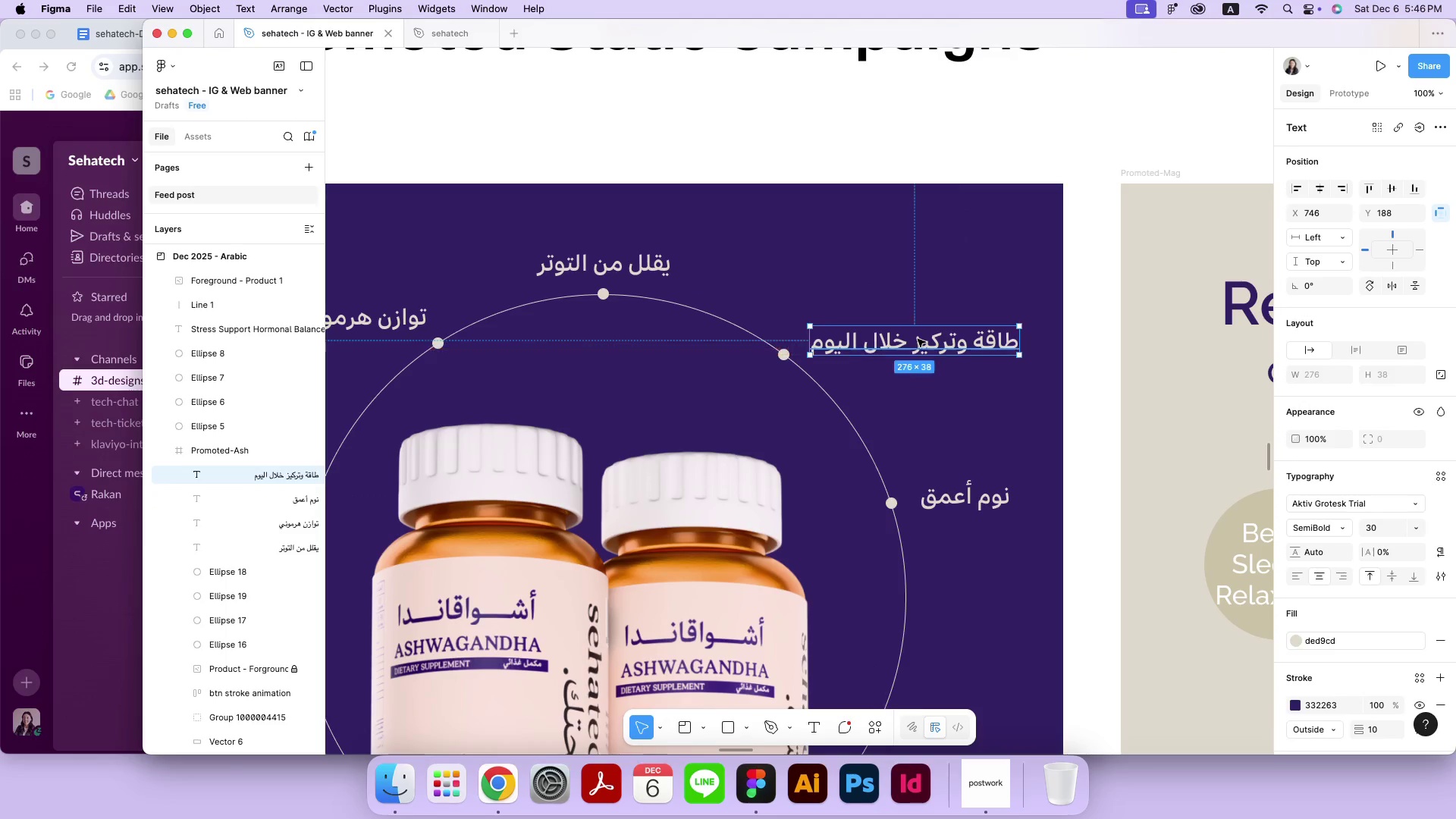 
left_click([1080, 365])
 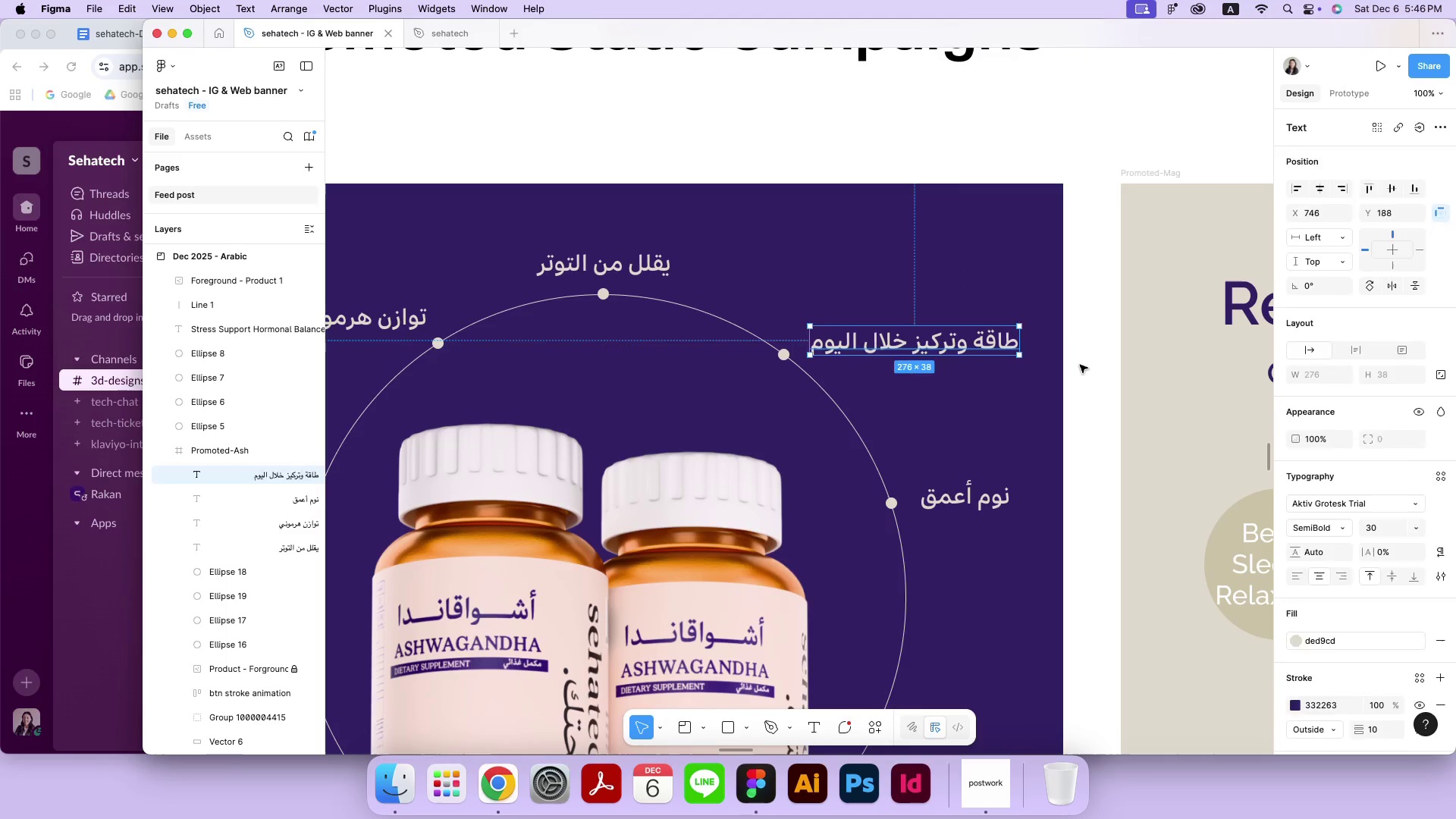 
hold_key(key=Space, duration=1.51)
 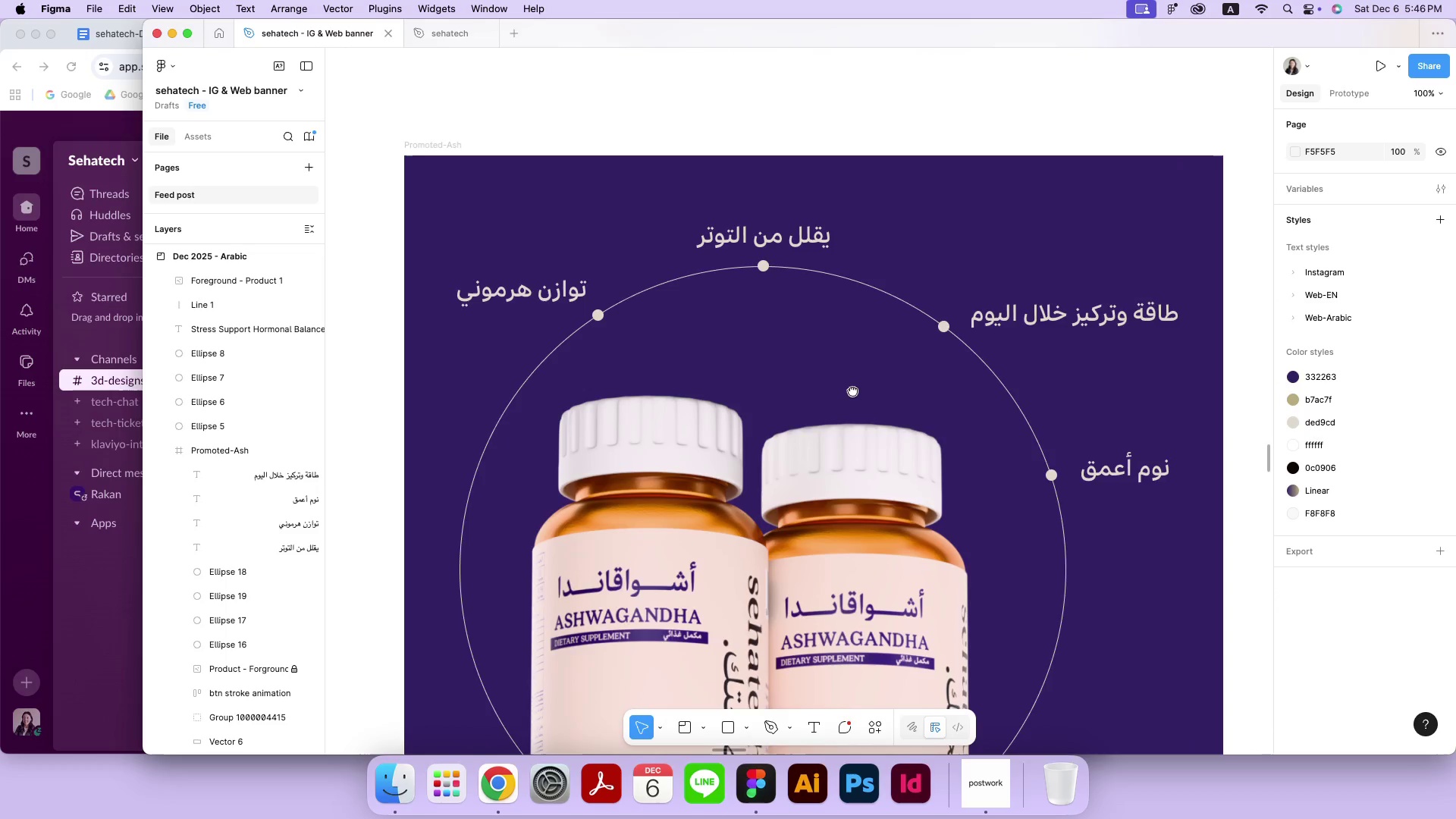 
left_click_drag(start_coordinate=[693, 418], to_coordinate=[780, 419])
 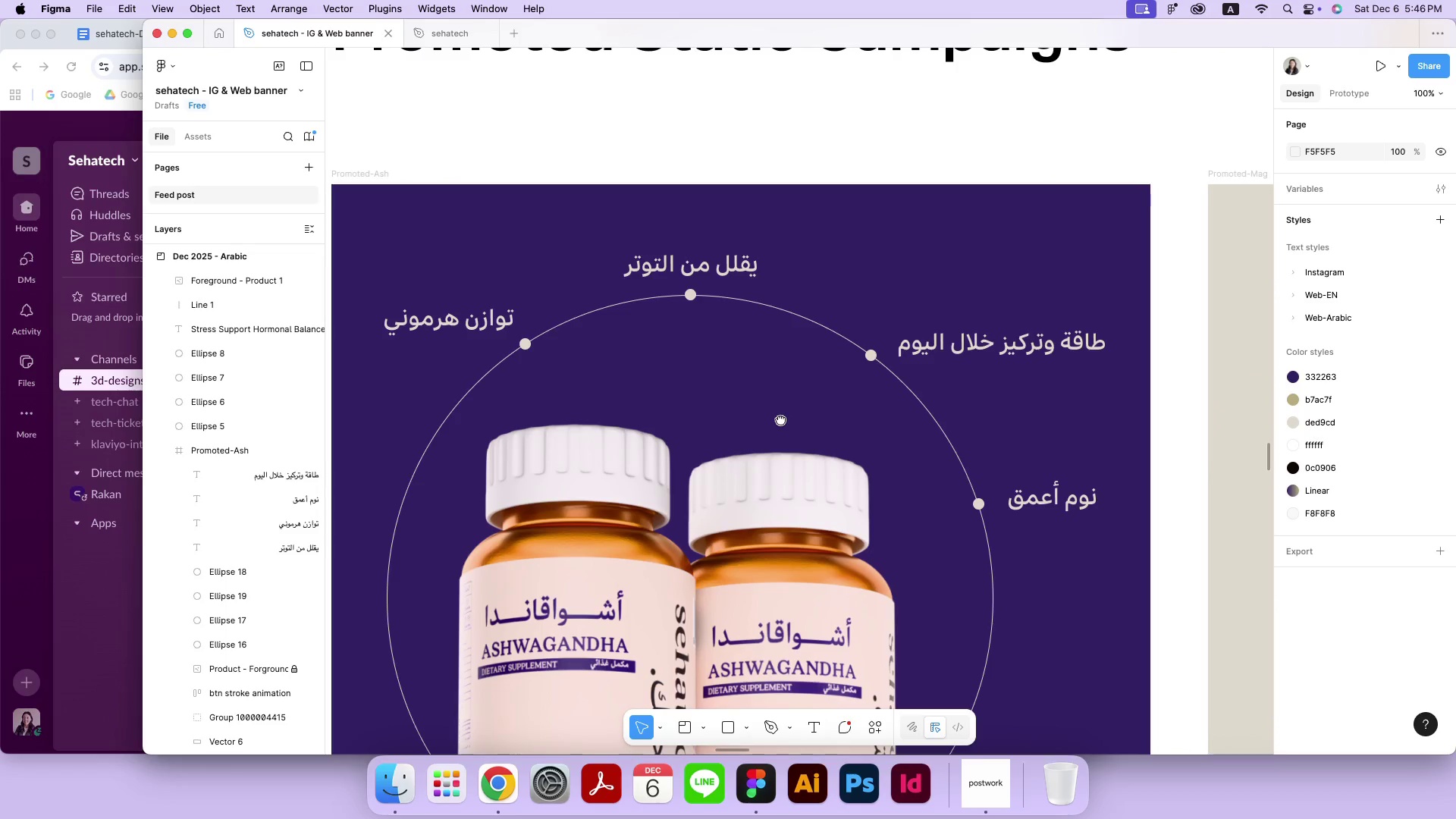 
hold_key(key=Space, duration=1.51)
 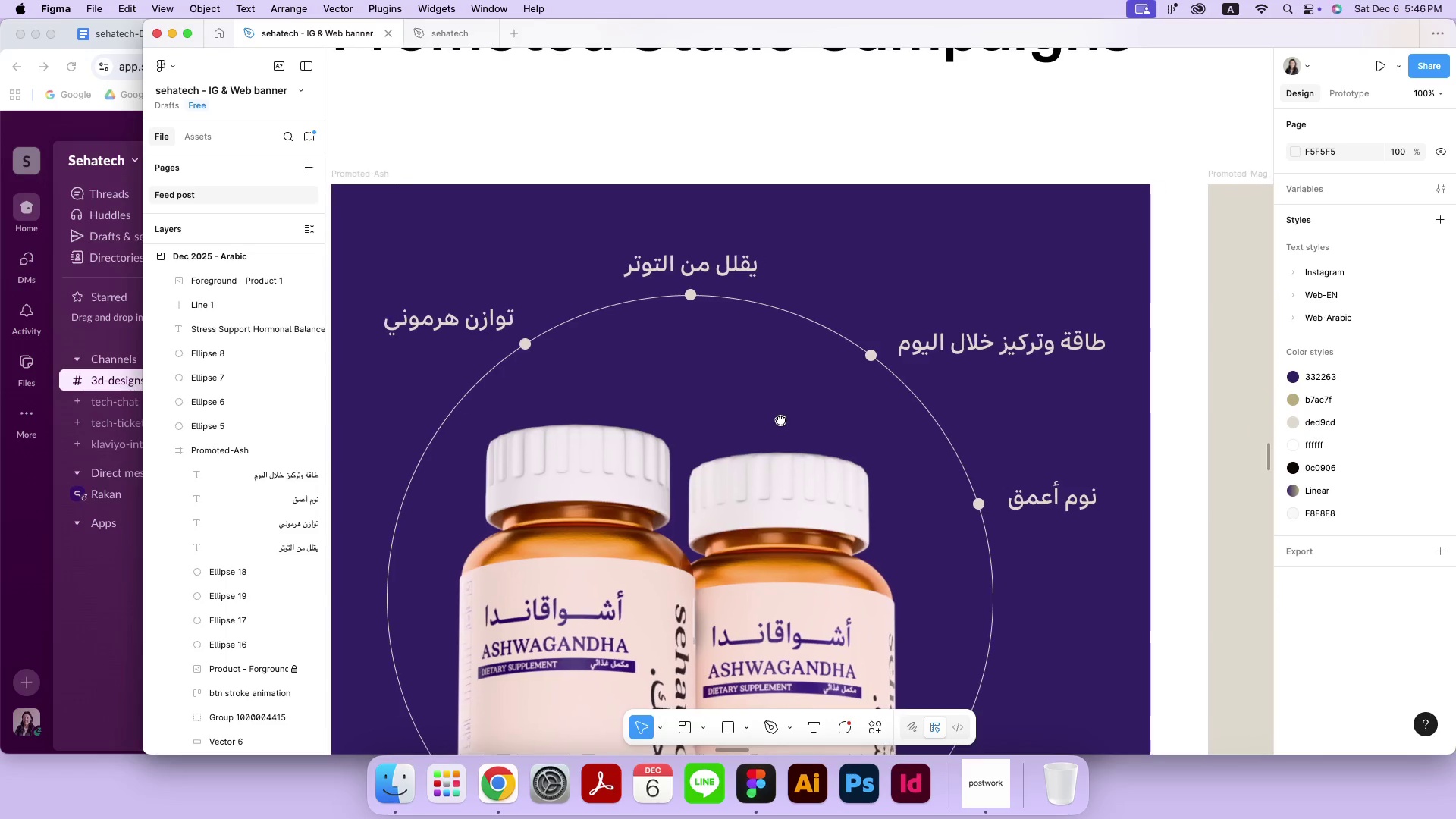 
hold_key(key=Space, duration=0.55)
 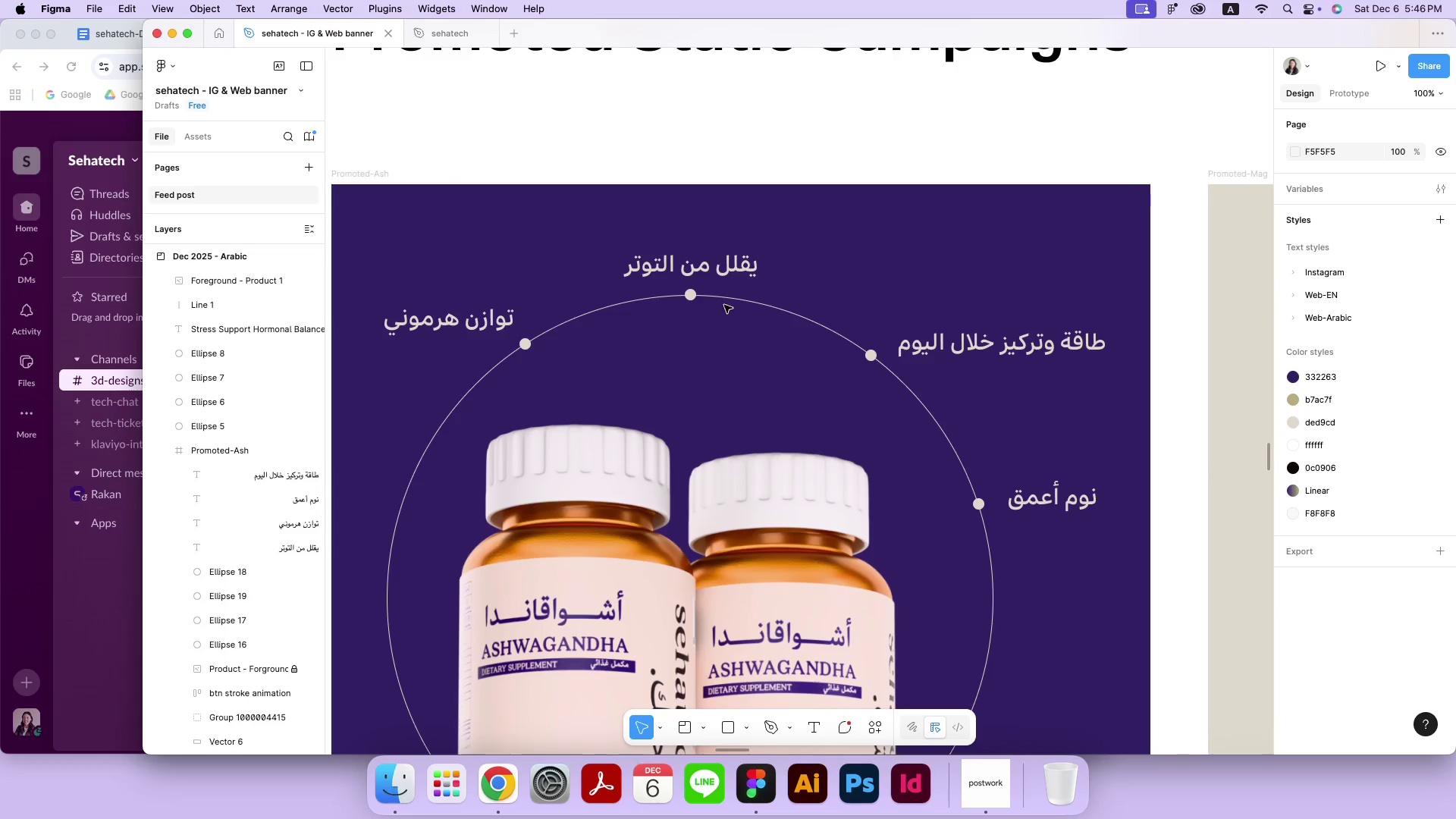 
key(Meta+MetaRight)
 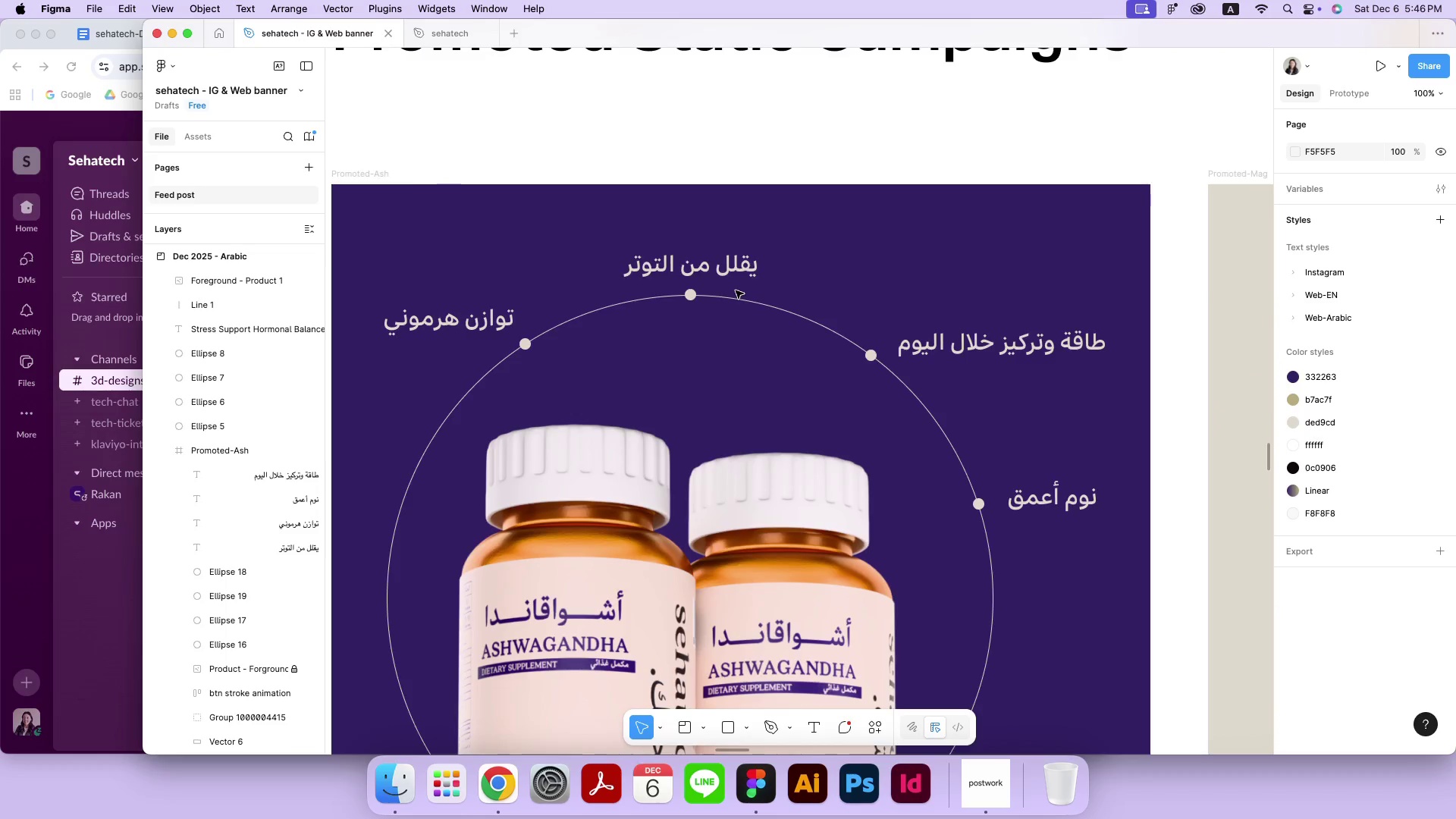 
key(Meta+Minus)
 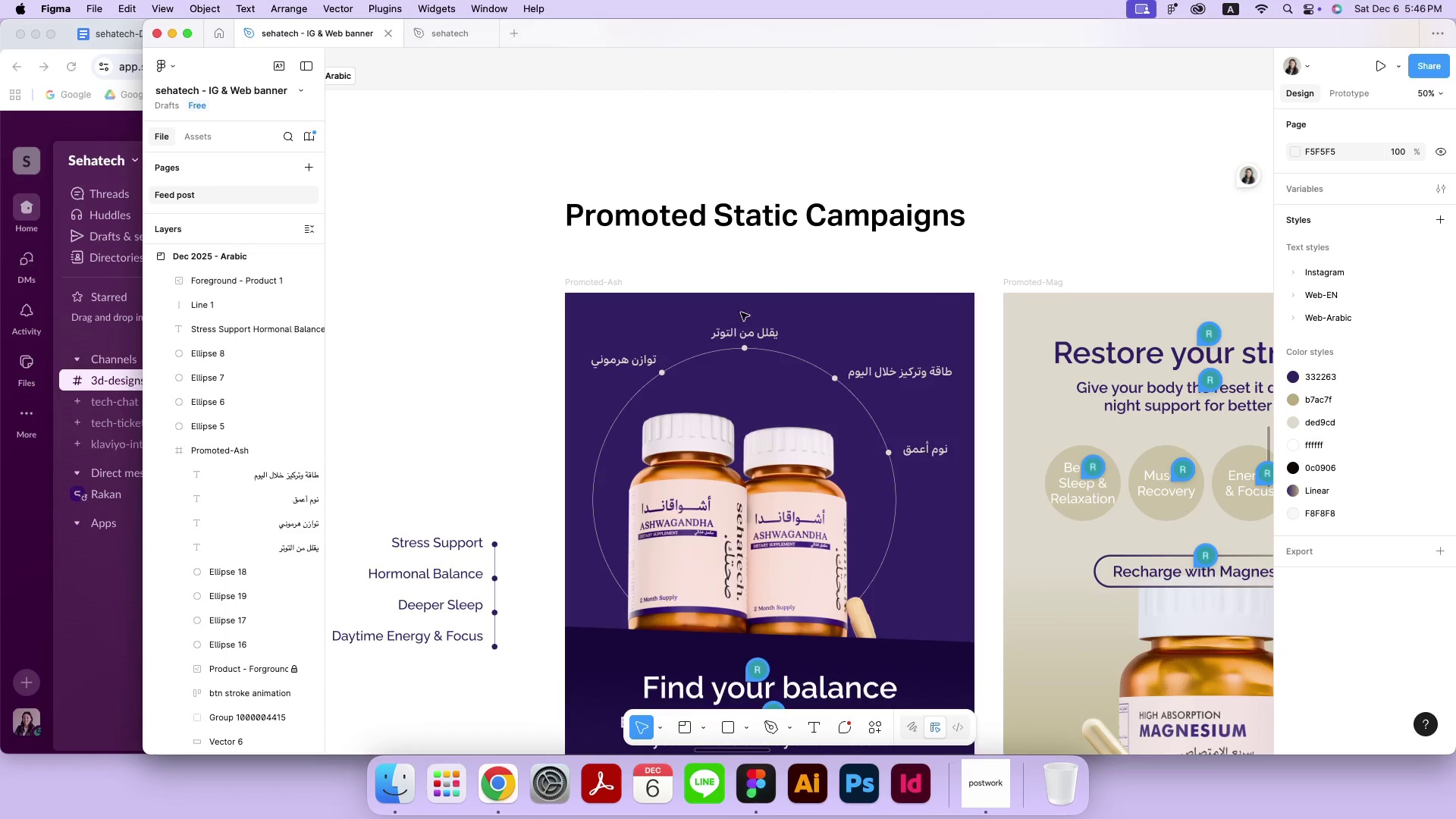 
hold_key(key=Space, duration=0.62)
 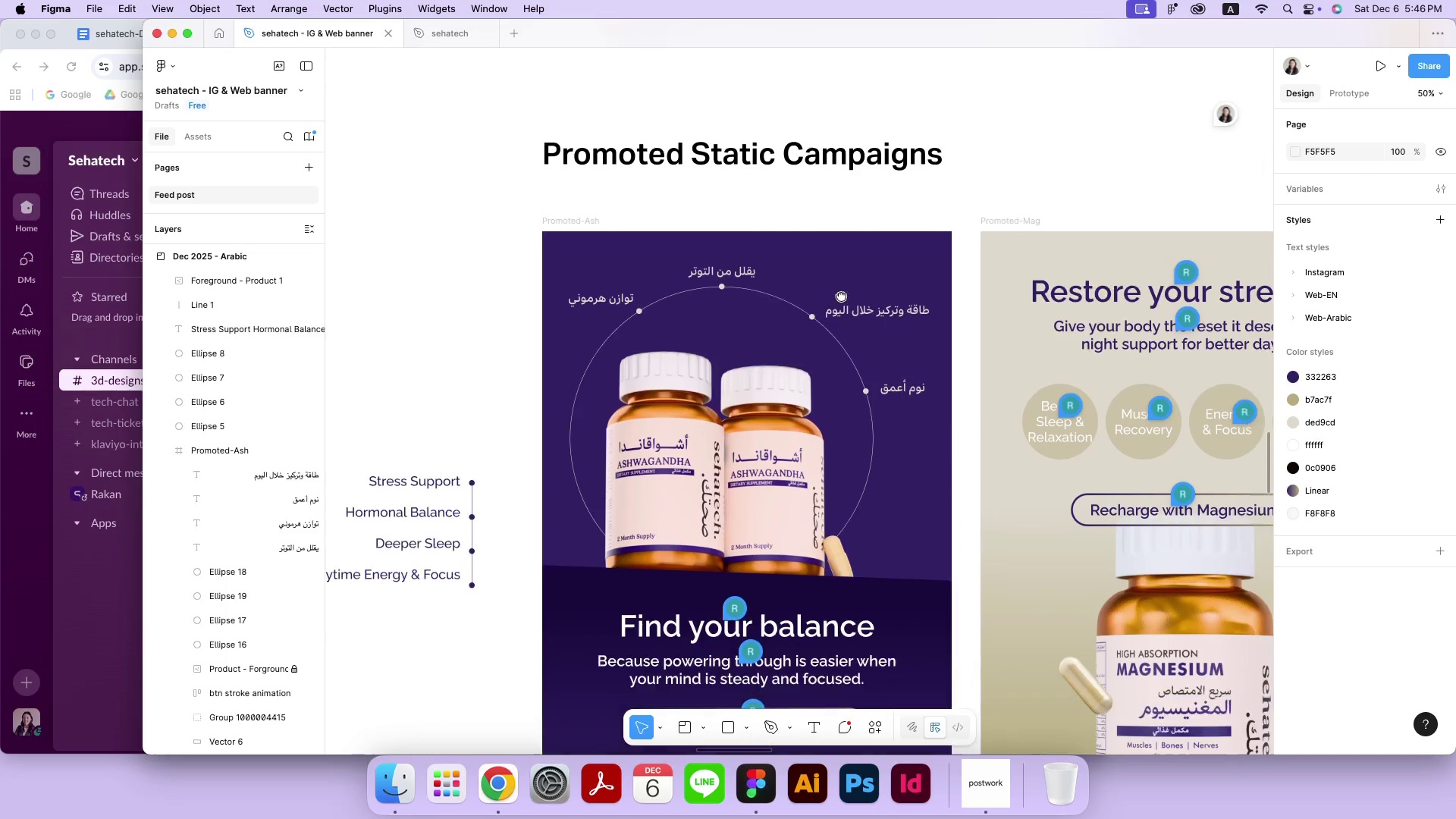 
left_click_drag(start_coordinate=[863, 358], to_coordinate=[840, 295])
 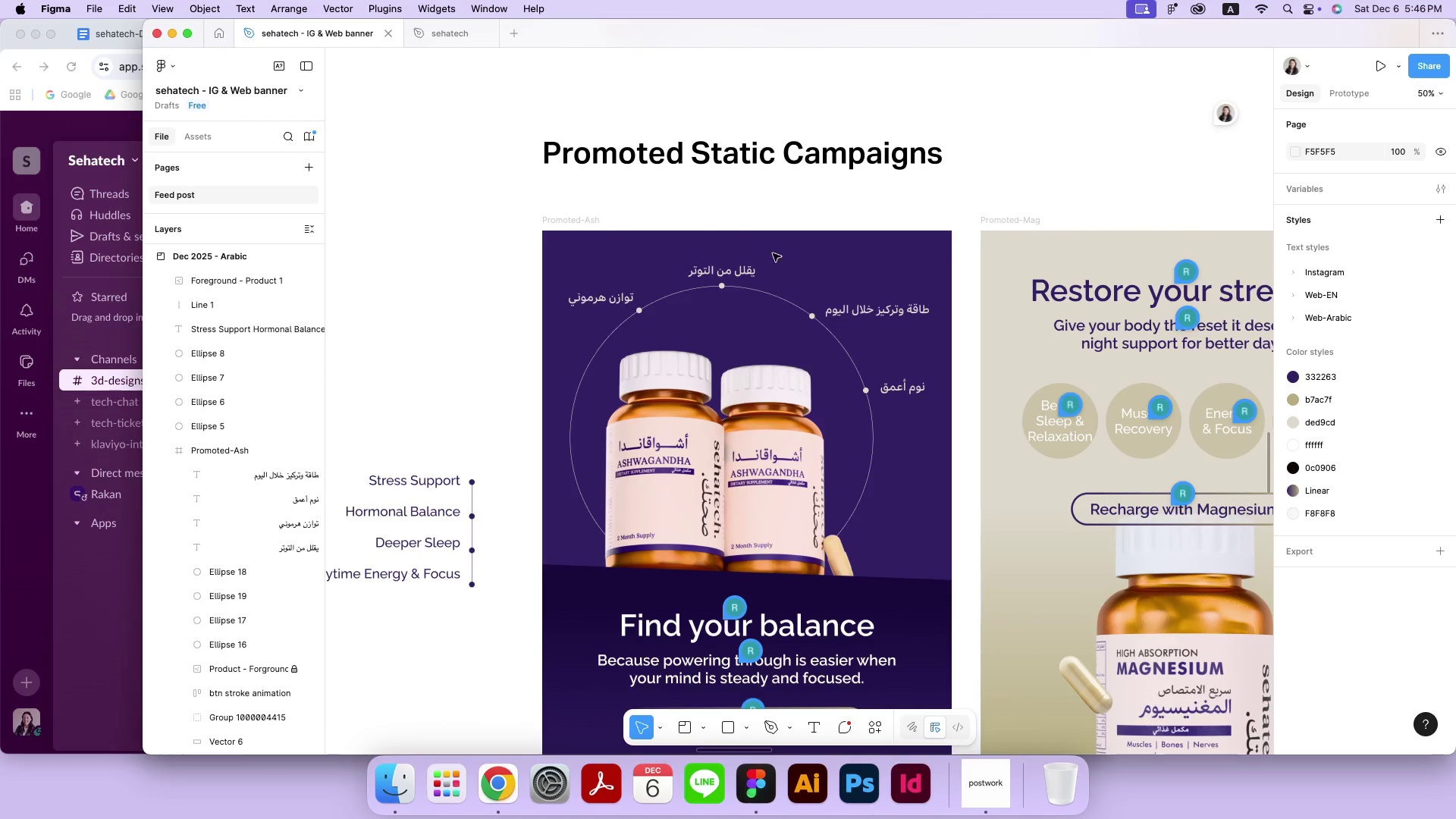 
left_click([740, 282])
 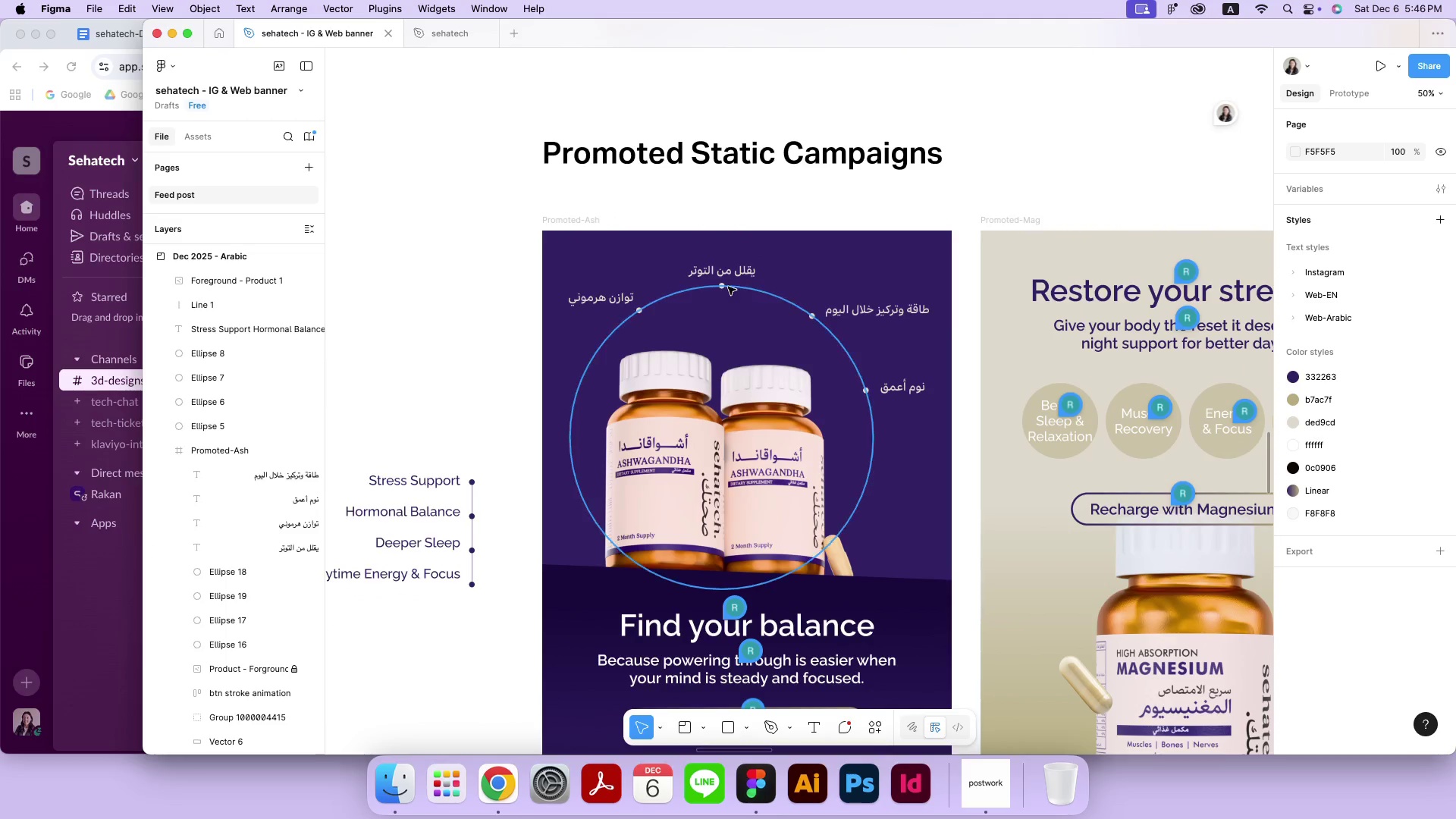 
left_click([724, 289])
 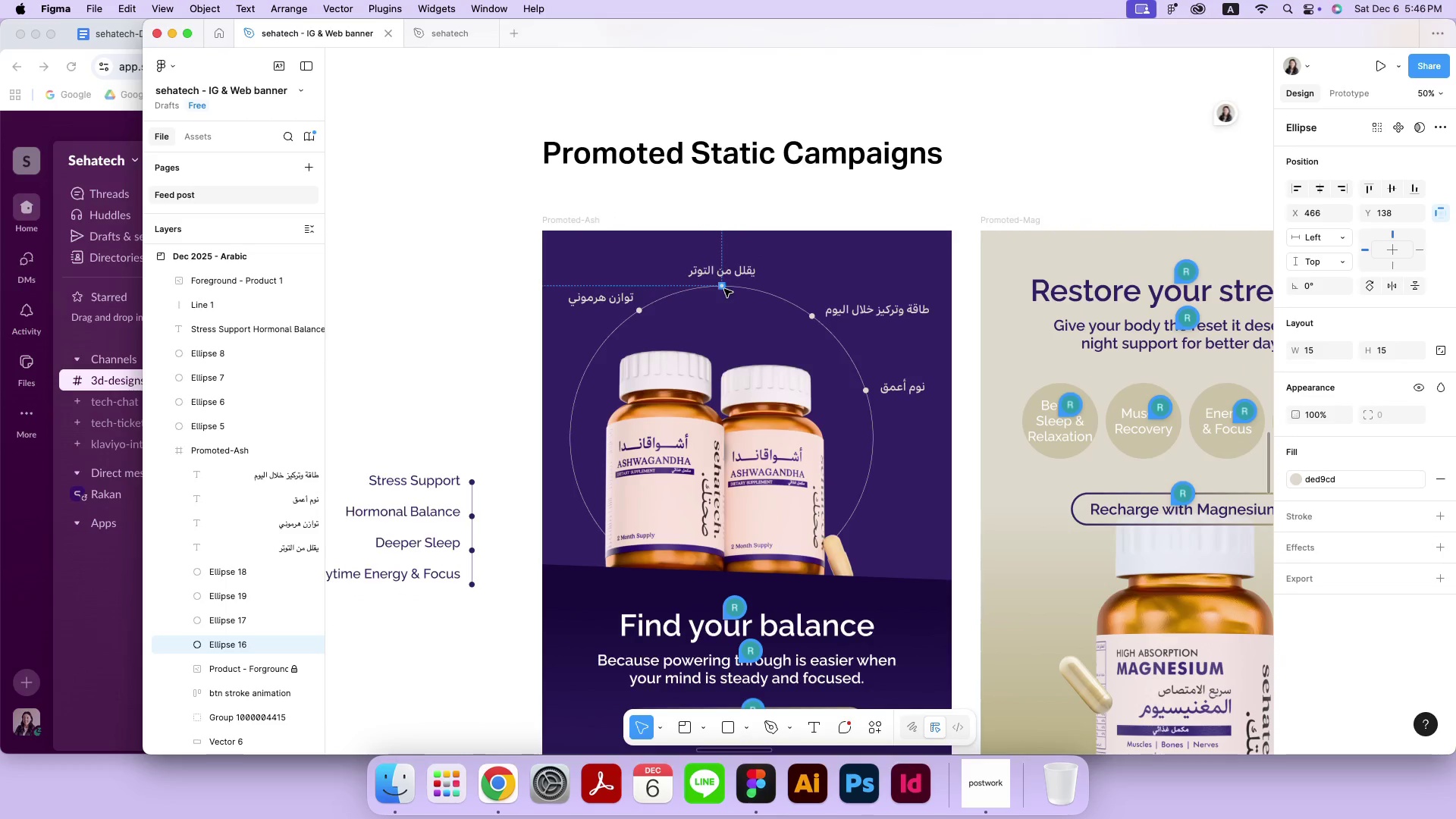 
hold_key(key=ShiftLeft, duration=0.4)
double_click([736, 274])
 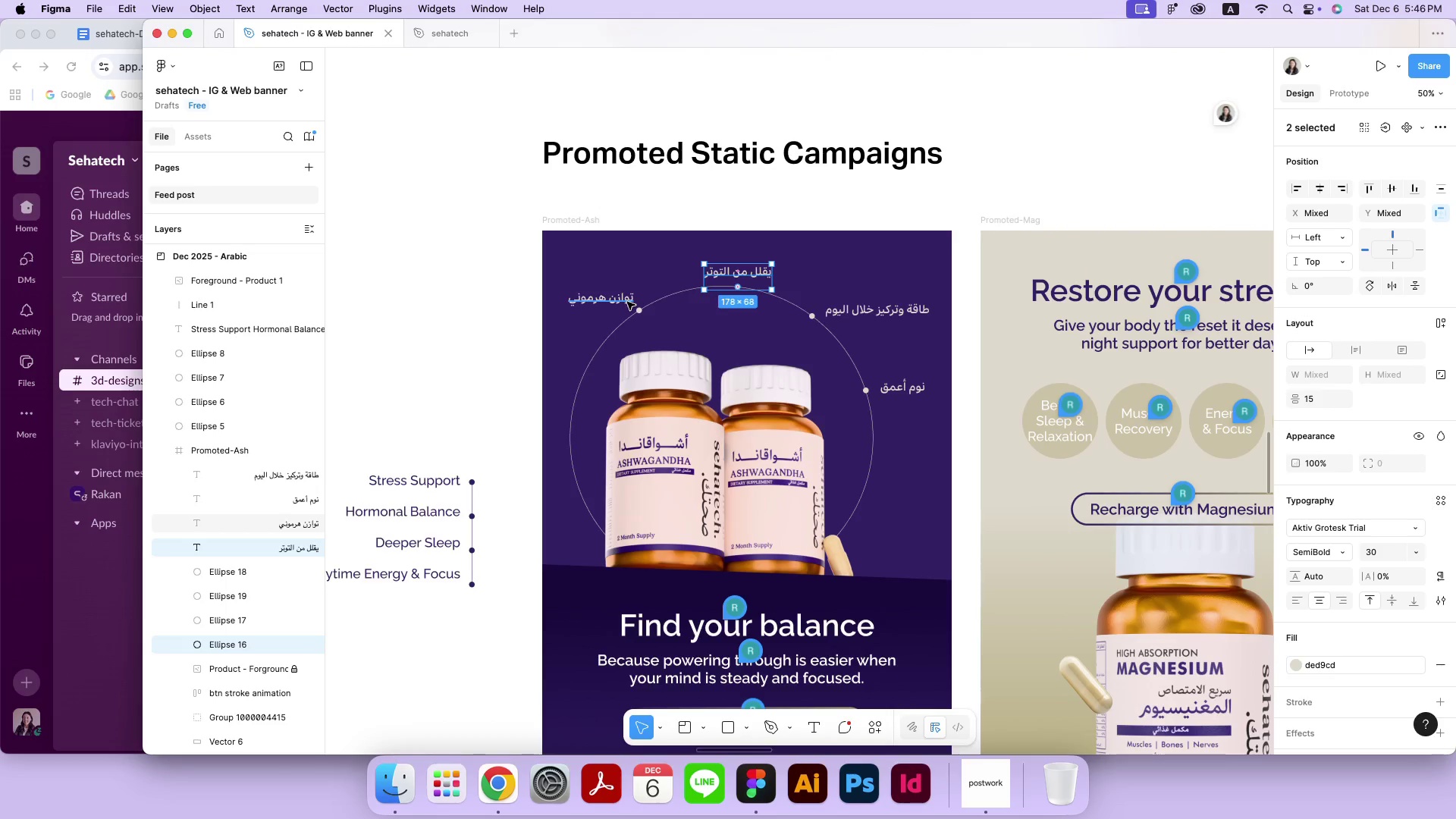 
left_click_drag(start_coordinate=[740, 272], to_coordinate=[755, 275])
 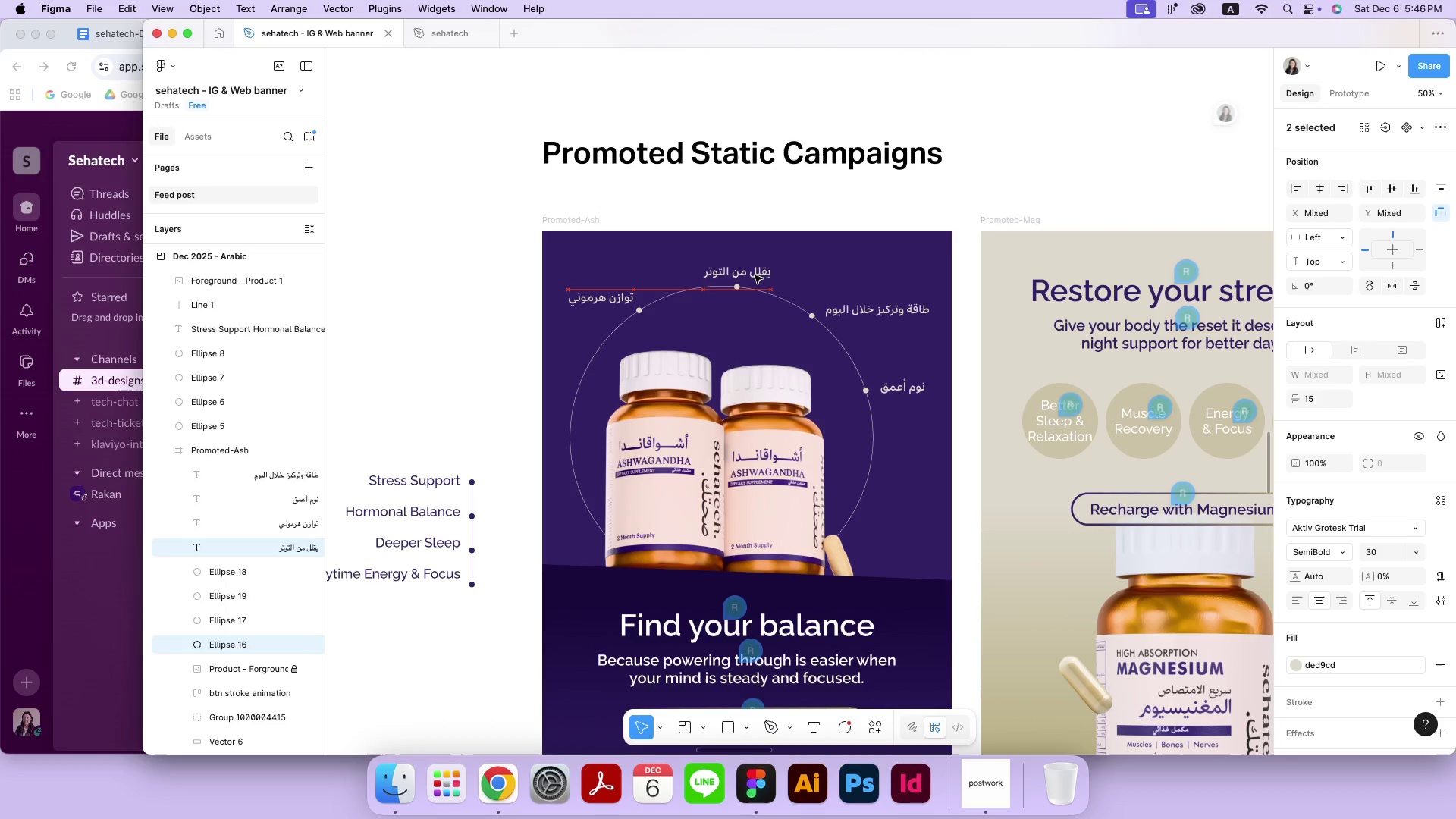 
left_click([689, 210])
 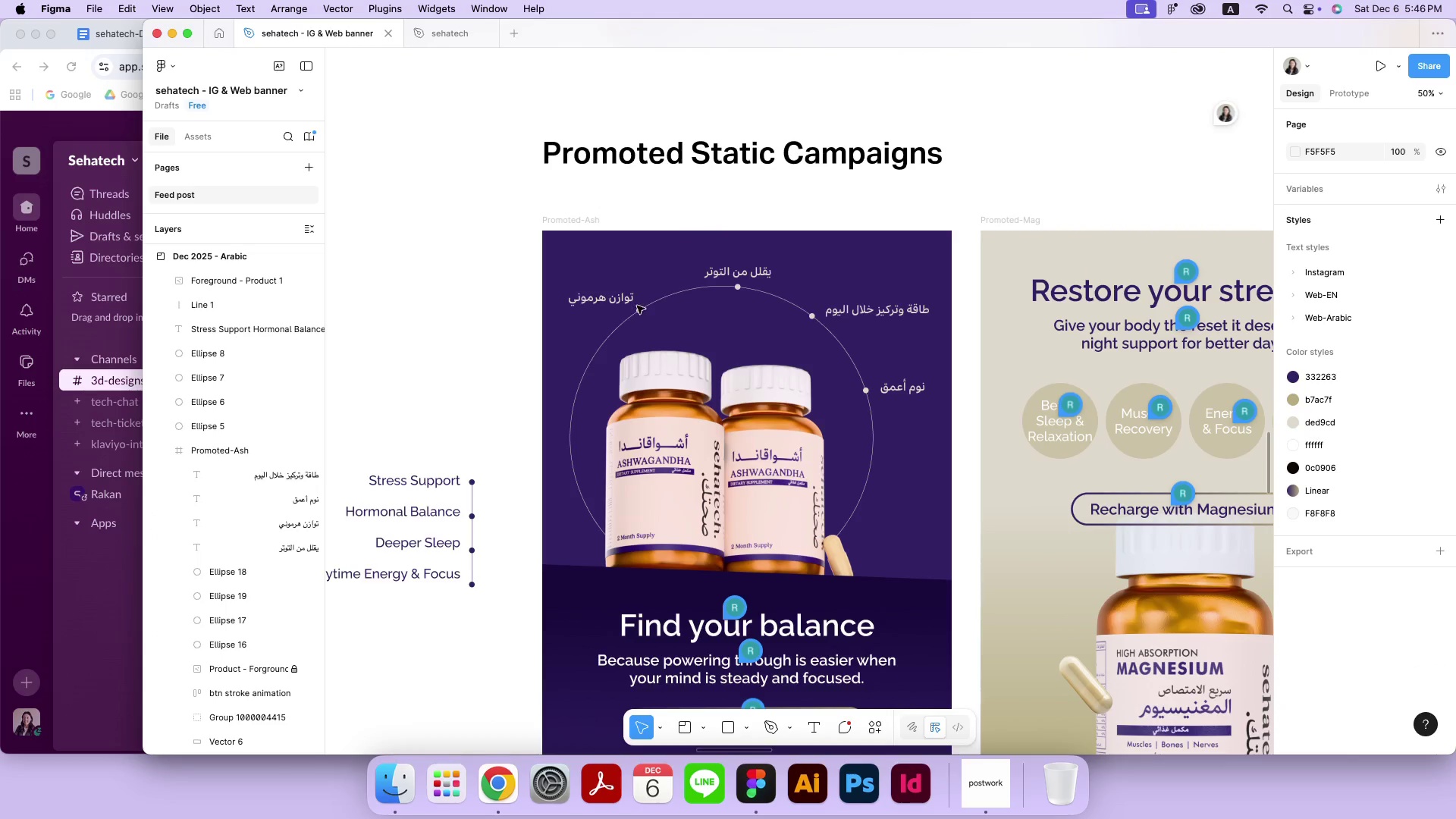 
left_click_drag(start_coordinate=[627, 301], to_coordinate=[633, 297])
 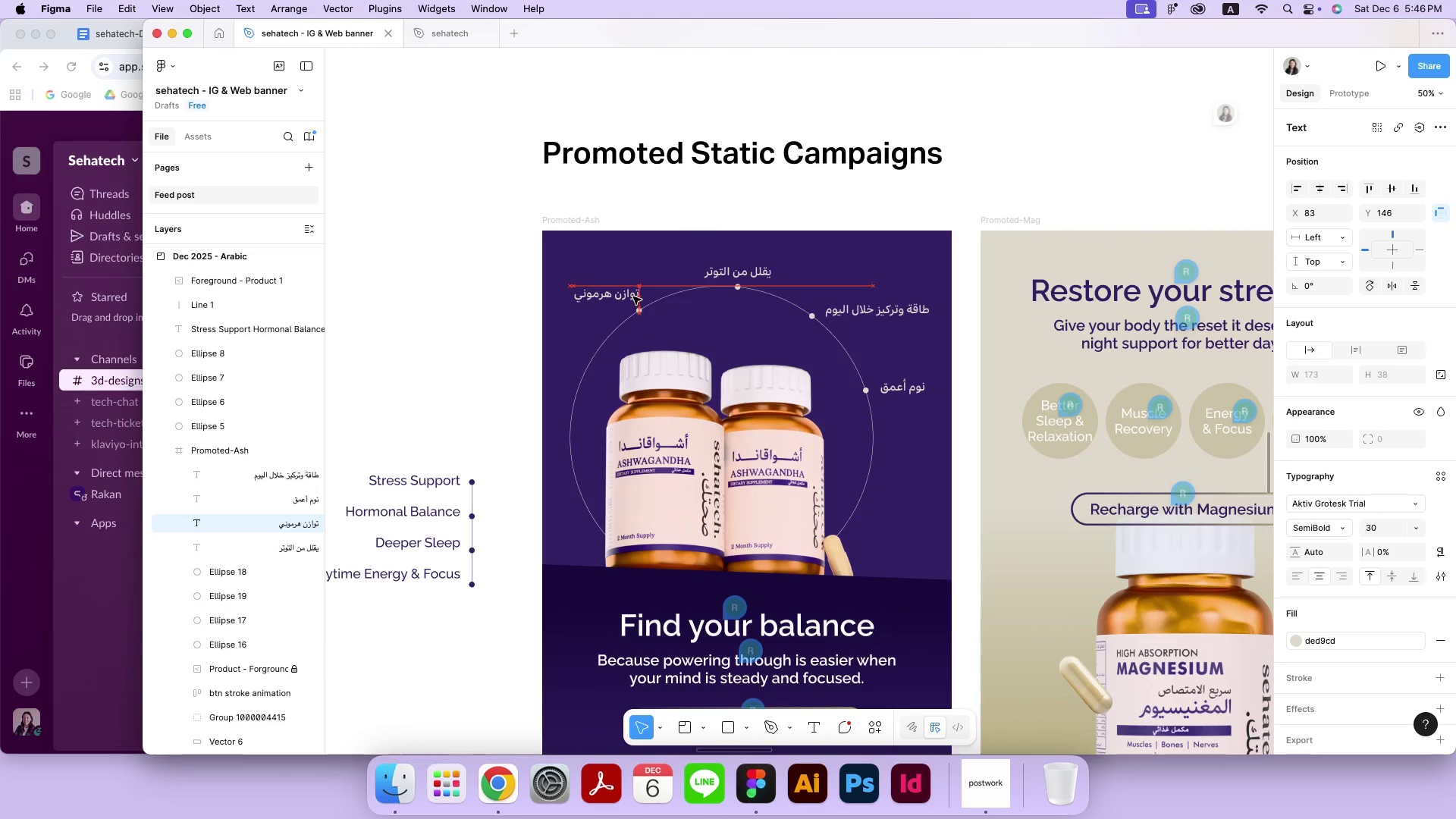 
left_click([704, 214])
 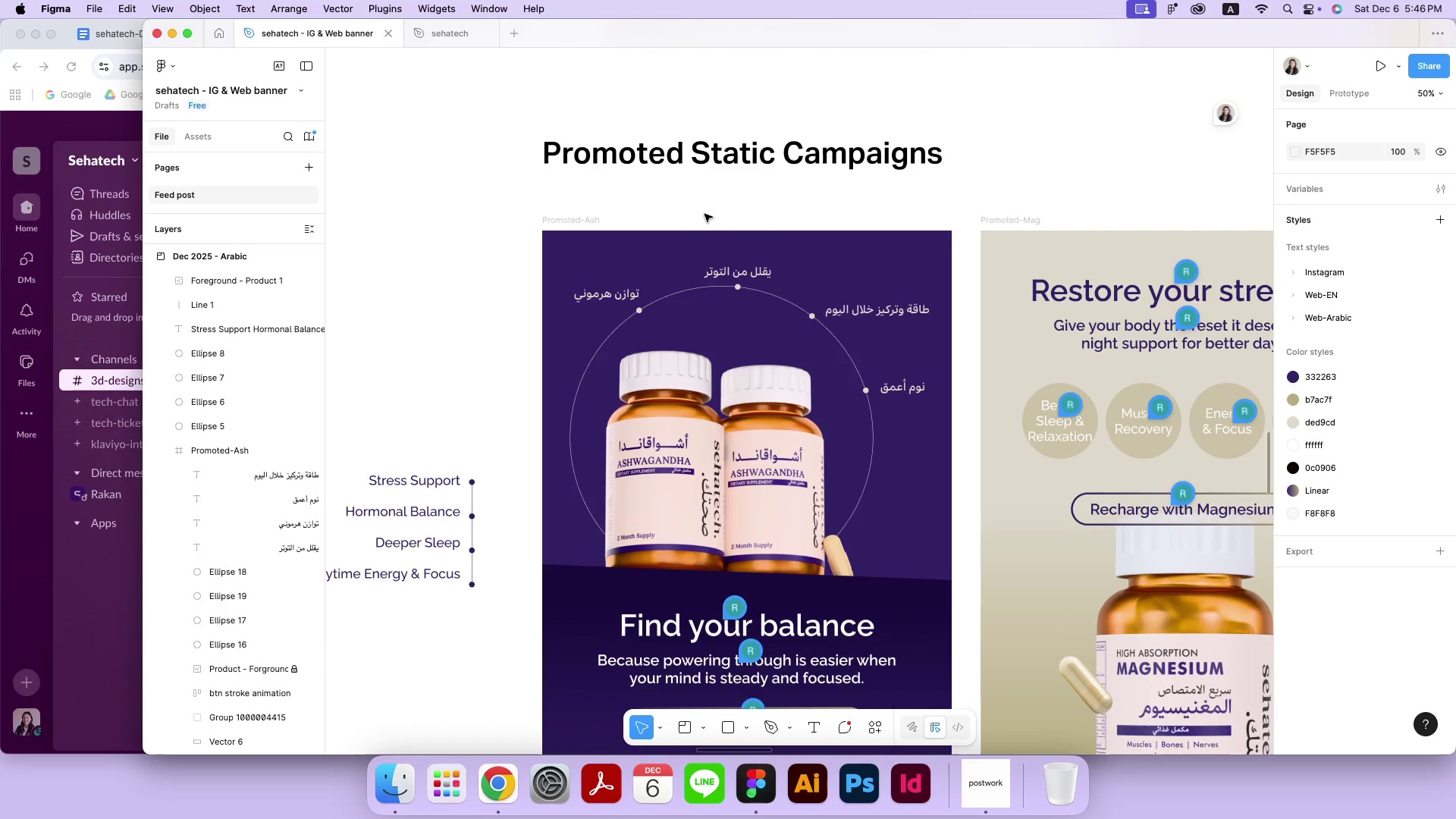 
left_click_drag(start_coordinate=[642, 312], to_coordinate=[660, 303])
 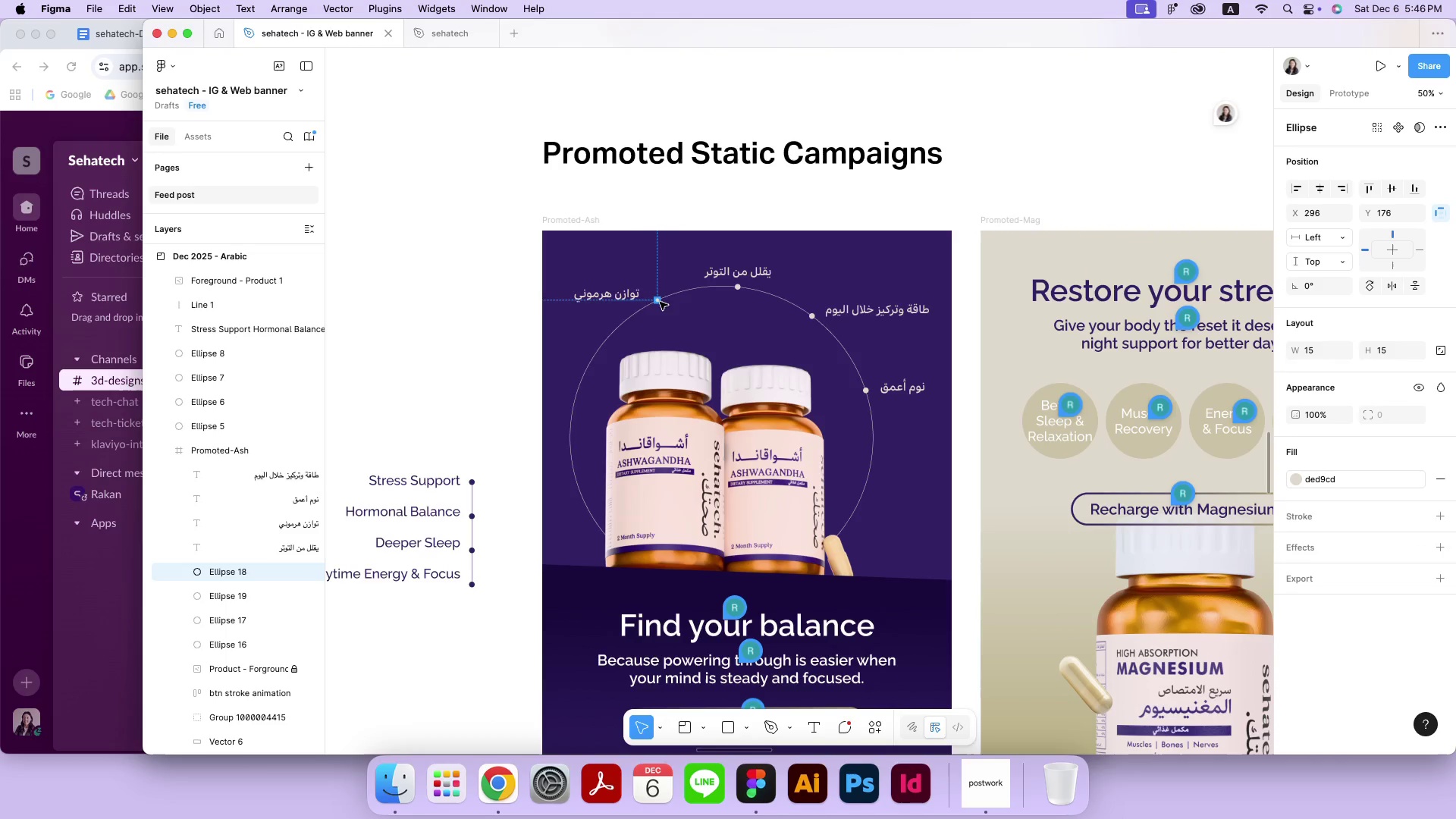 
key(Meta+MetaRight)
 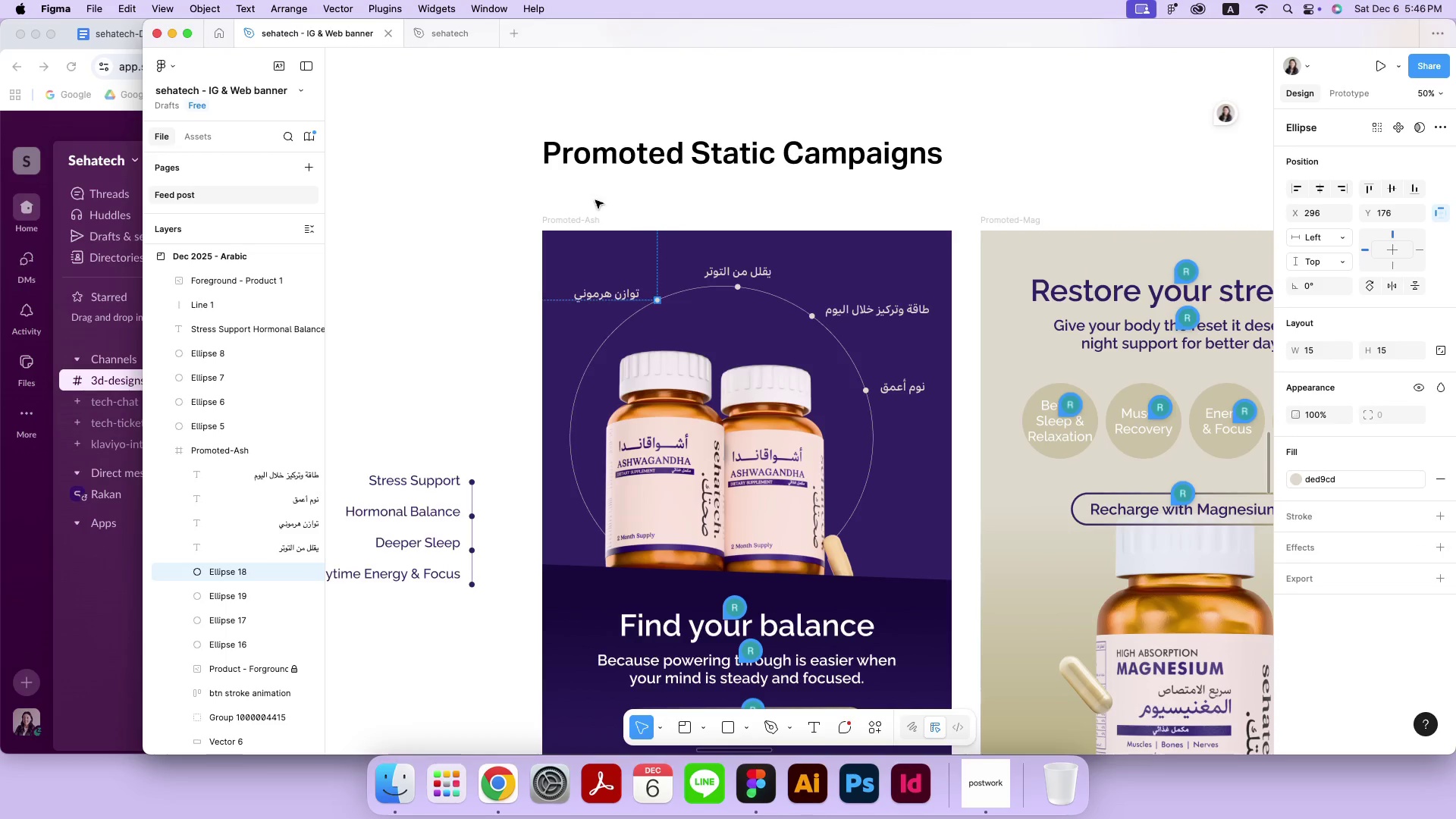 
key(Meta+Equal)
 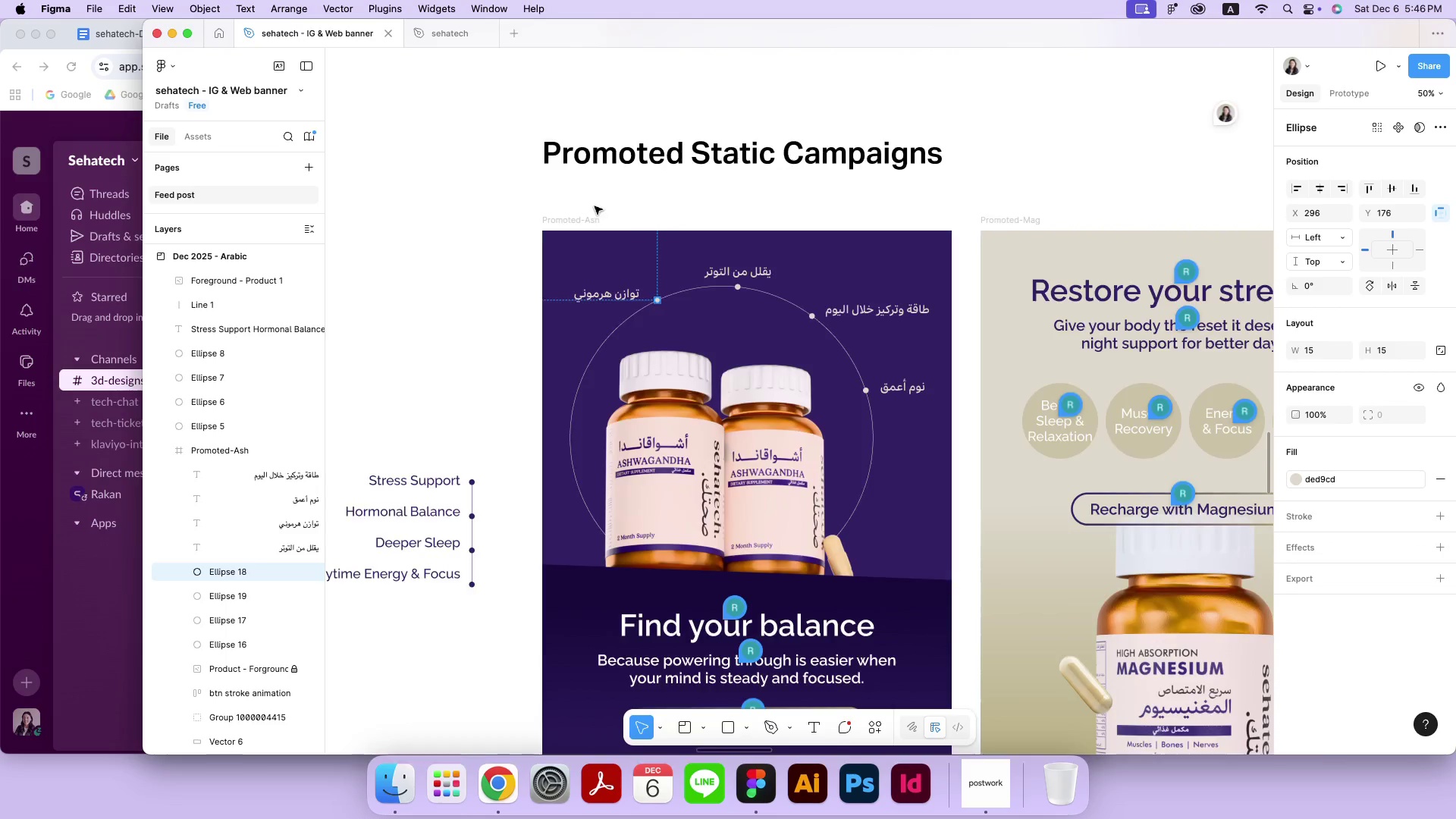 
hold_key(key=Space, duration=0.61)
 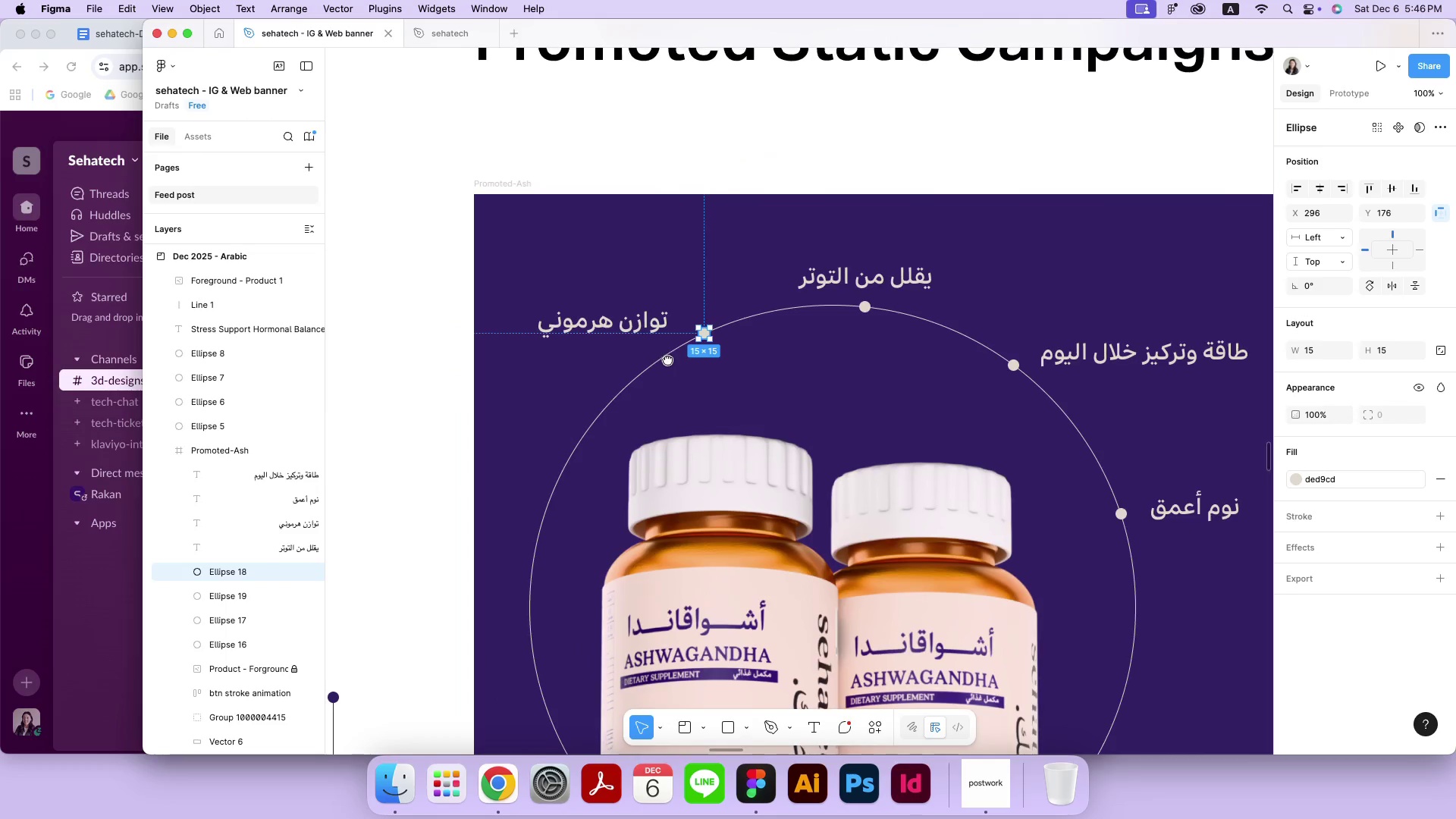 
left_click_drag(start_coordinate=[479, 225], to_coordinate=[667, 359])
 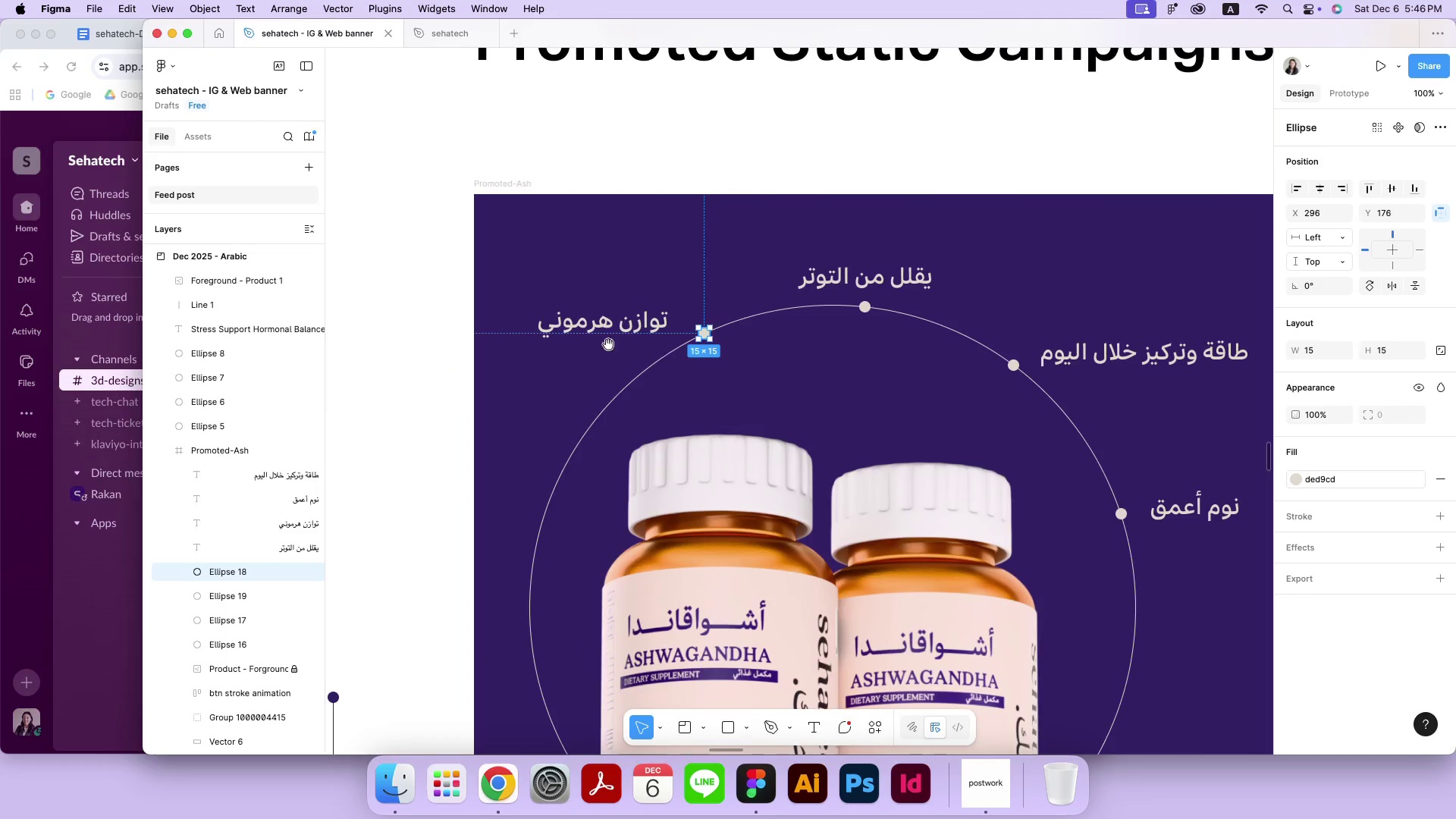 
left_click([459, 315])
 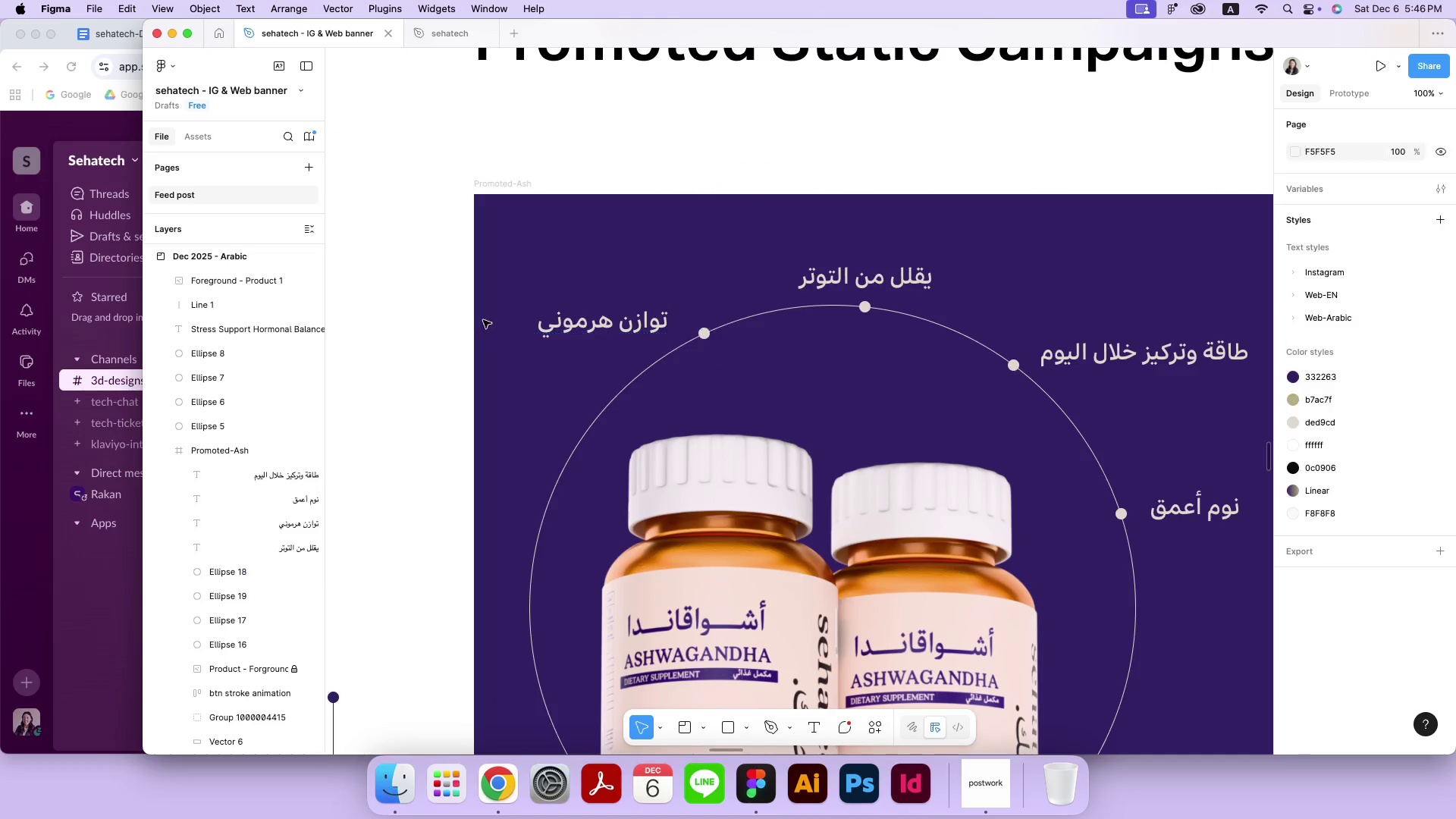 
left_click_drag(start_coordinate=[629, 324], to_coordinate=[632, 326])
 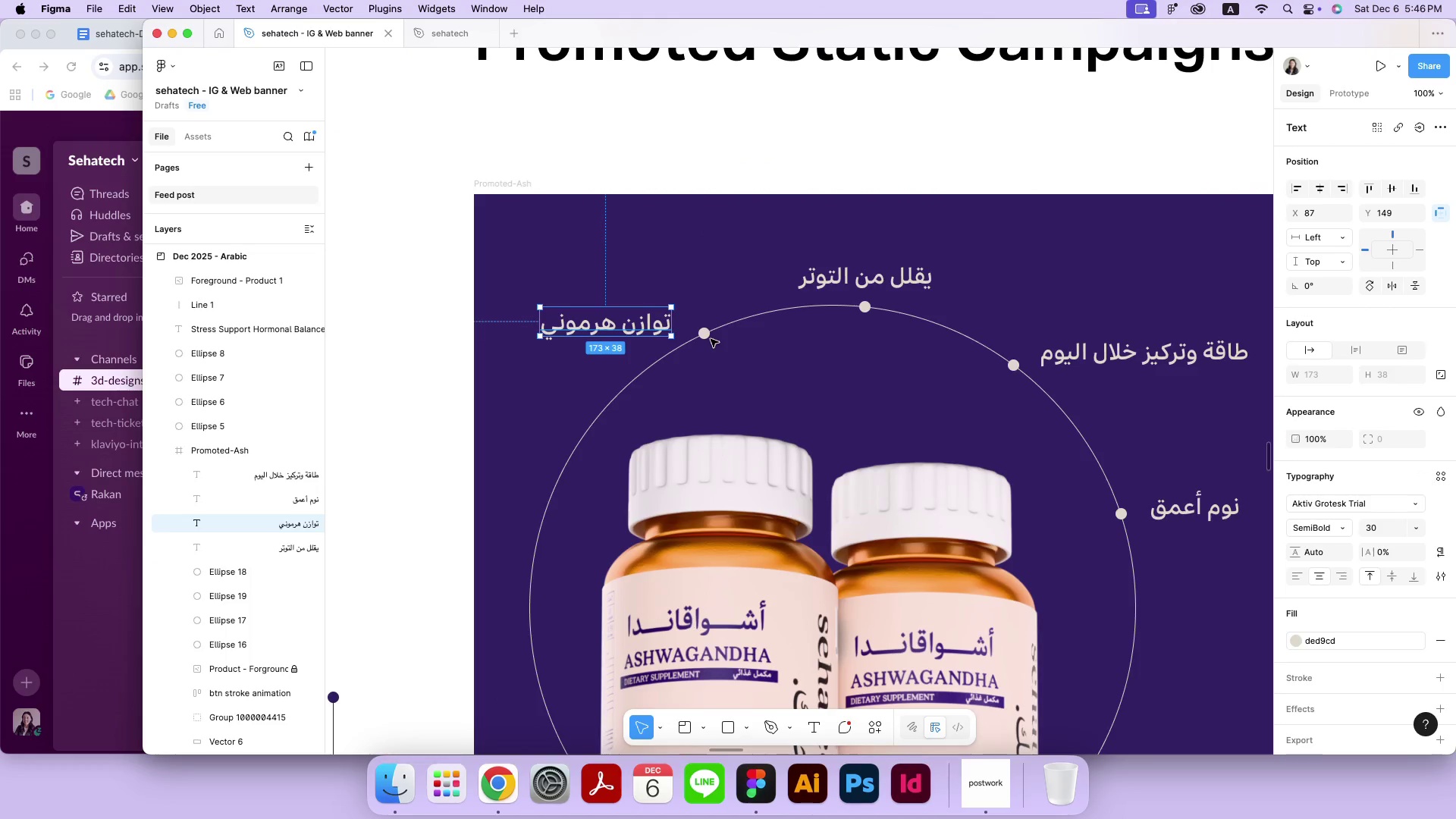 
double_click([708, 339])
 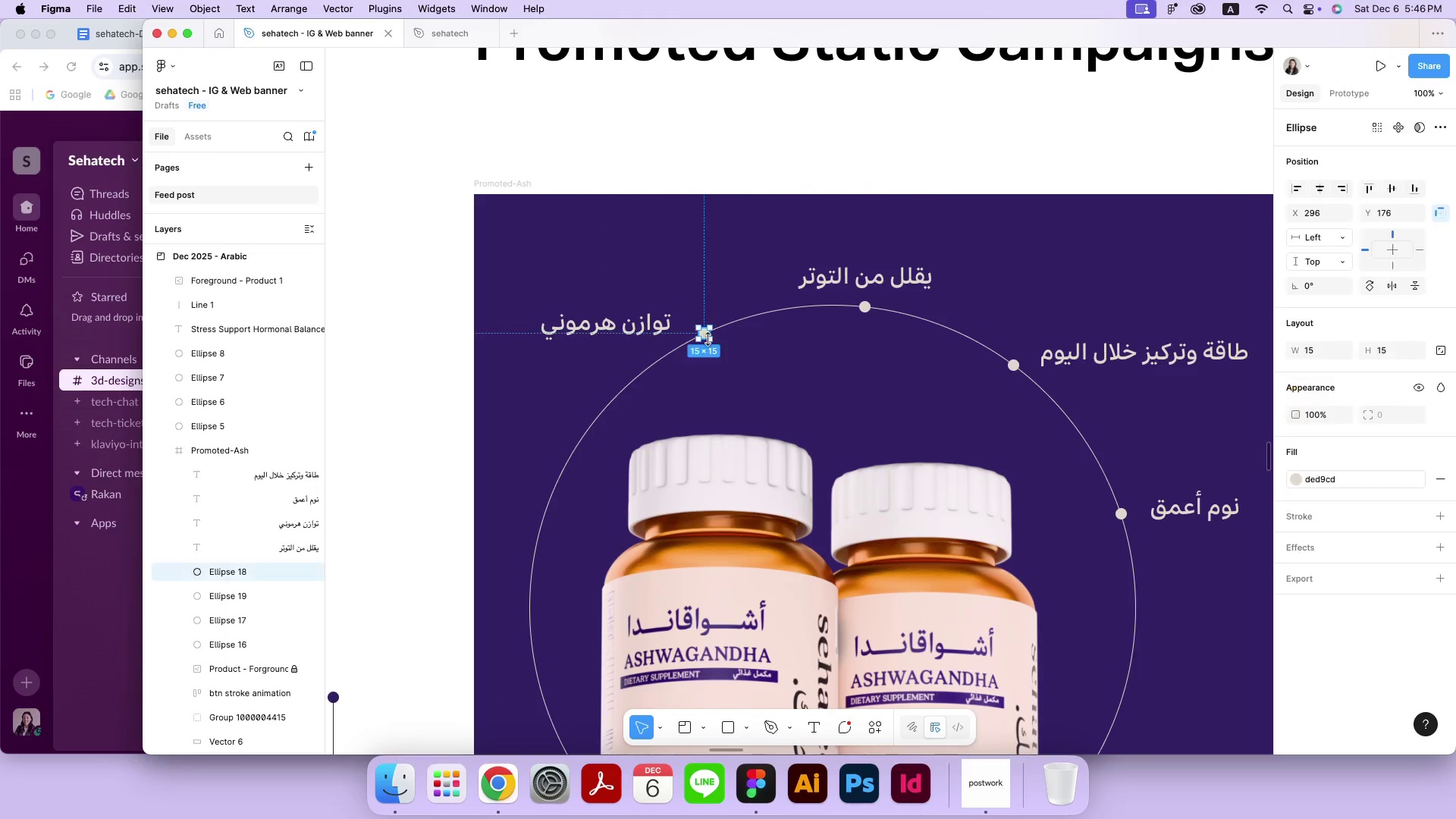 
key(ArrowDown)
 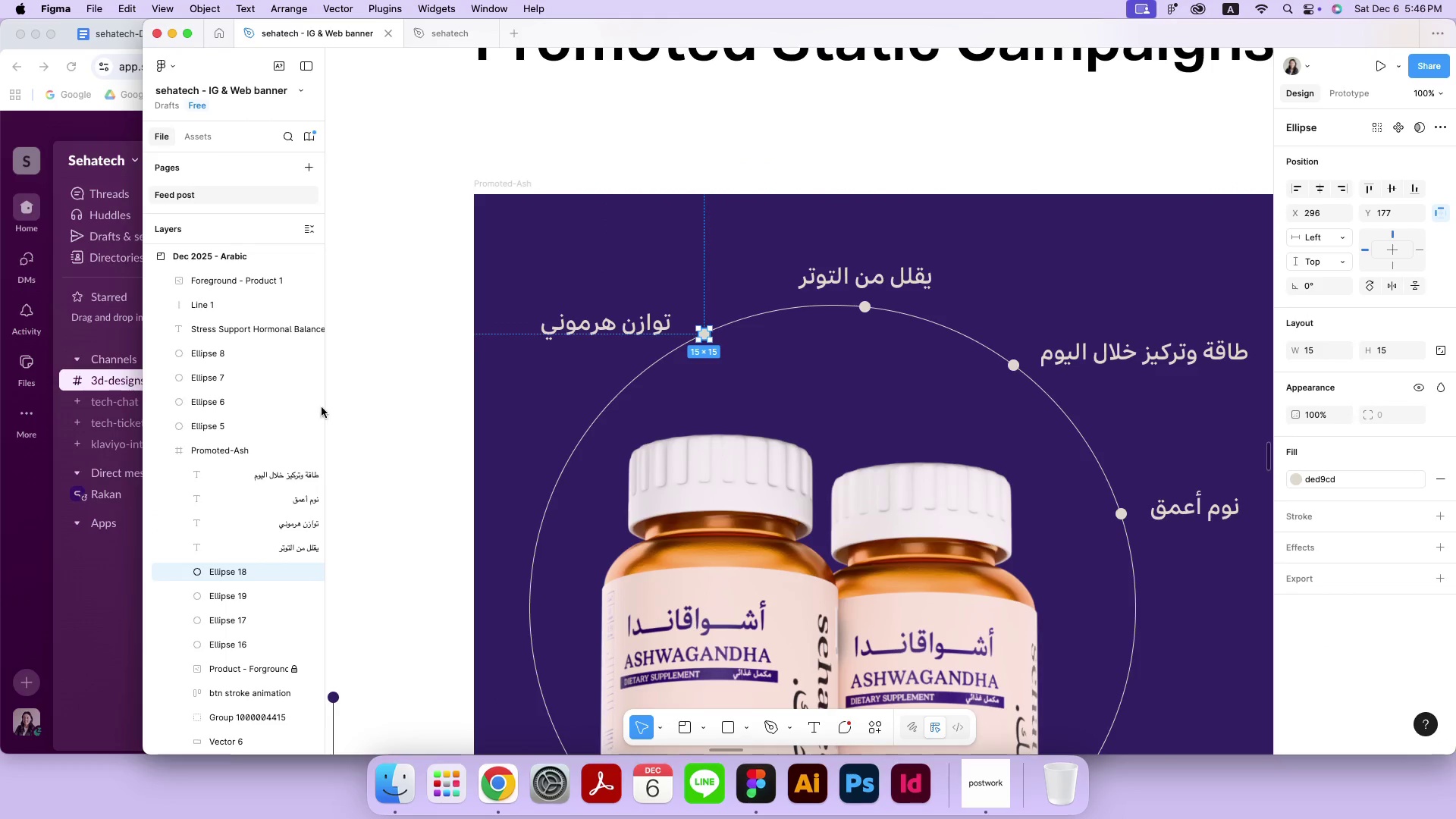 
left_click([315, 407])
 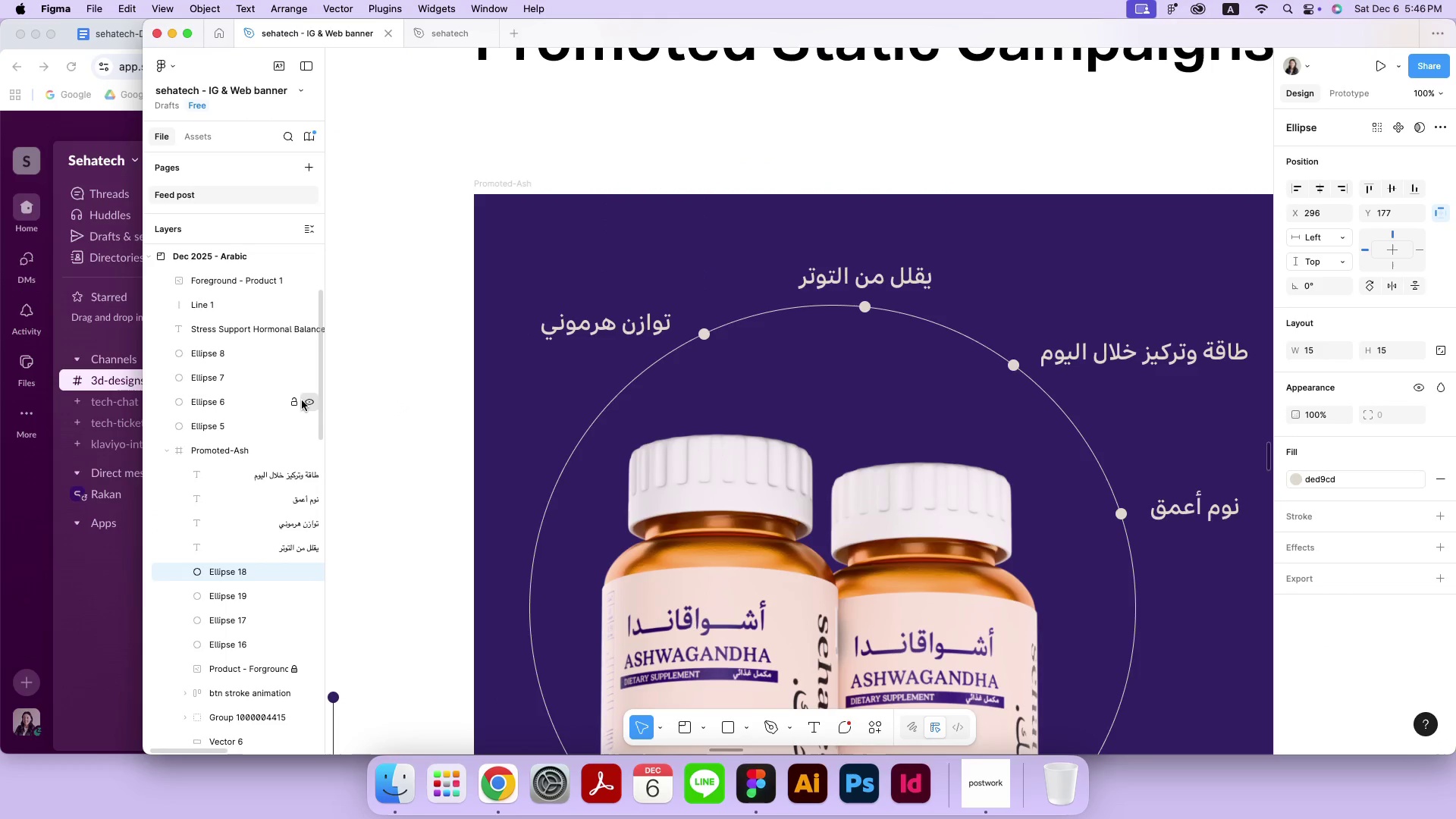 
double_click([389, 400])
 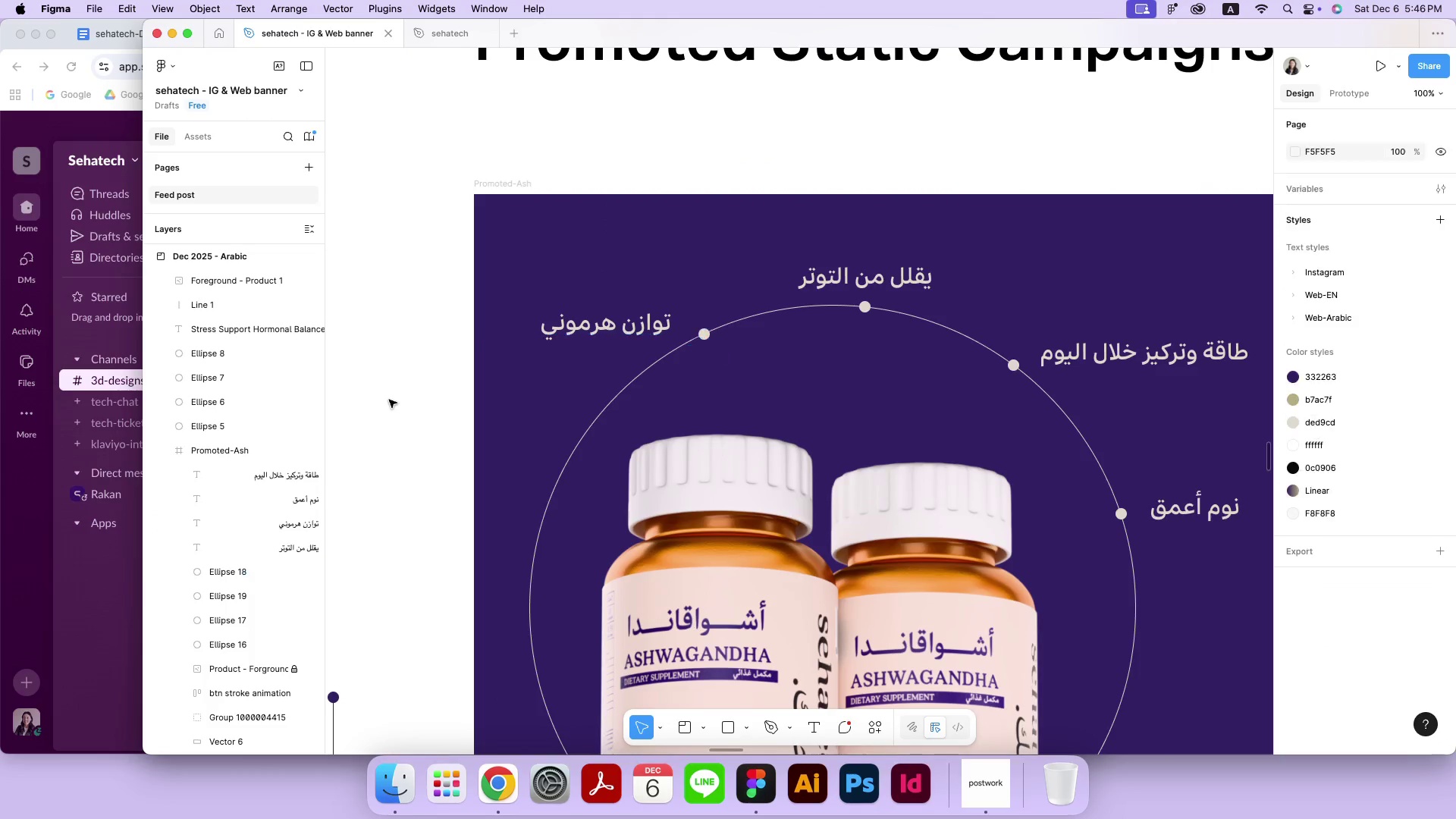 
key(Meta+Minus)
 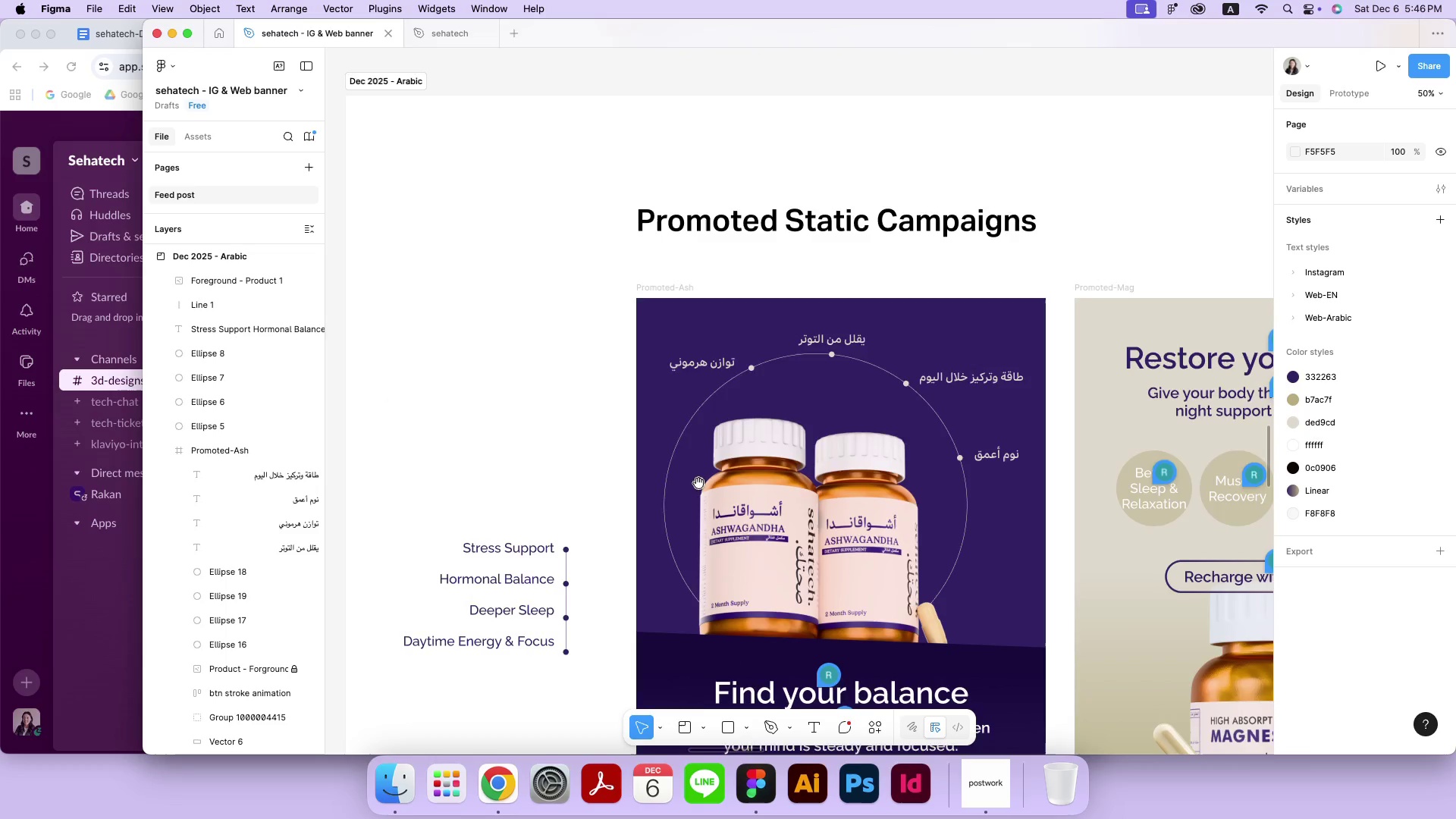 
hold_key(key=Space, duration=0.9)
 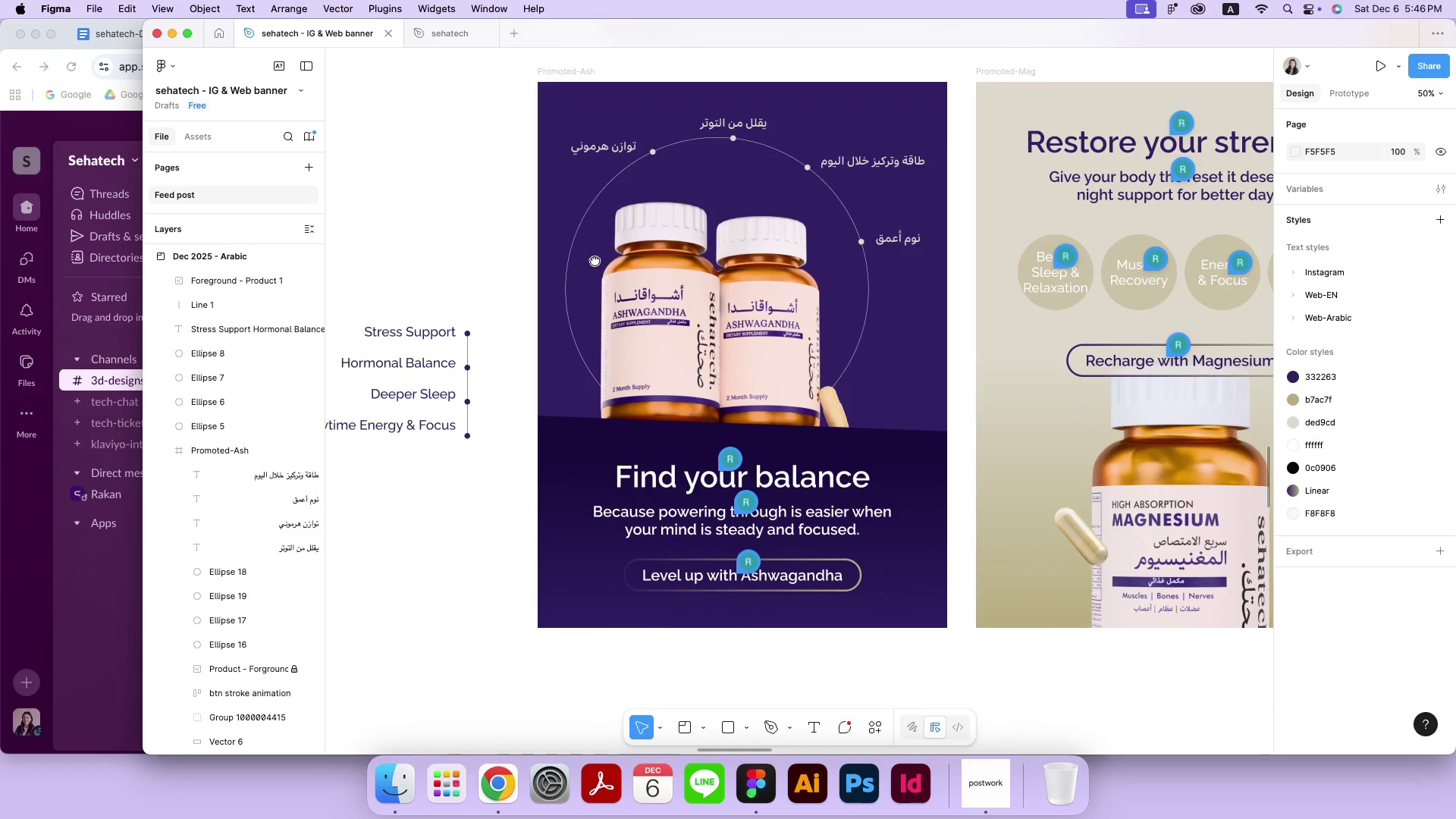 
left_click_drag(start_coordinate=[694, 477], to_coordinate=[595, 260])
 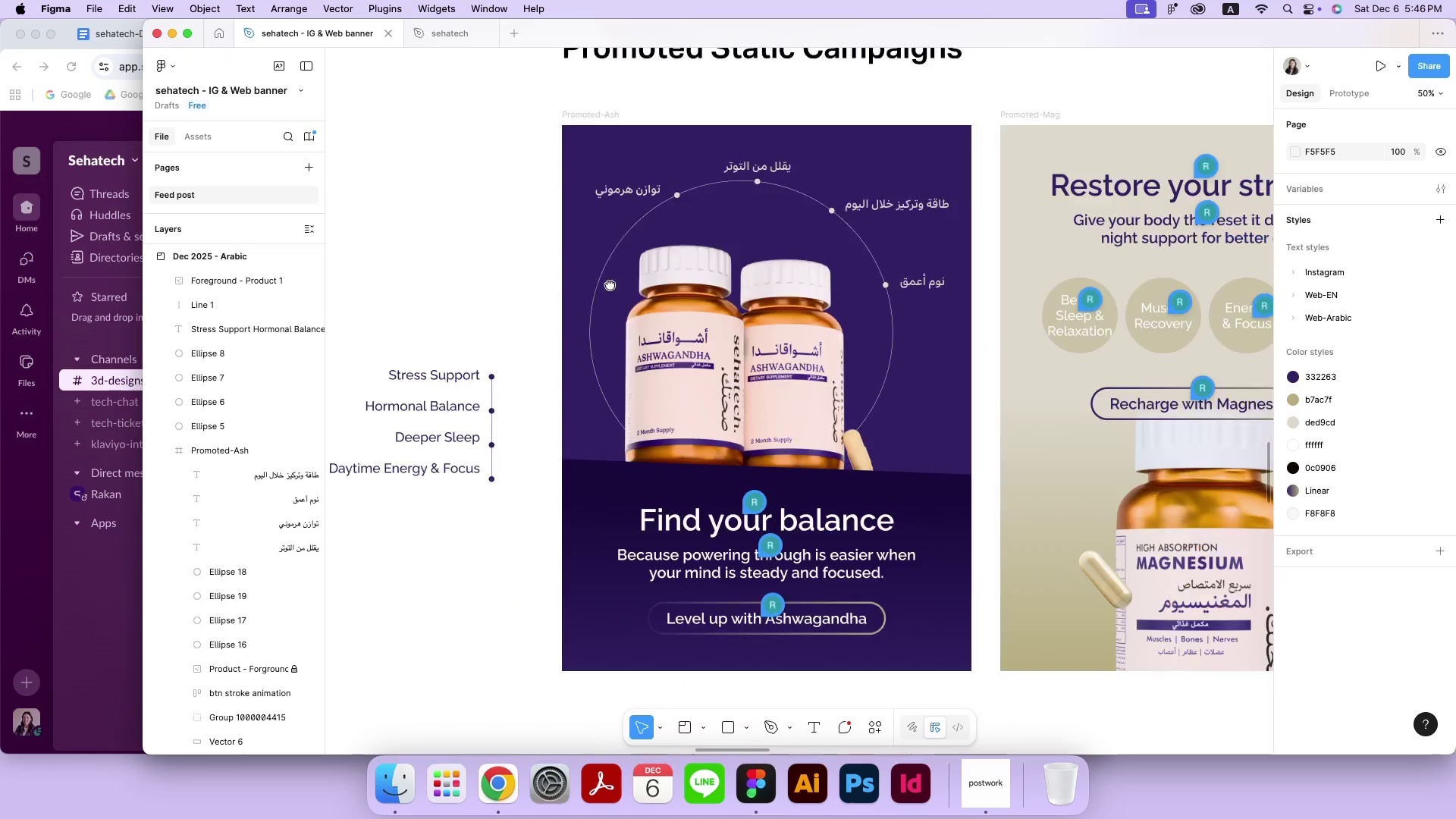 
hold_key(key=Space, duration=0.51)
 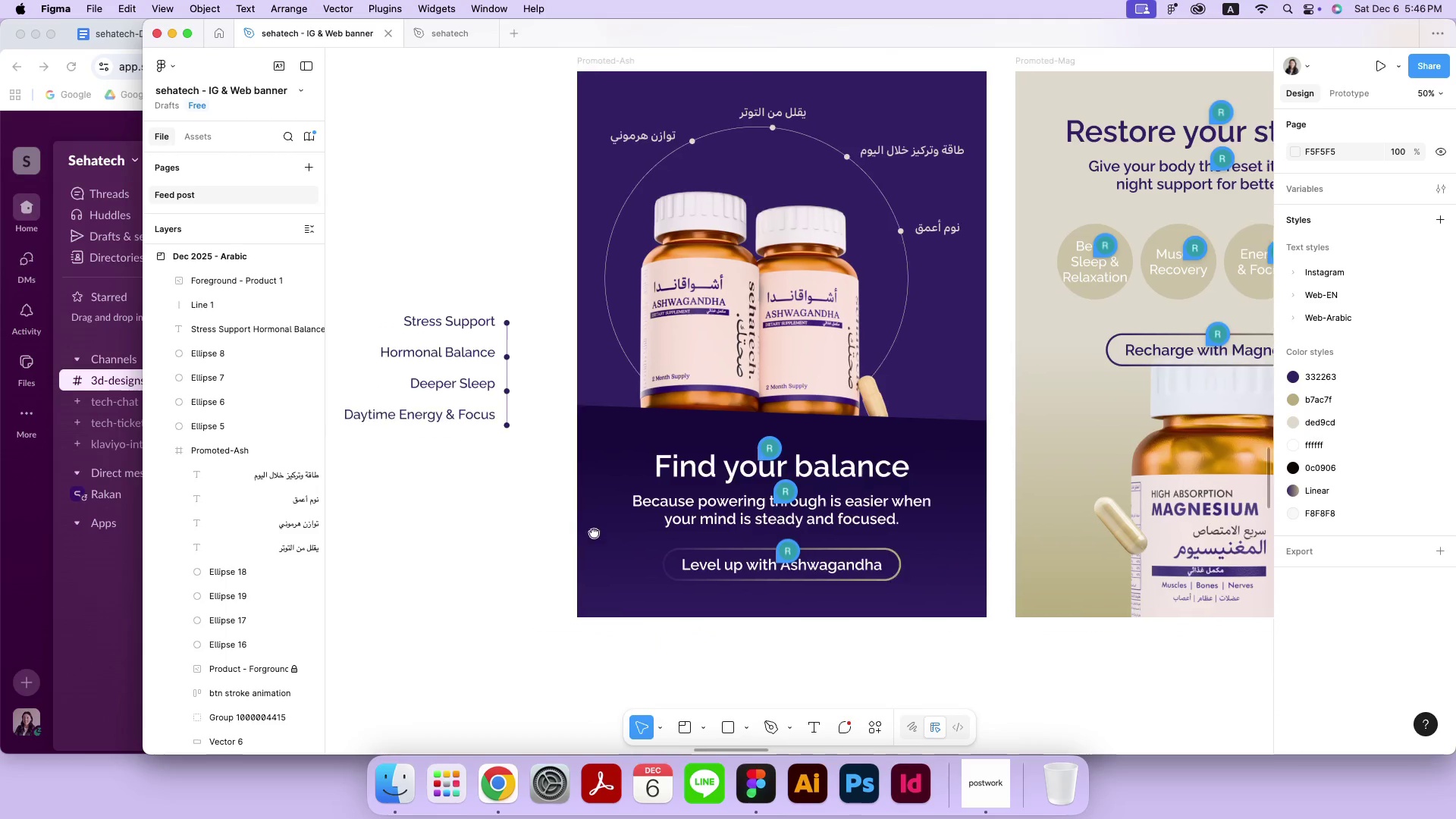 
left_click_drag(start_coordinate=[533, 546], to_coordinate=[610, 530])
 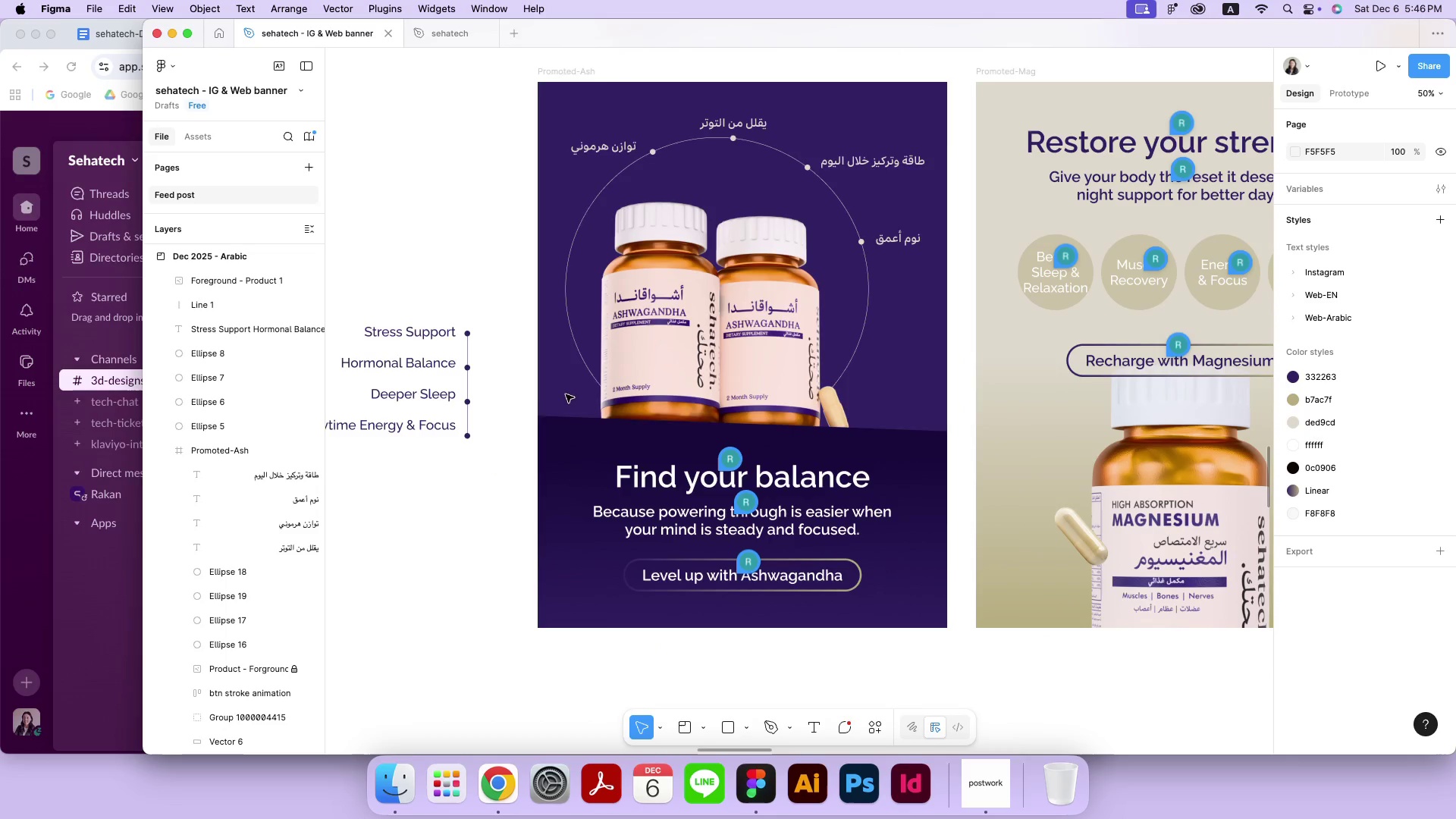 
left_click_drag(start_coordinate=[548, 482], to_coordinate=[435, 266])
 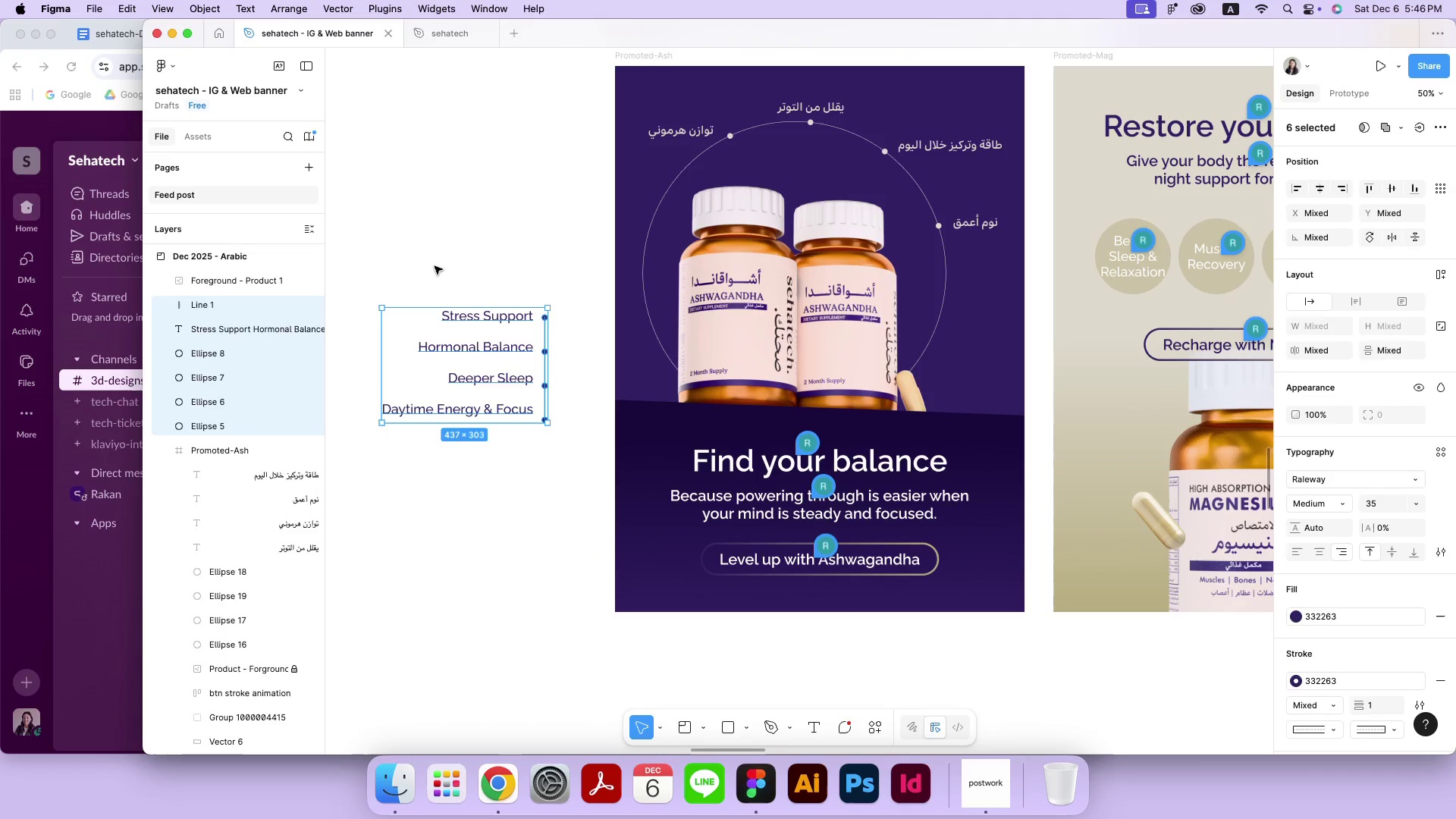 
key(Backspace)
 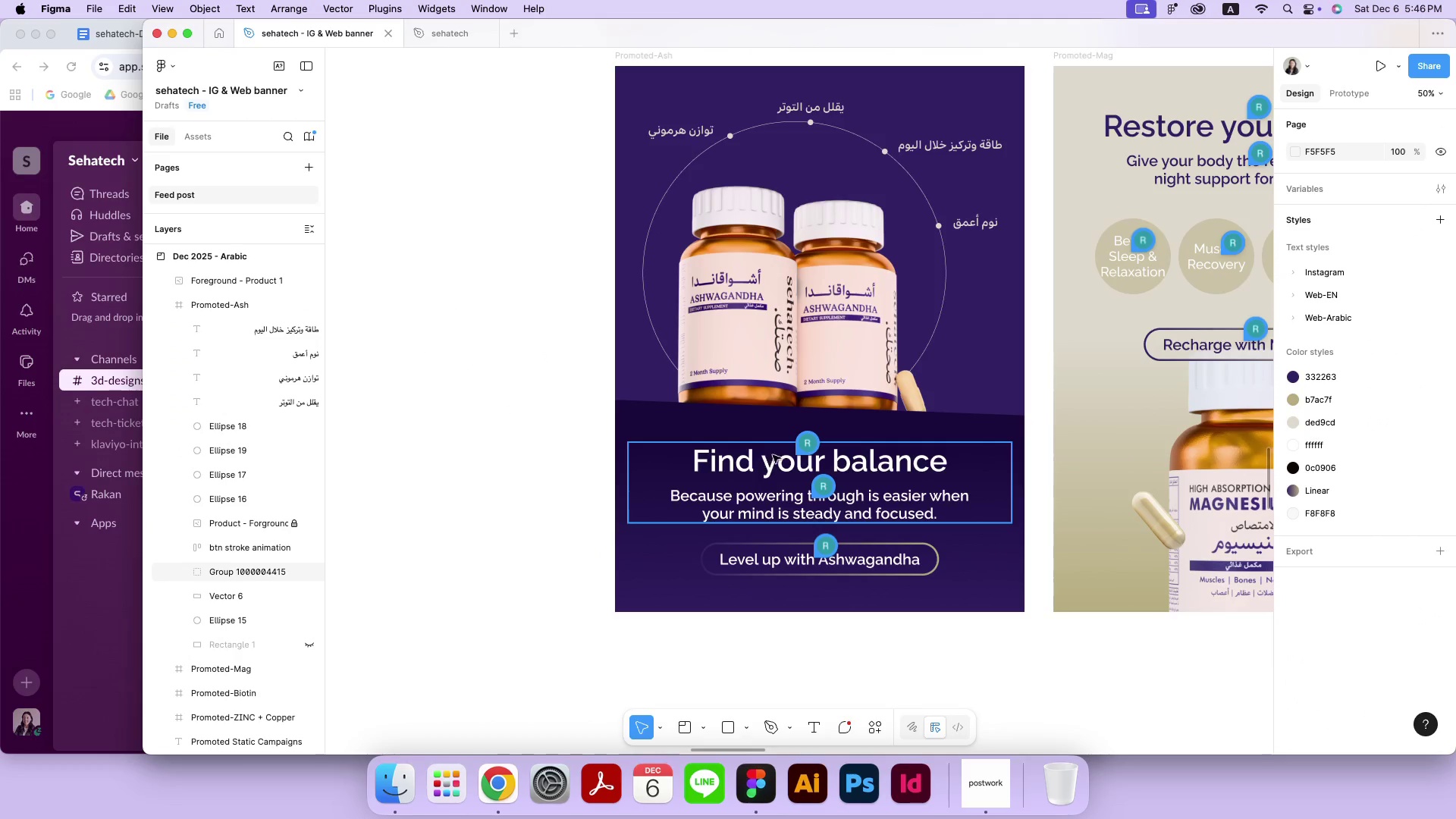 
left_click([814, 444])
 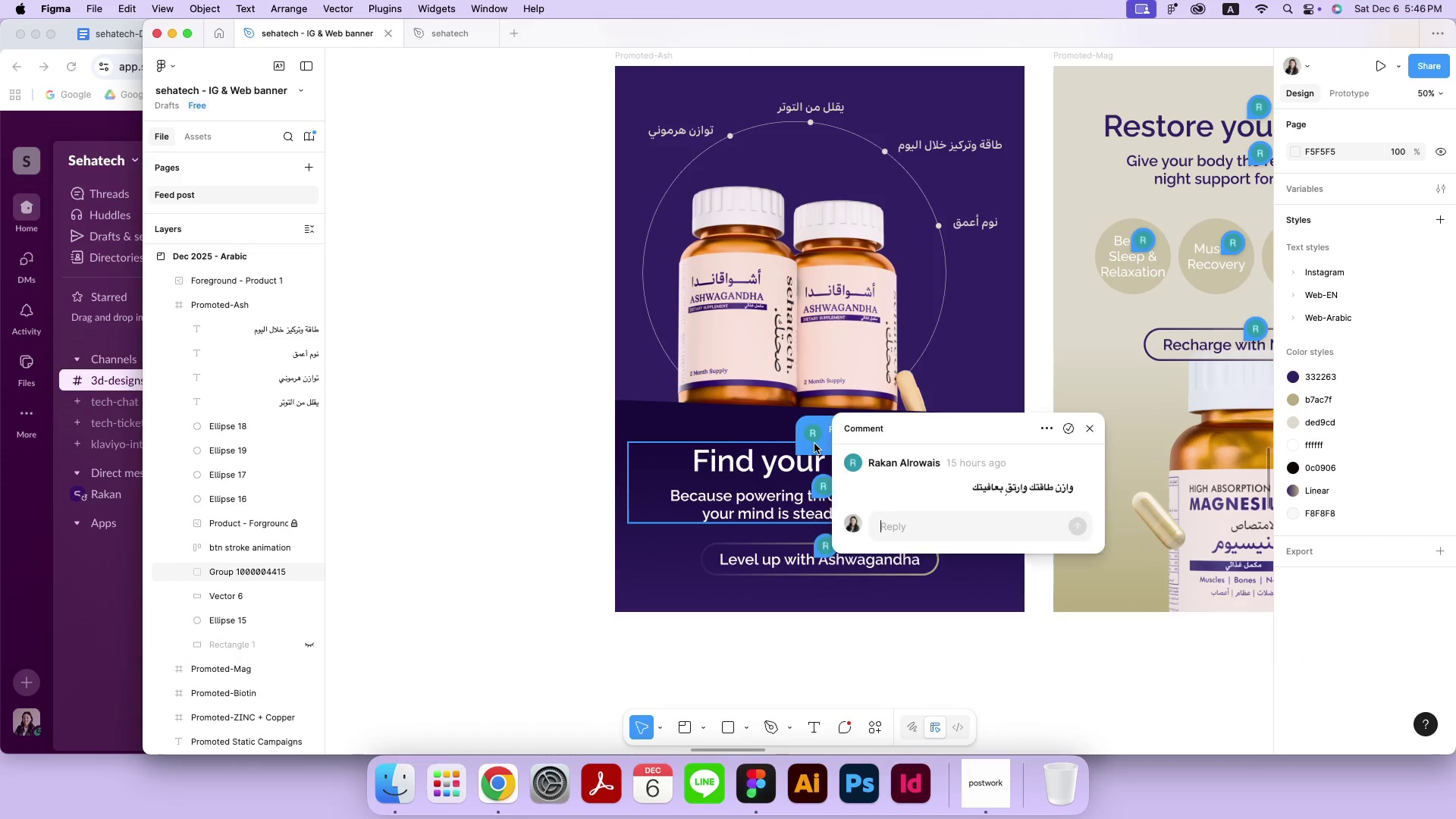 
left_click_drag(start_coordinate=[965, 489], to_coordinate=[1071, 490])
 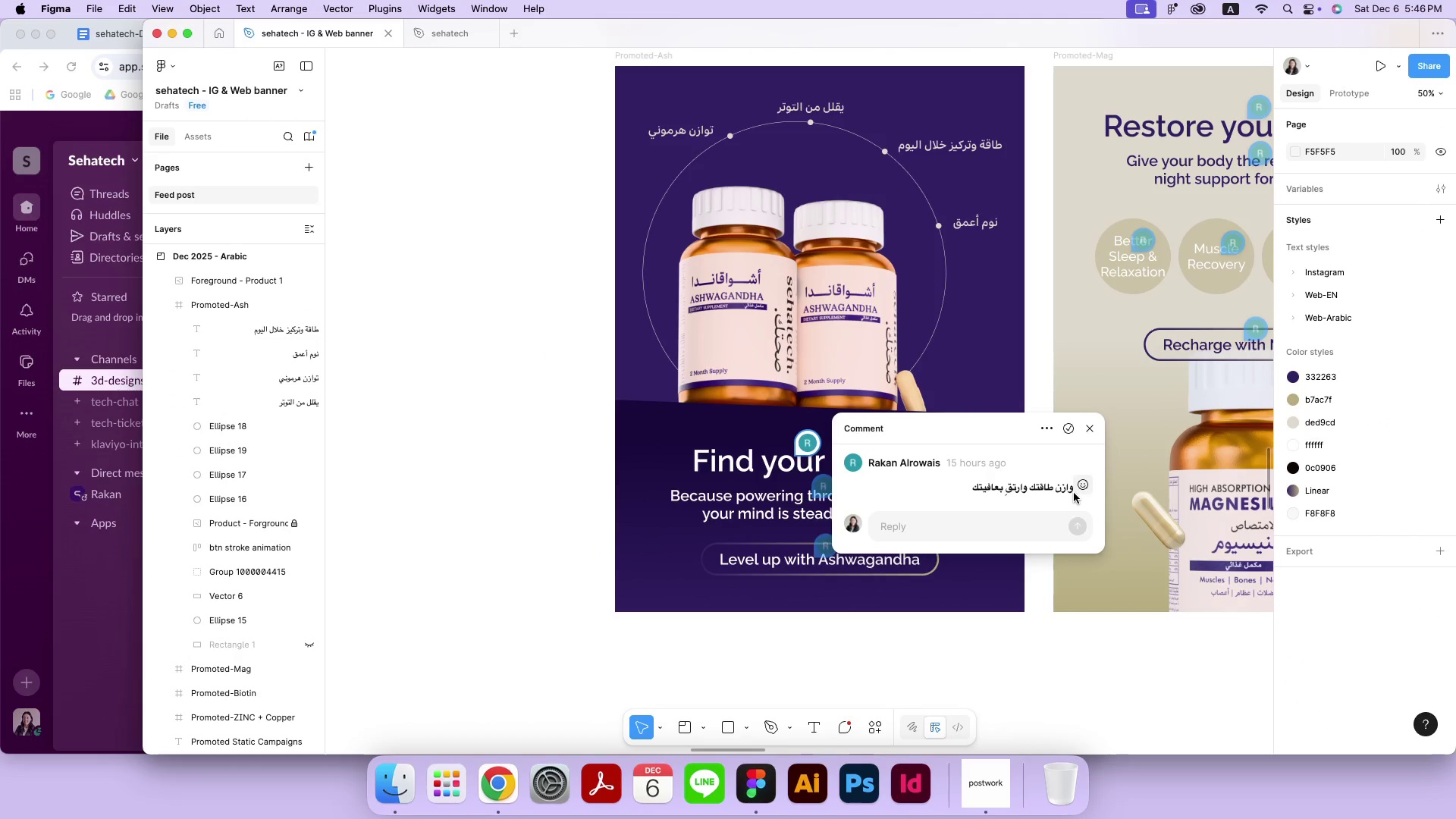 
key(Meta+C)
 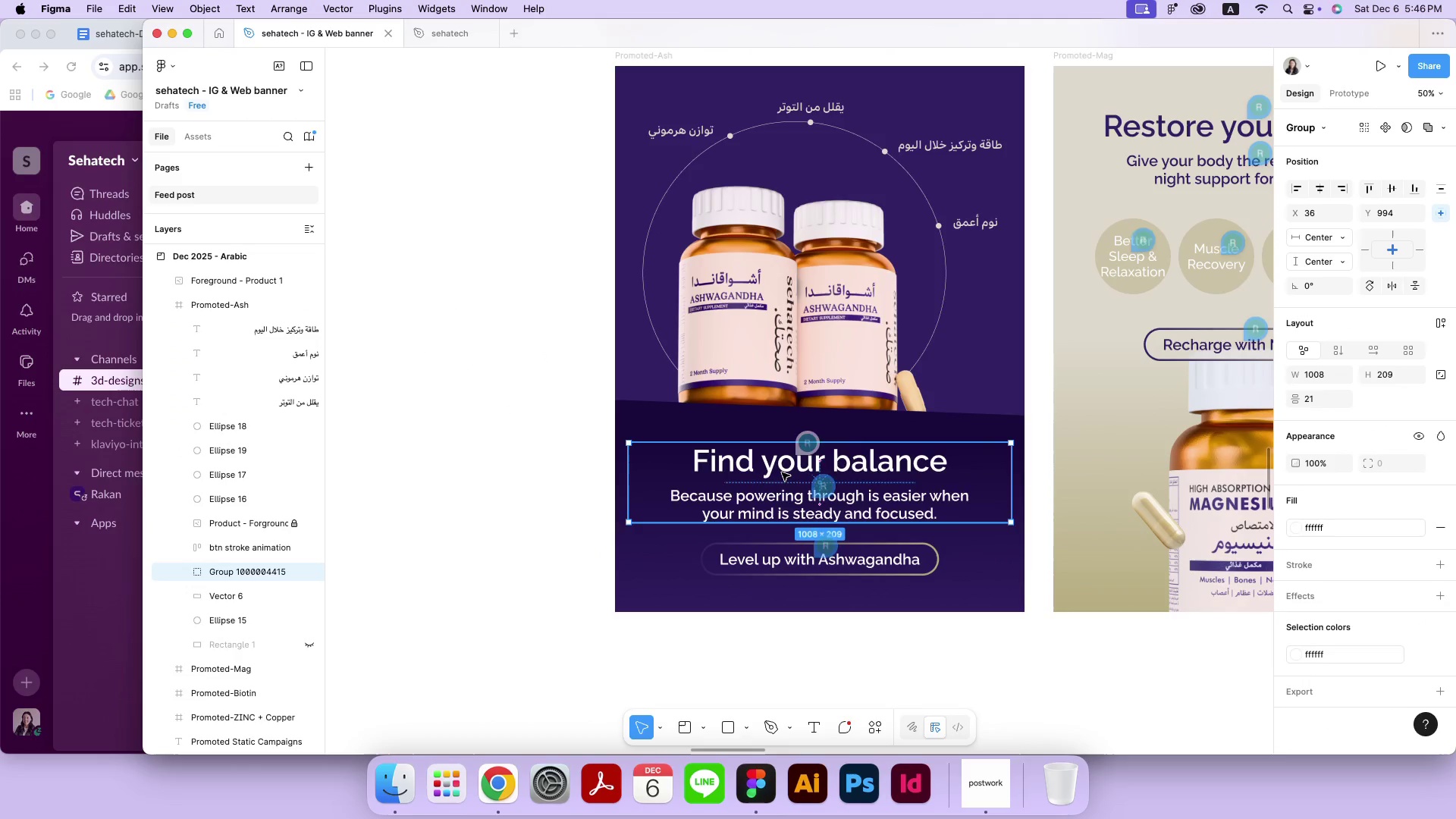 
double_click([782, 472])
 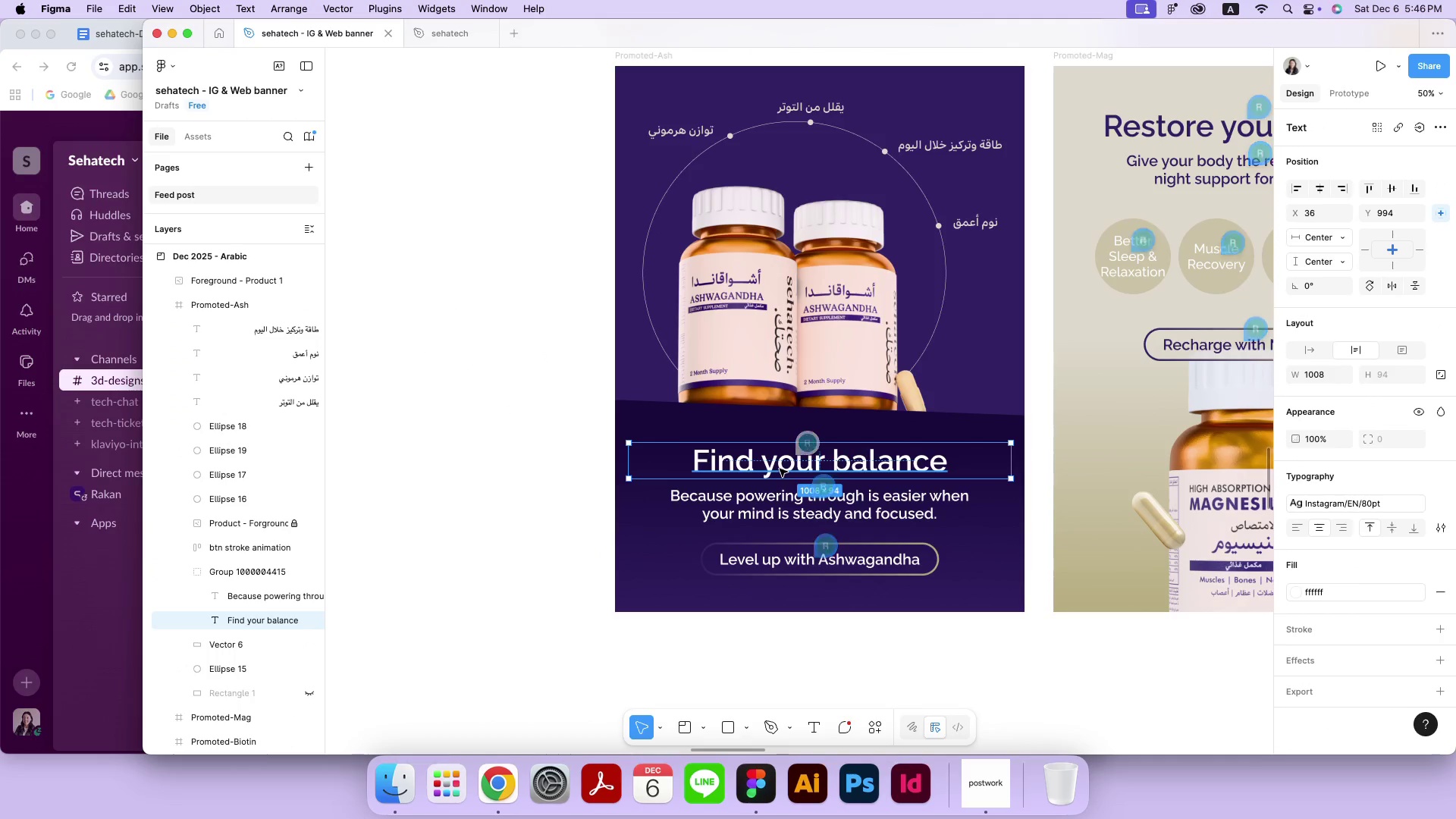 
double_click([780, 469])
 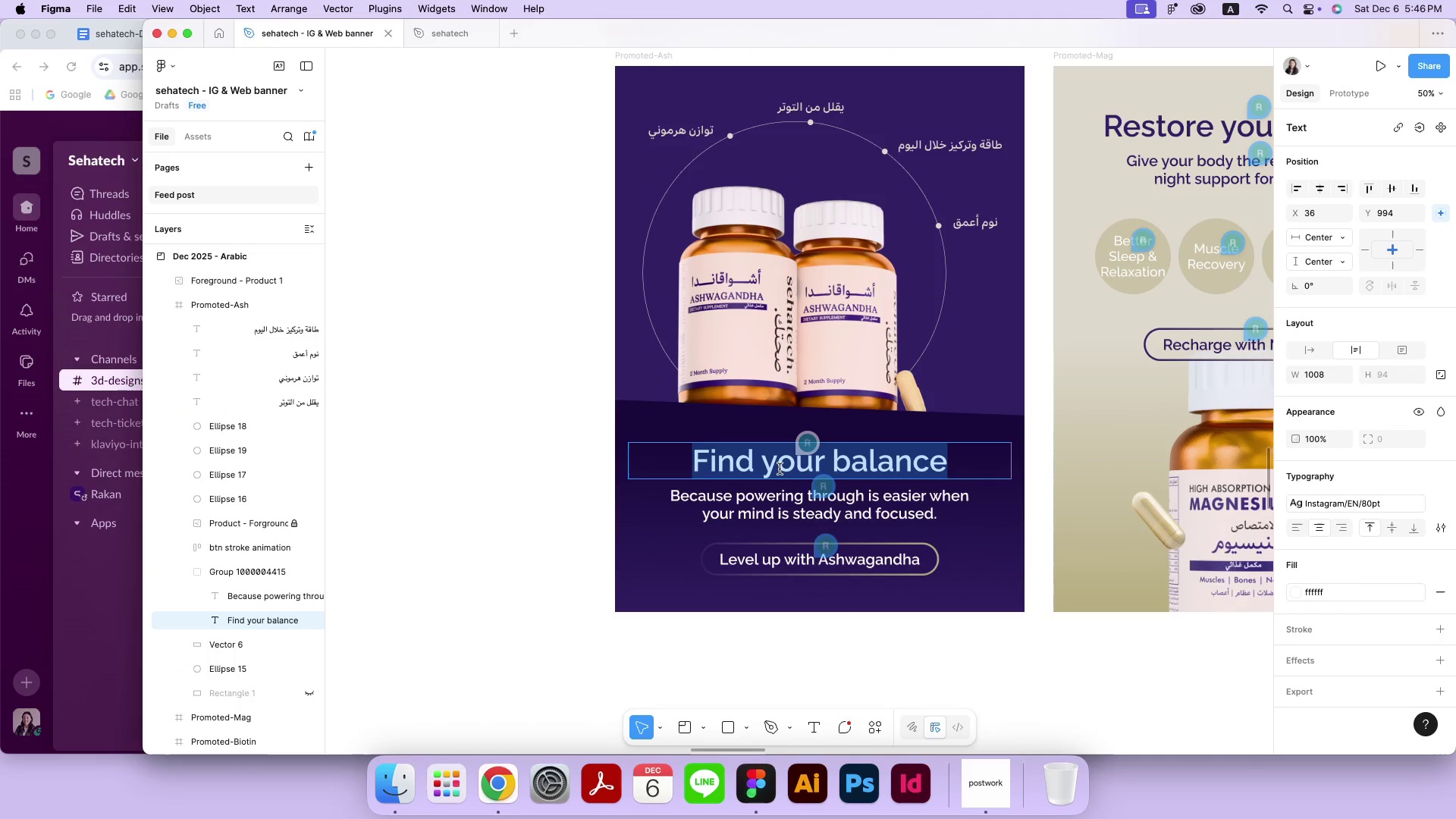 
key(Meta+CommandLeft)
 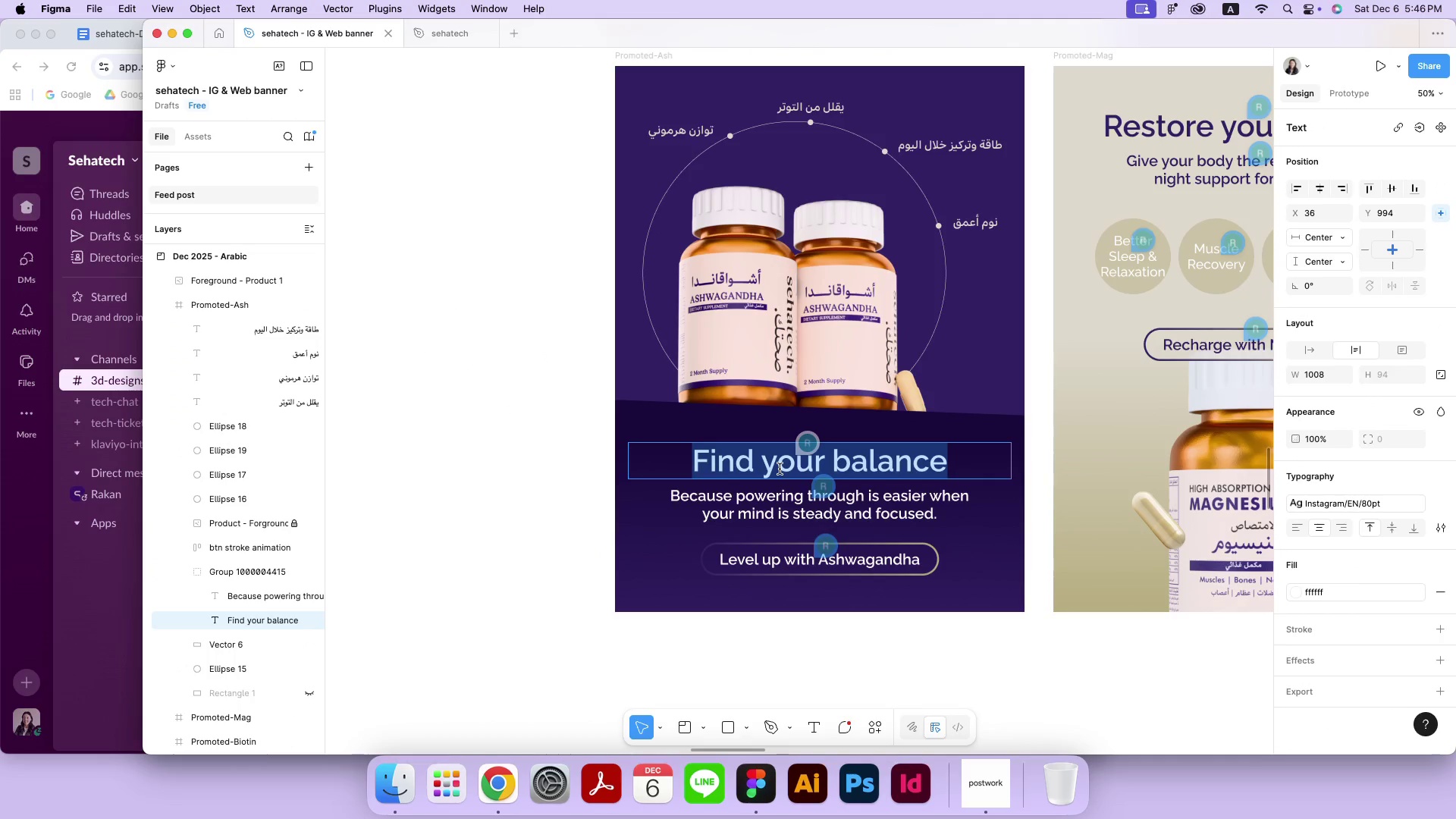 
key(Meta+V)
 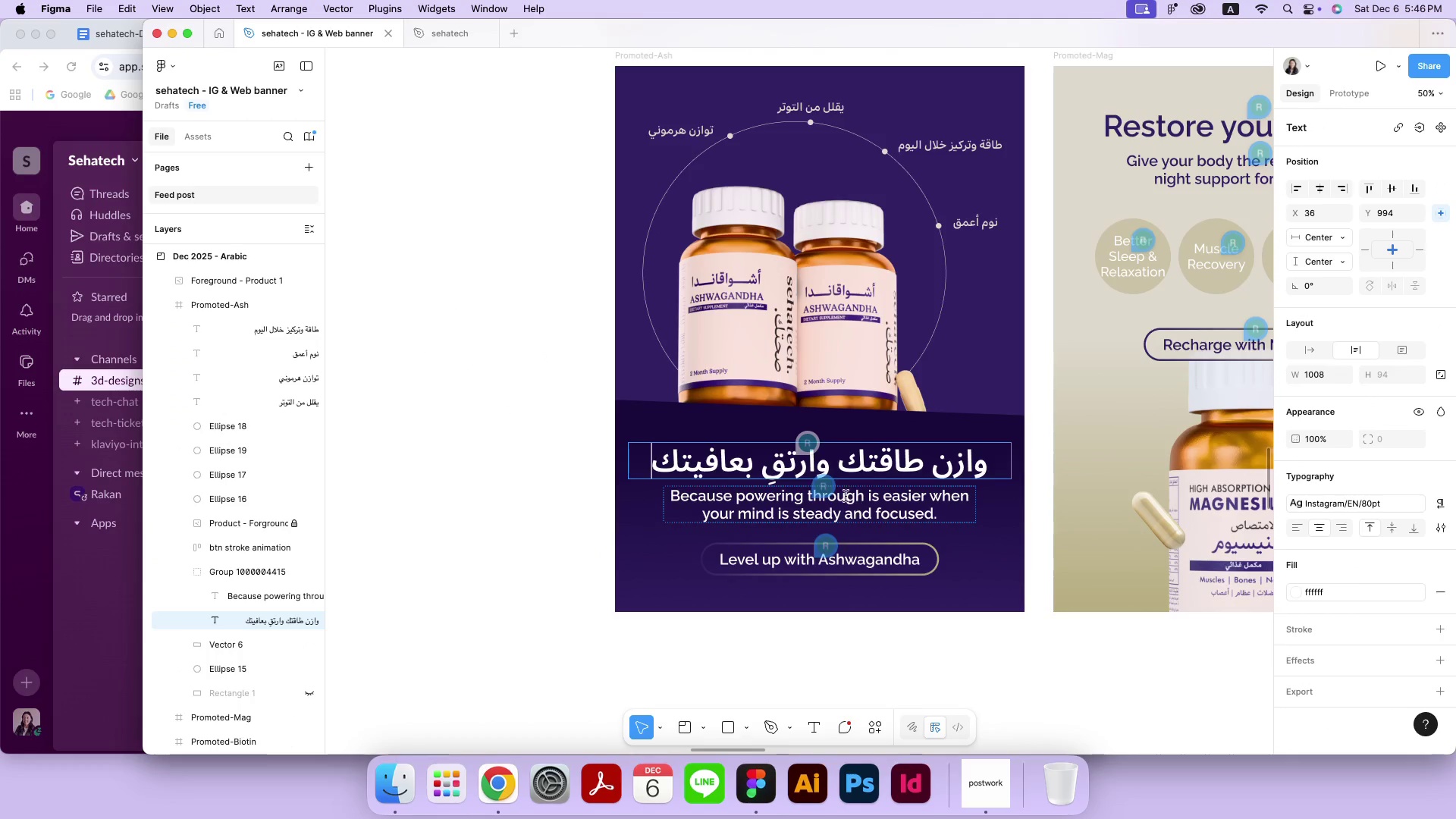 
key(Meta+CommandLeft)
 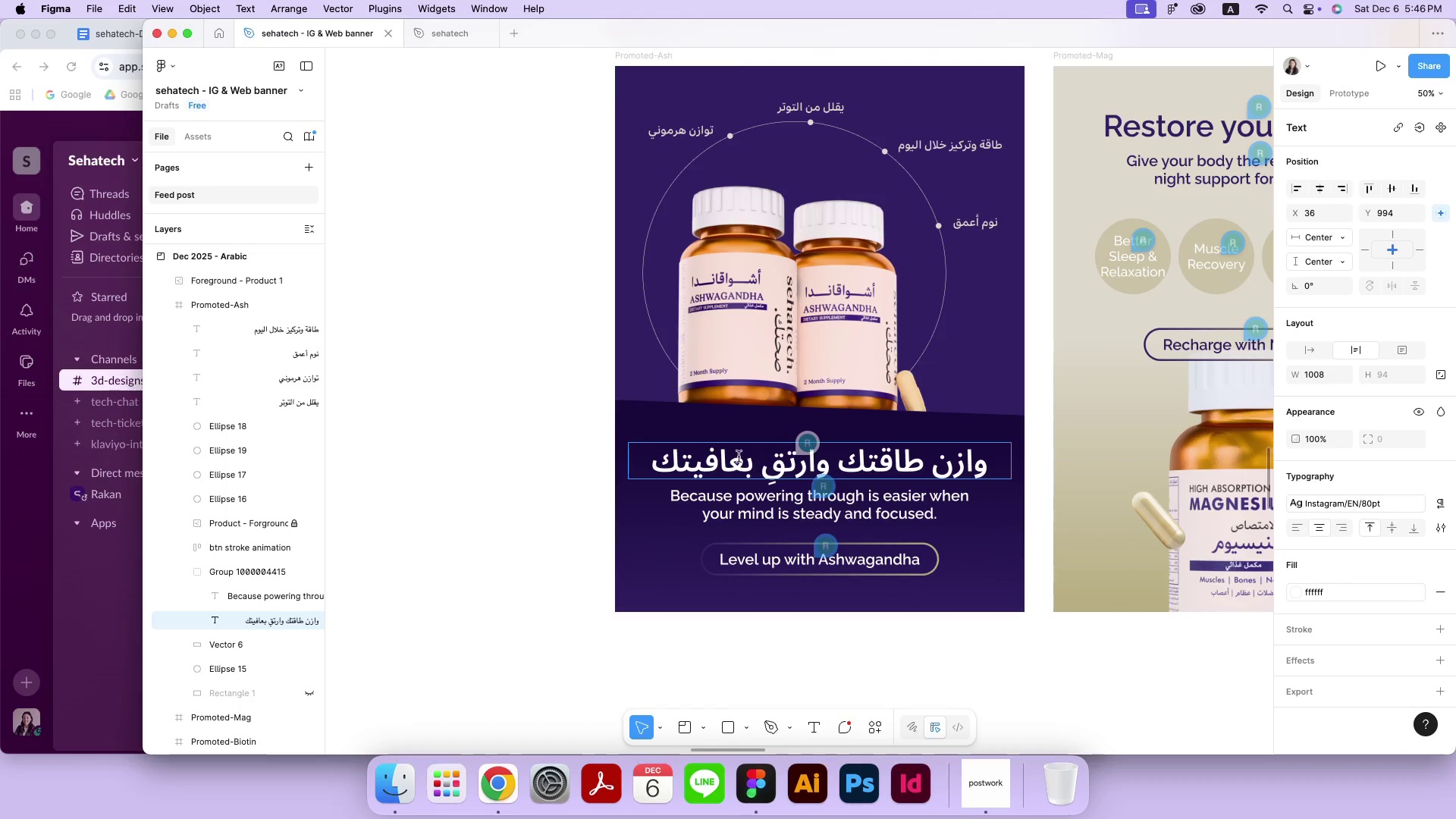 
left_click([730, 462])
 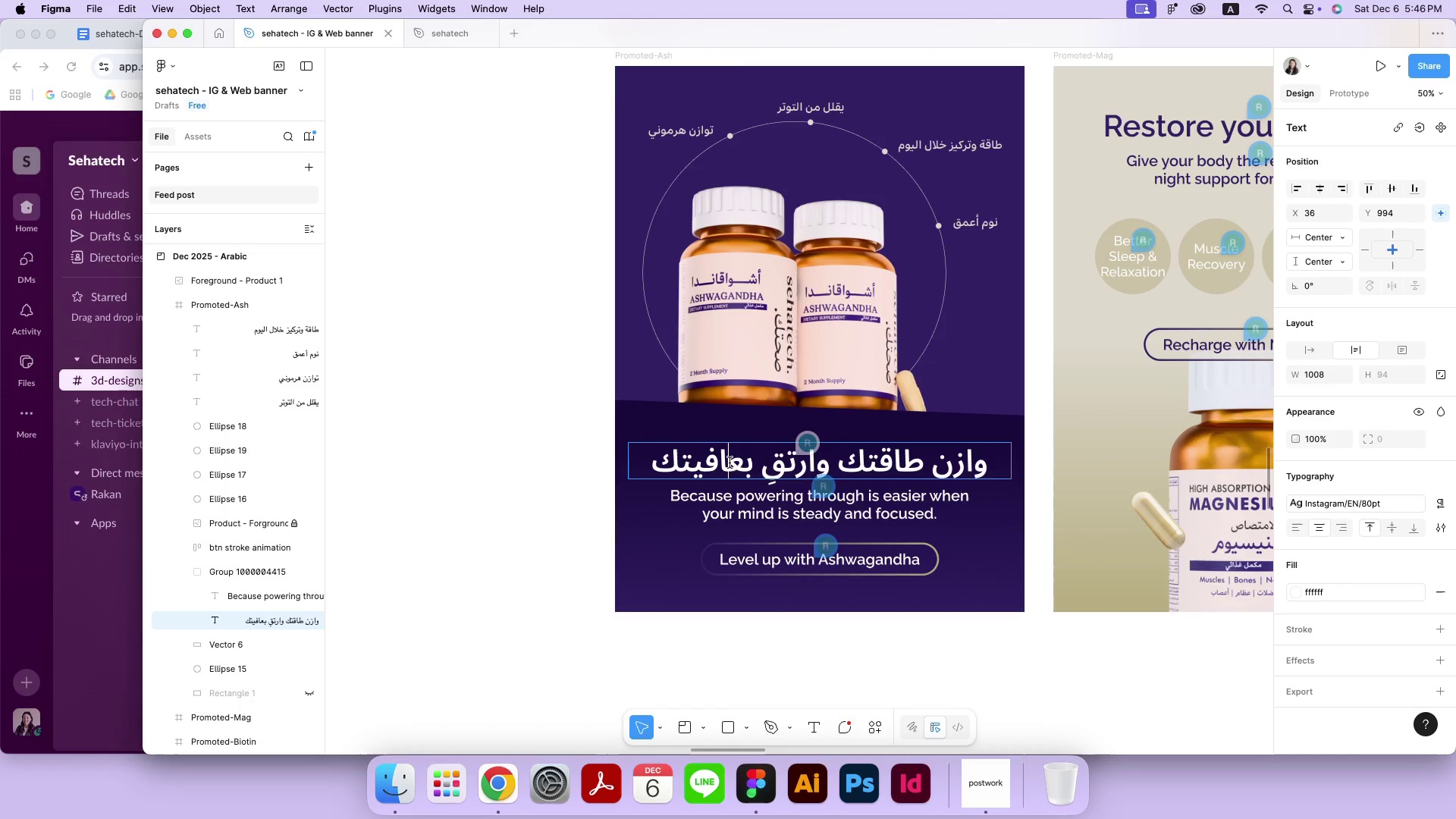 
key(Meta+CommandLeft)
 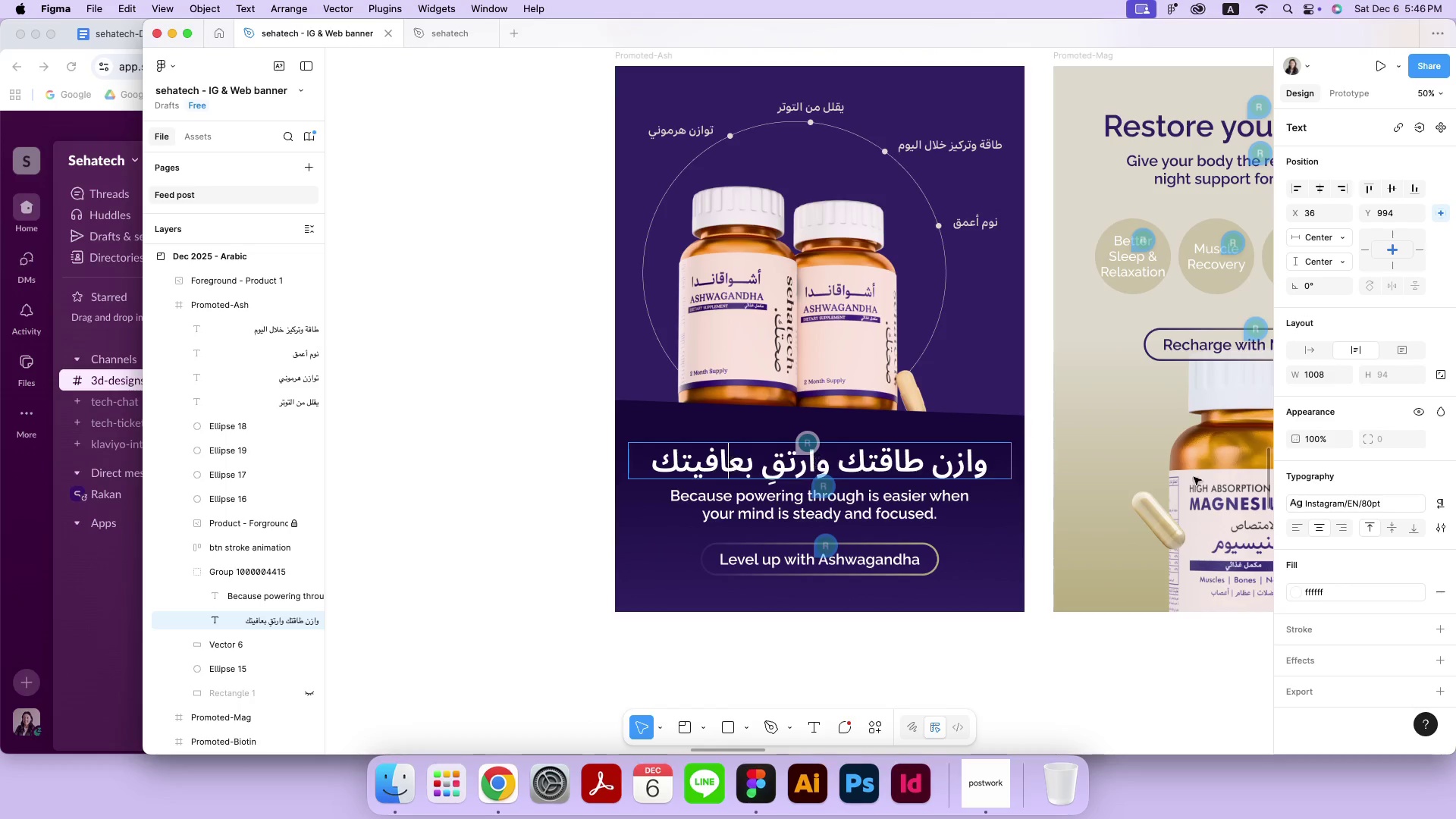 
key(Meta+A)
 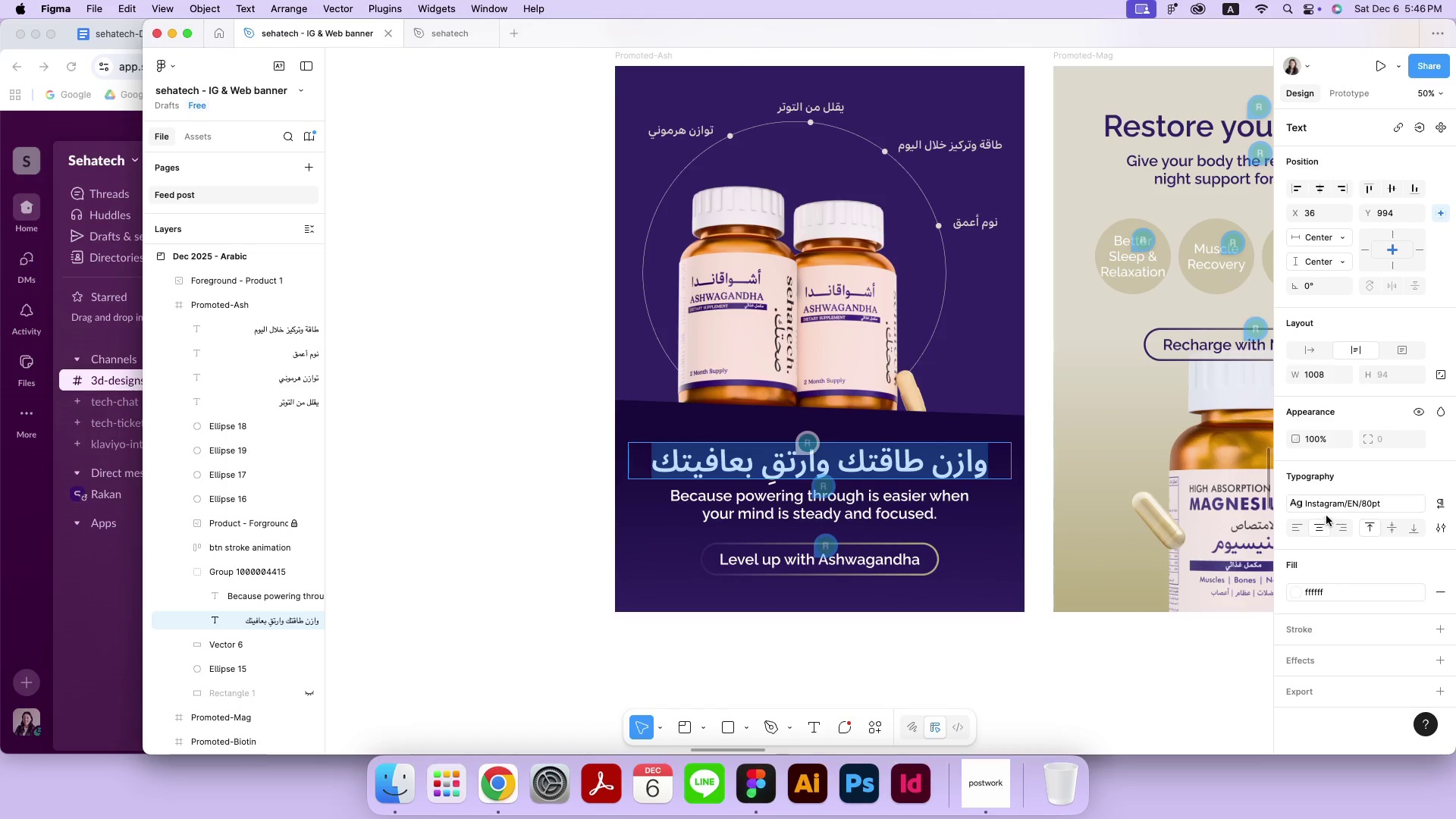 
left_click([1329, 507])
 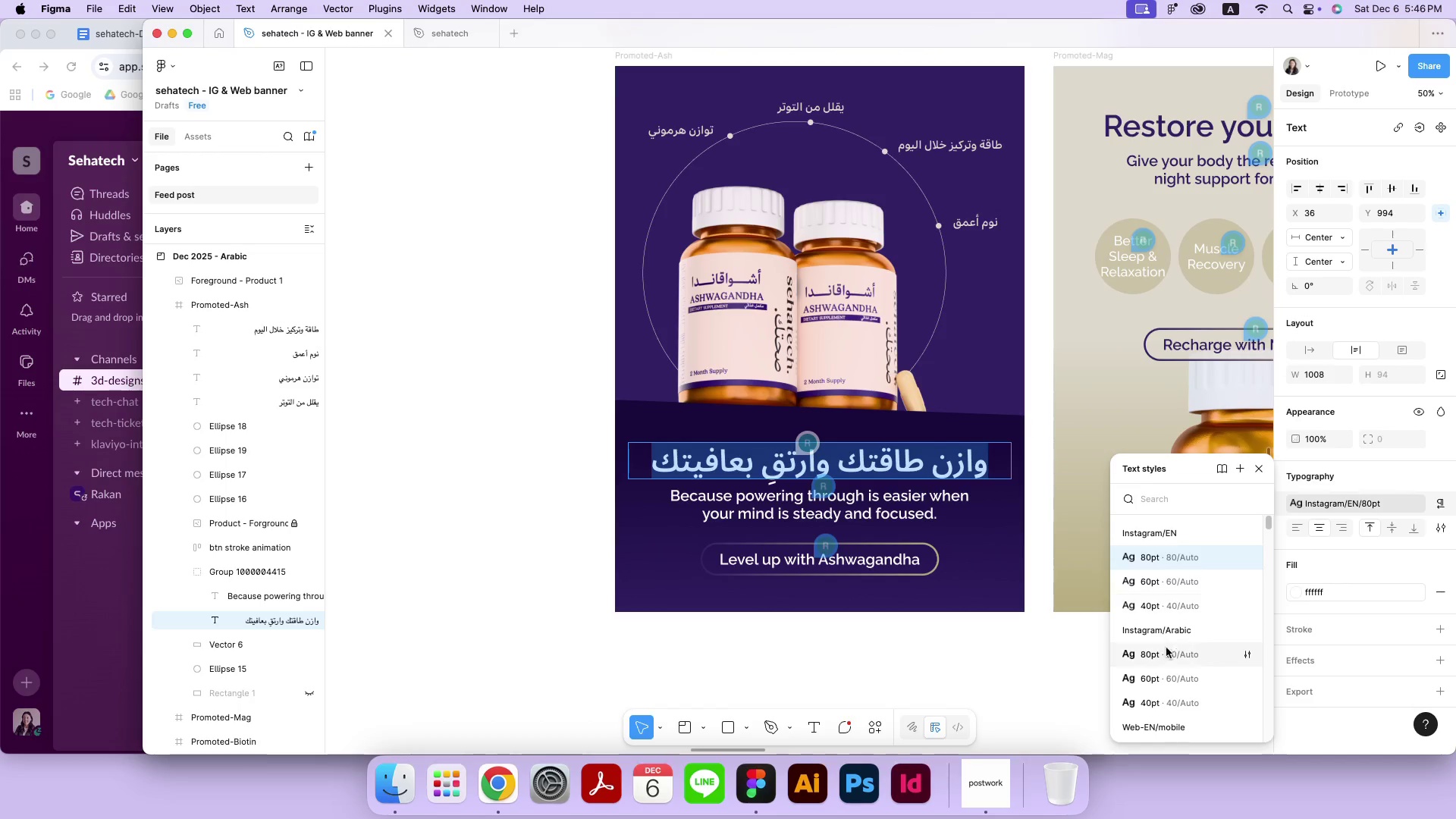 
left_click([1166, 656])
 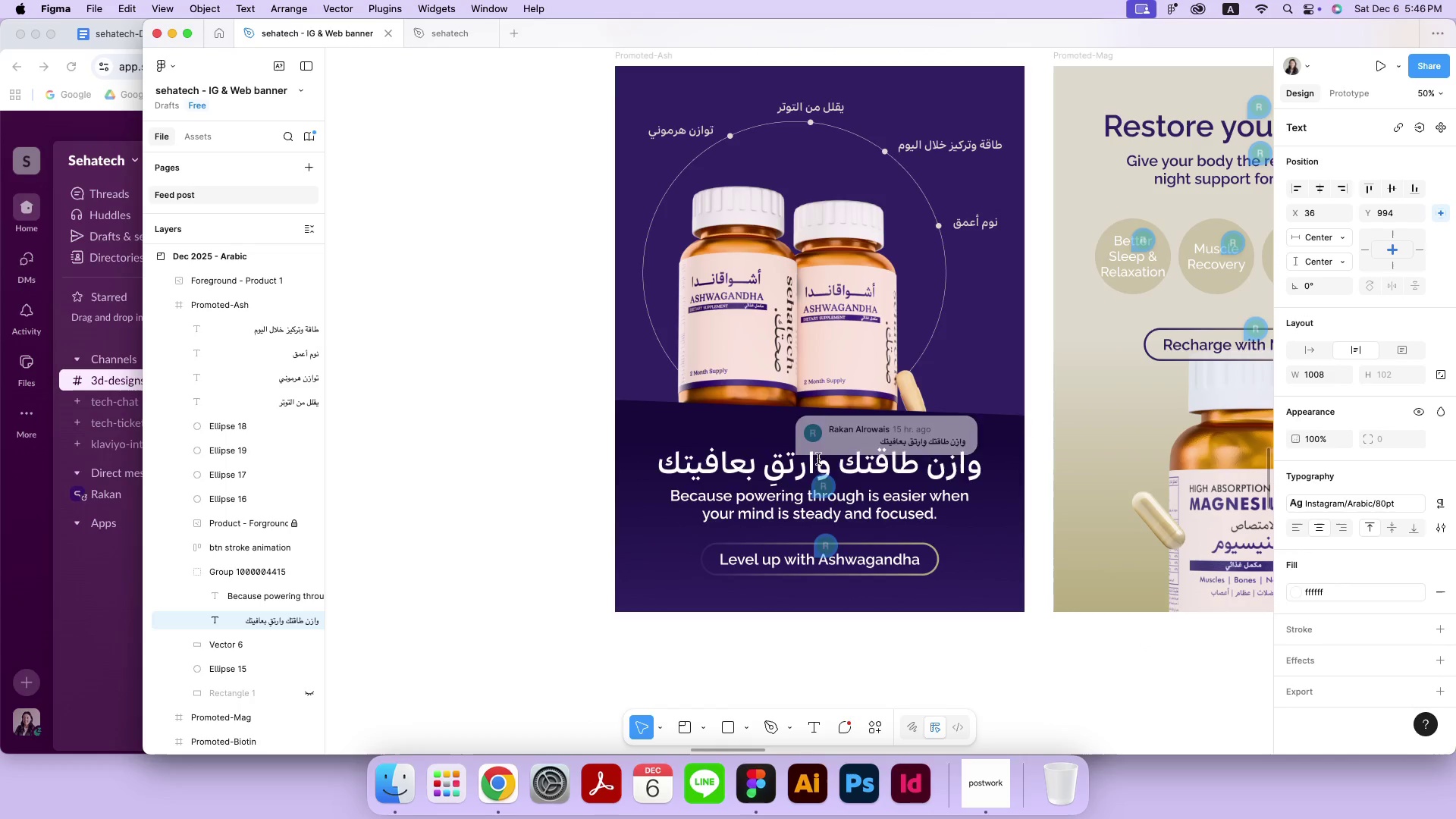 
left_click([827, 485])
 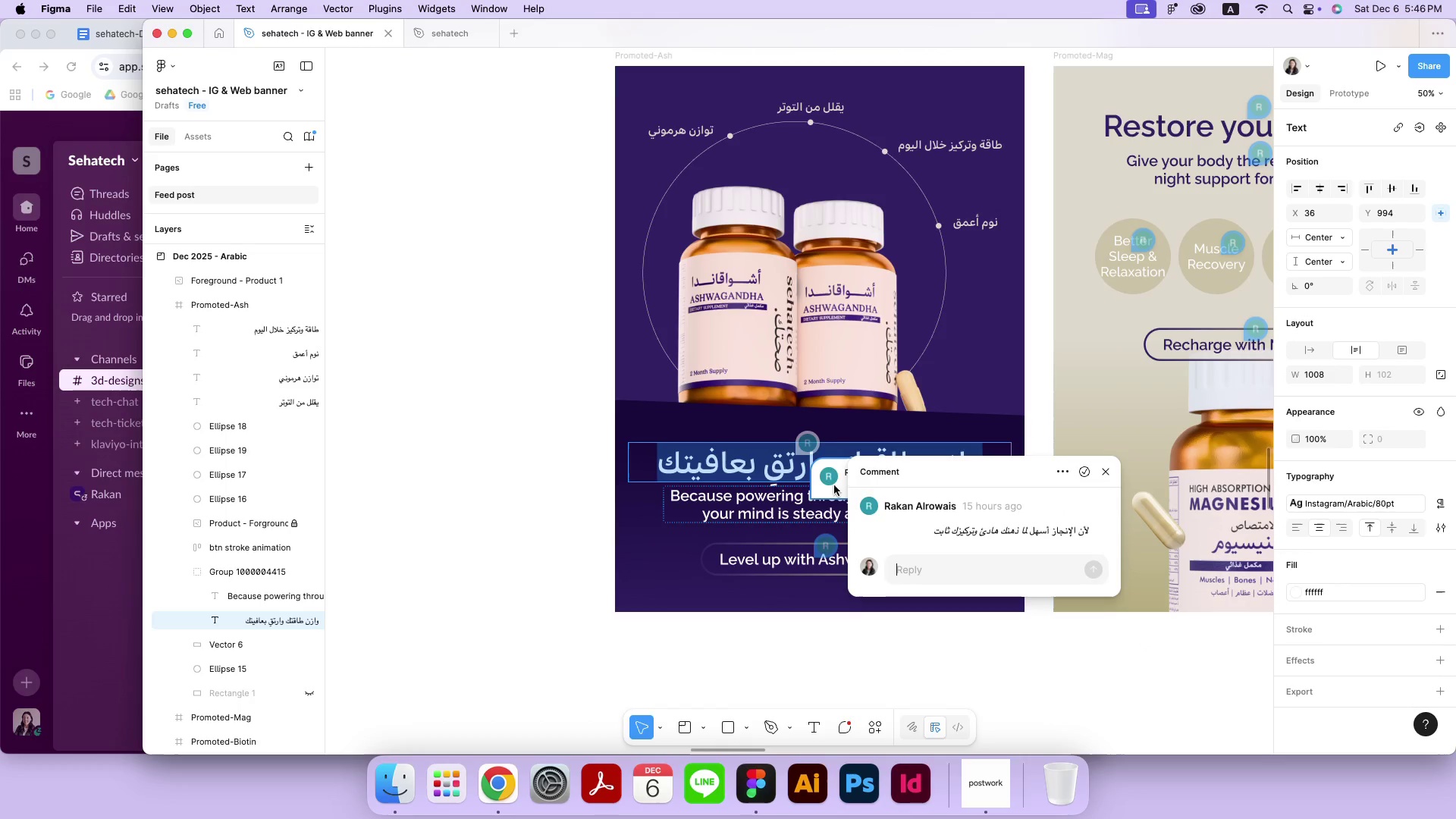 
left_click_drag(start_coordinate=[923, 532], to_coordinate=[1087, 534])
 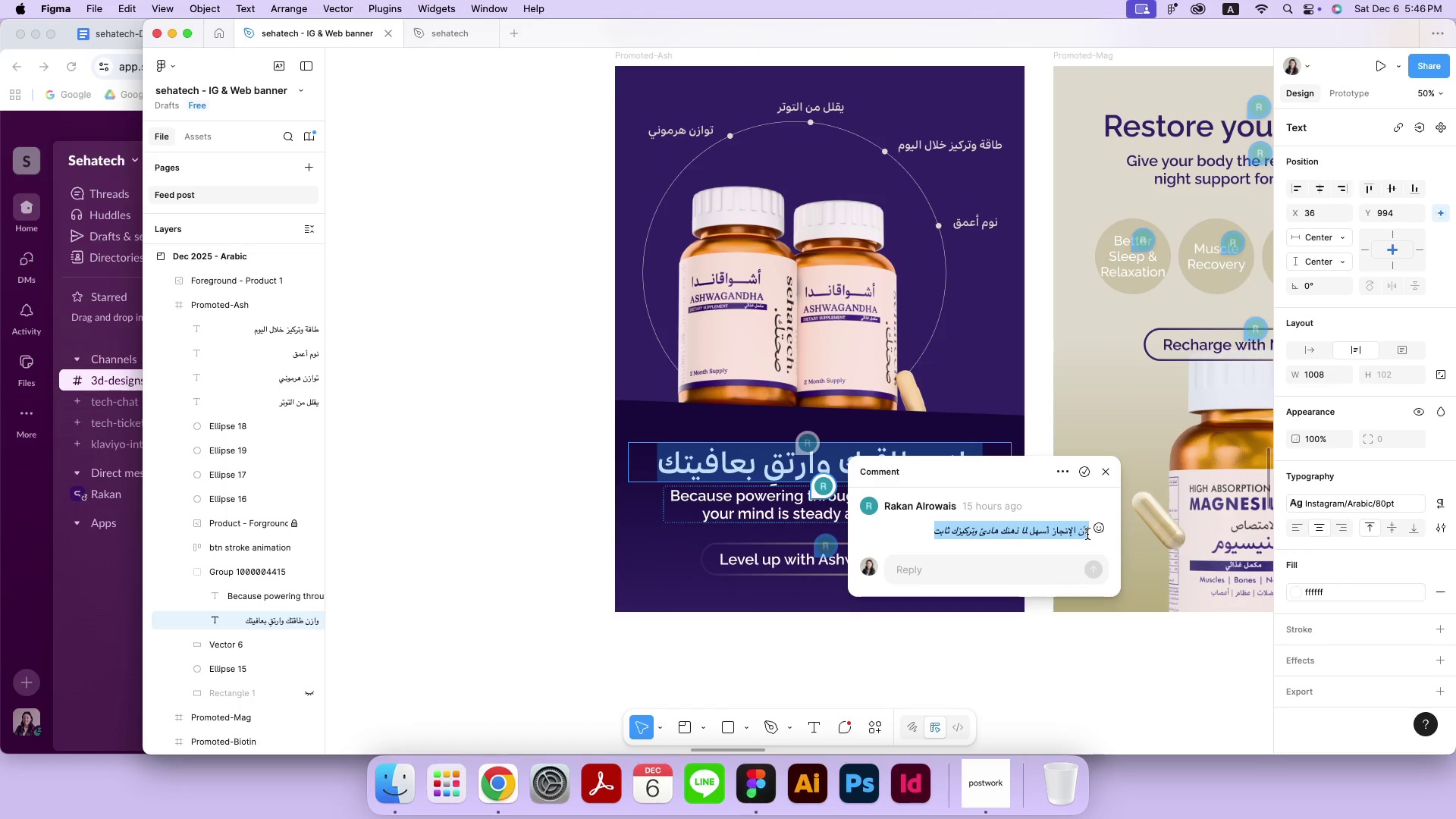 
key(Meta+C)
 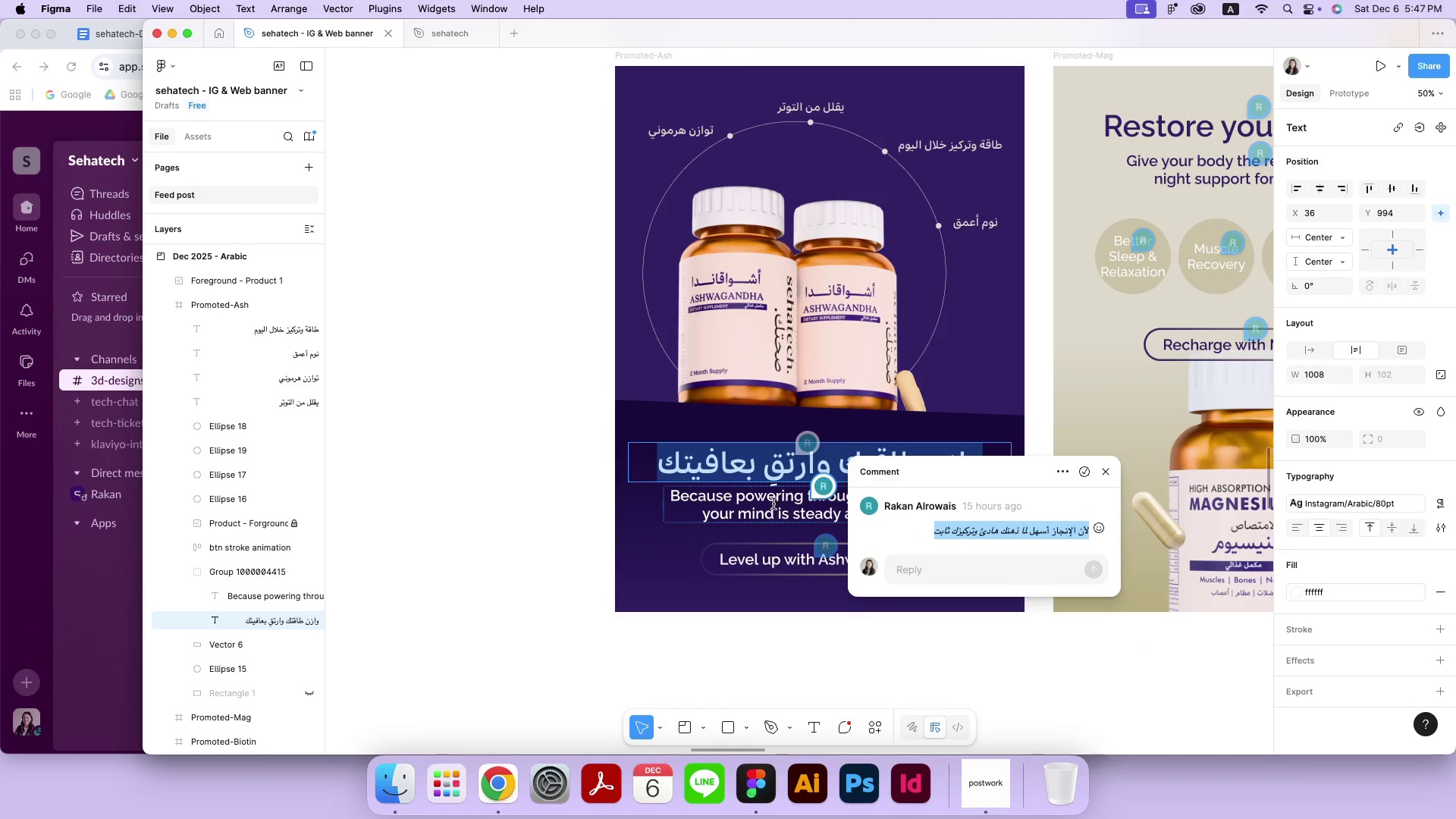 
left_click([774, 504])
 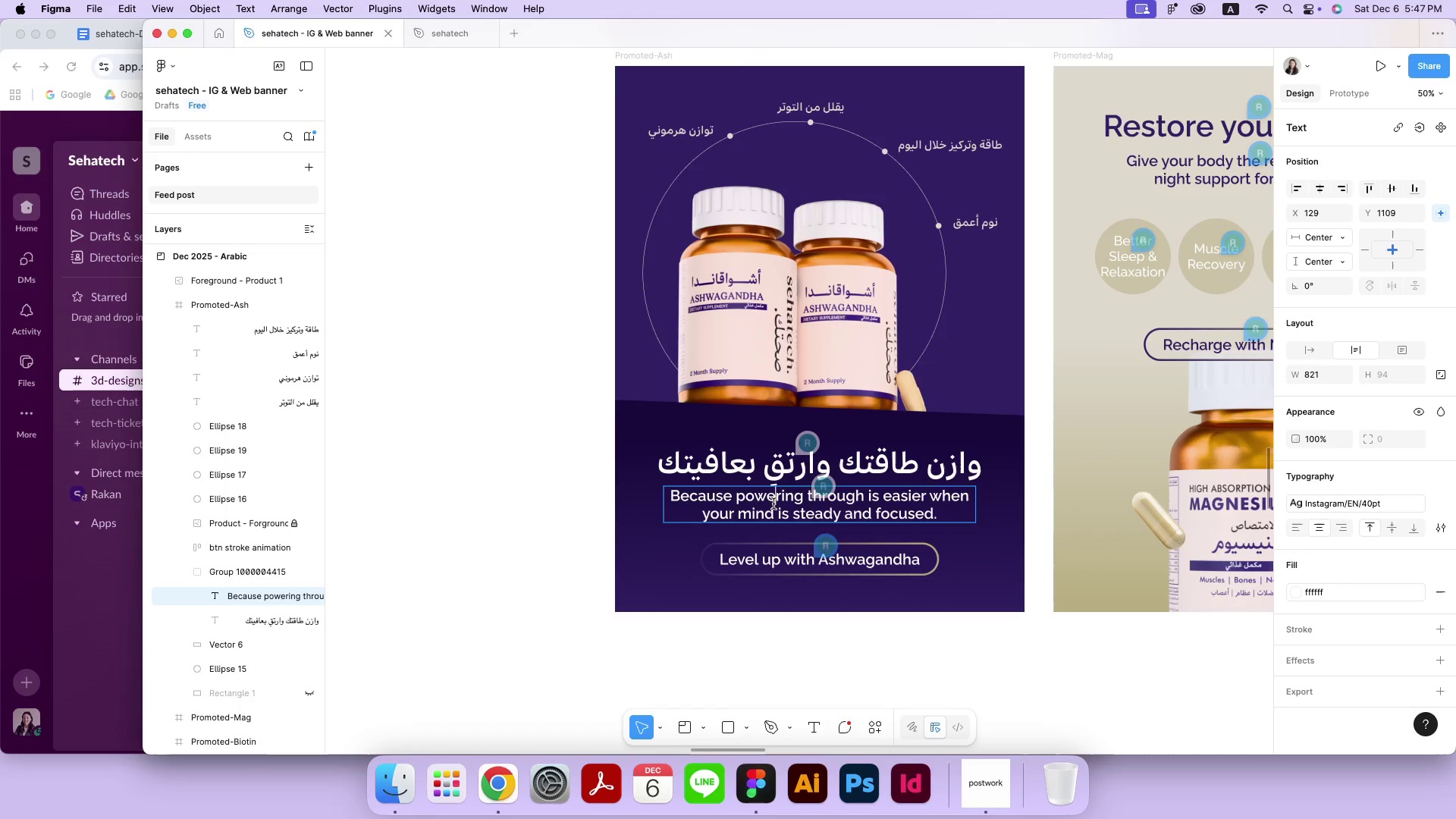 
key(Meta+A)
 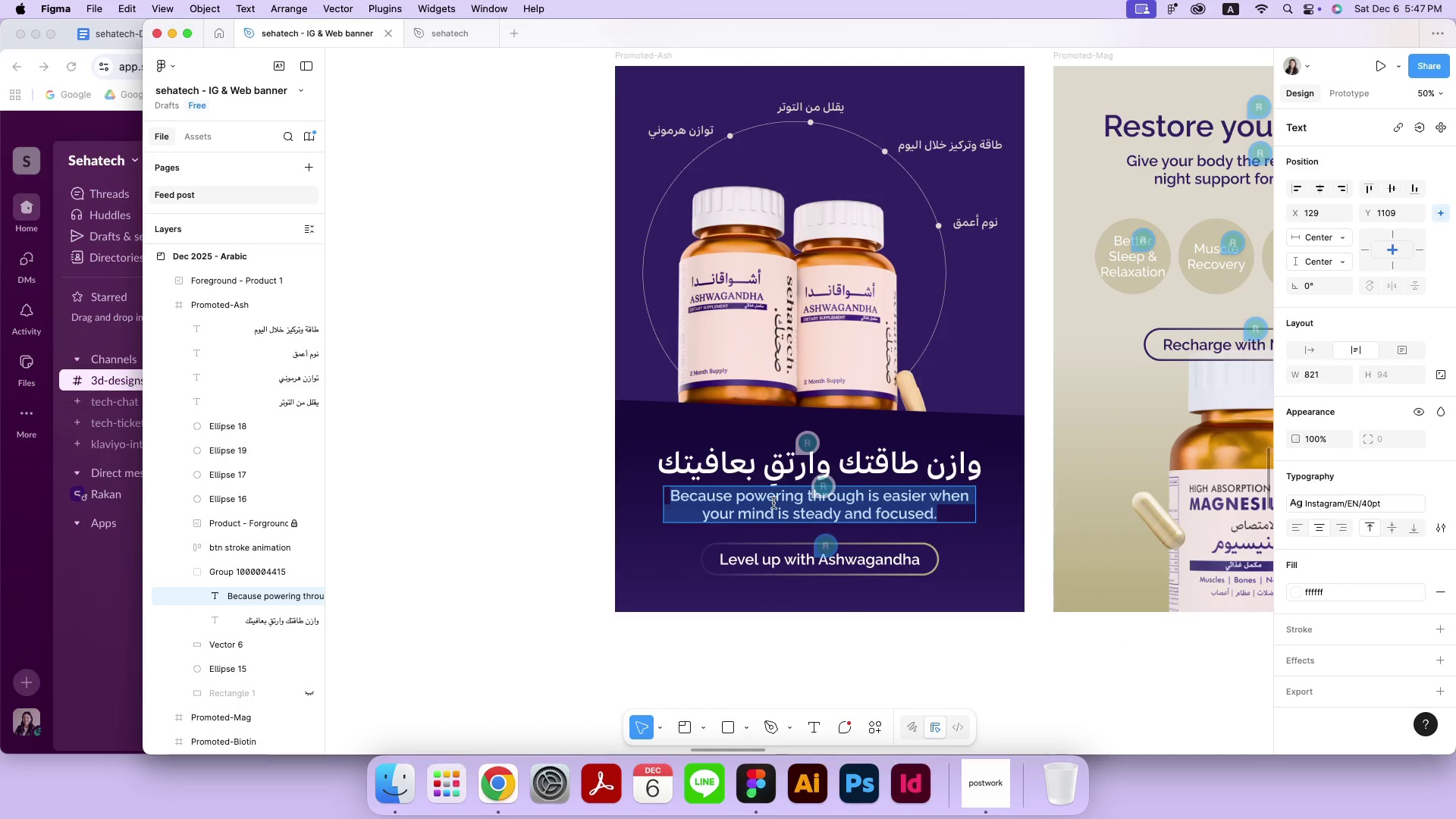 
key(Meta+V)
 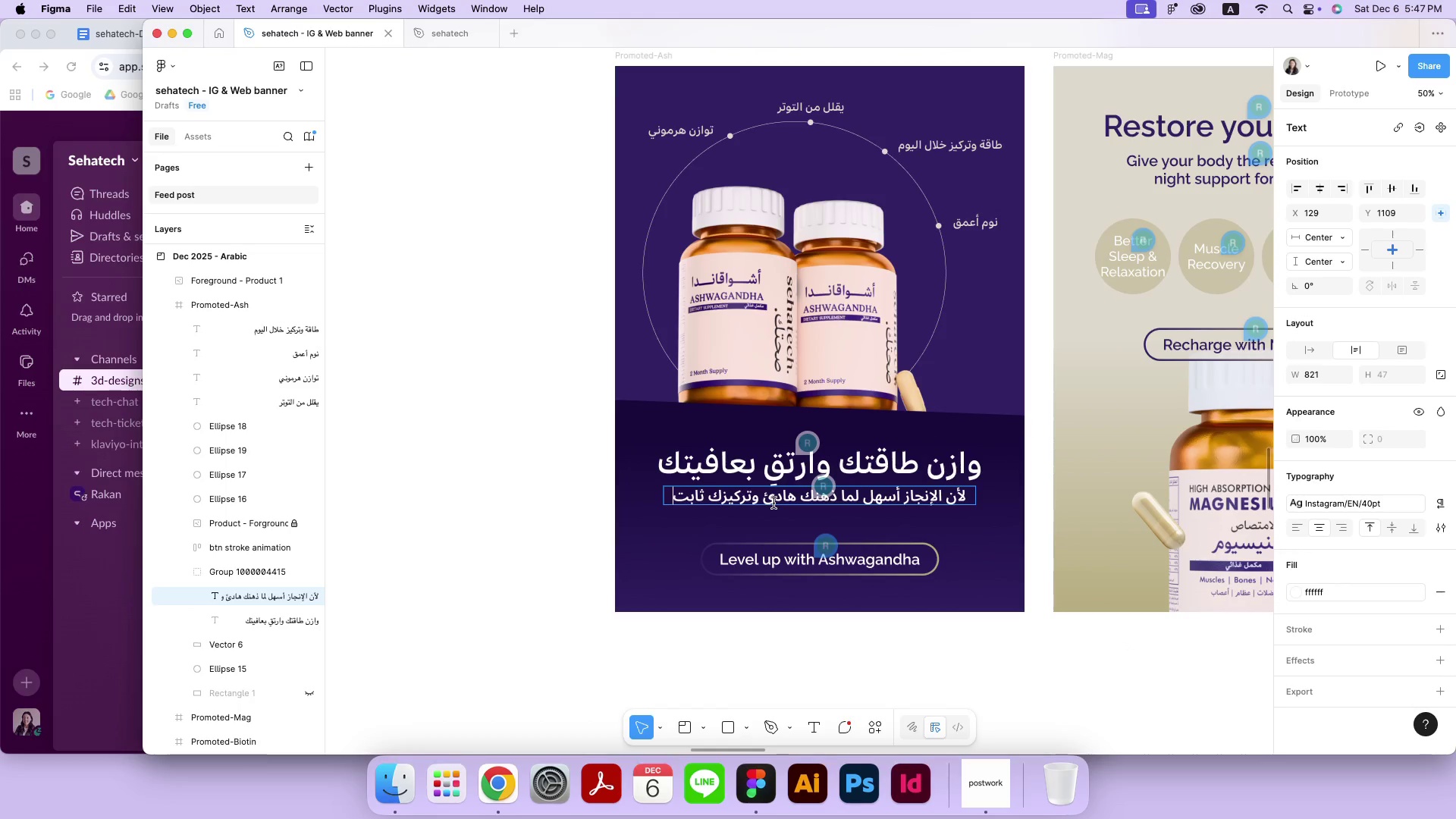 
left_click([774, 503])
 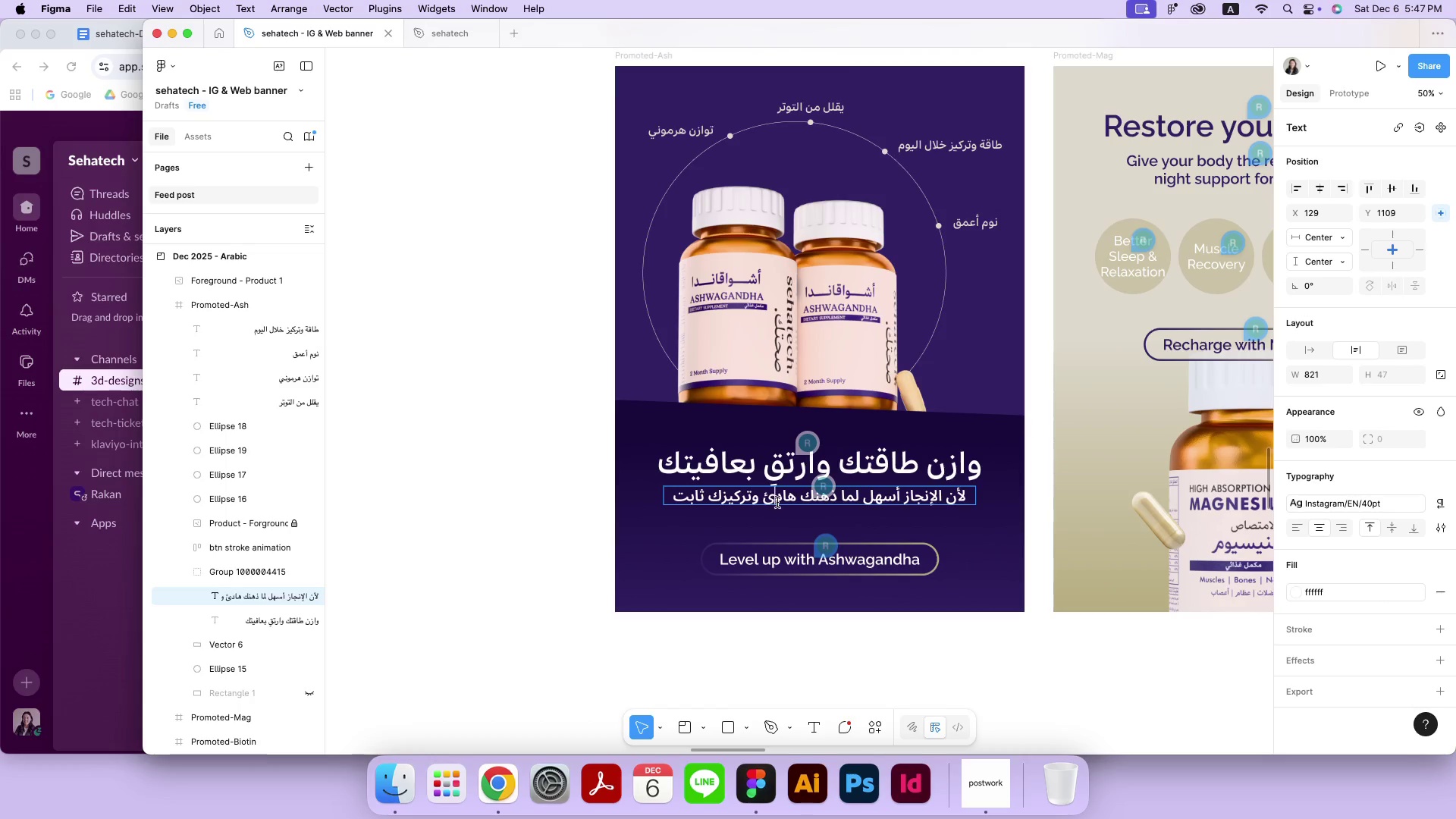 
key(Meta+CommandLeft)
 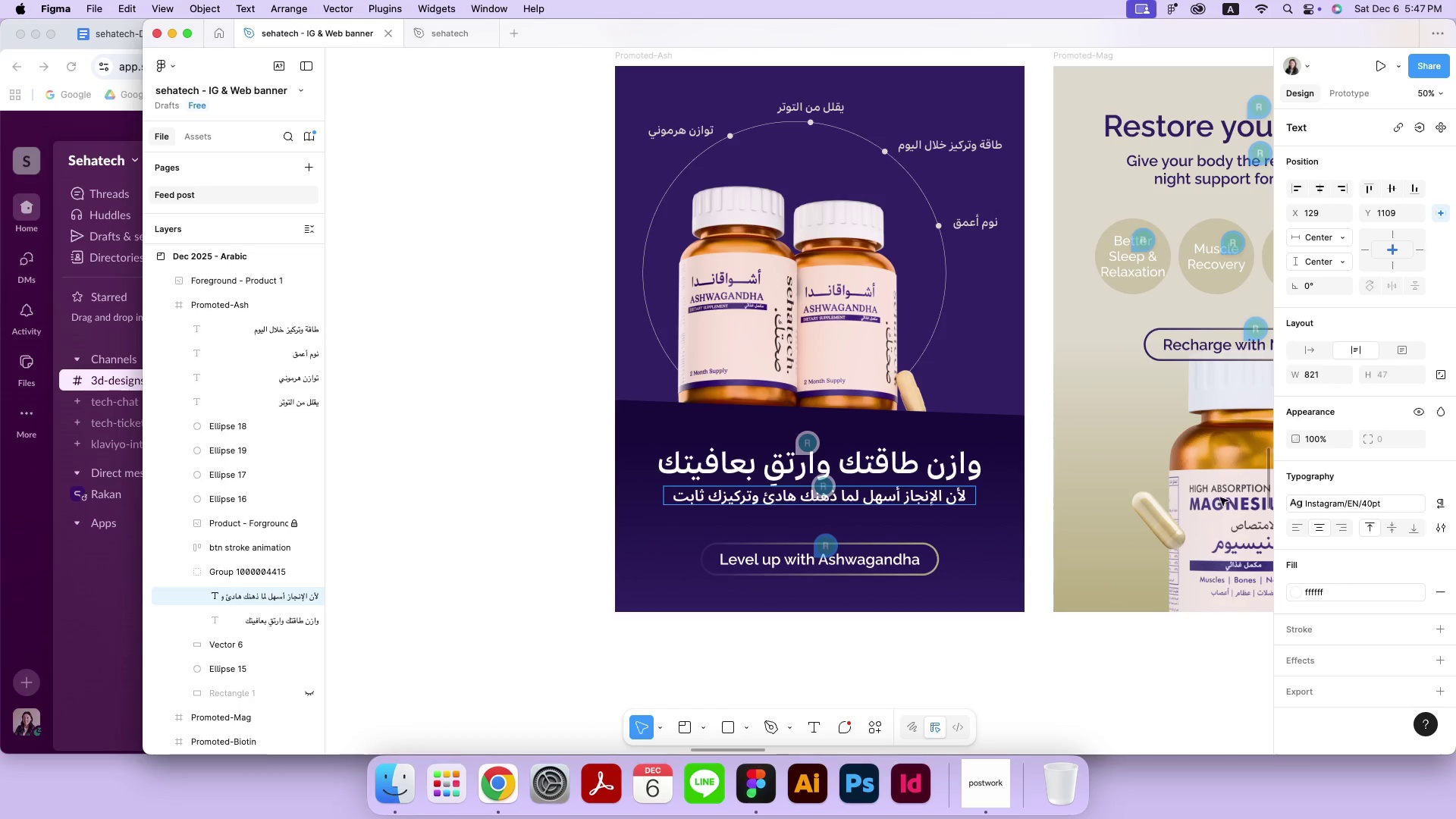 
key(Meta+A)
 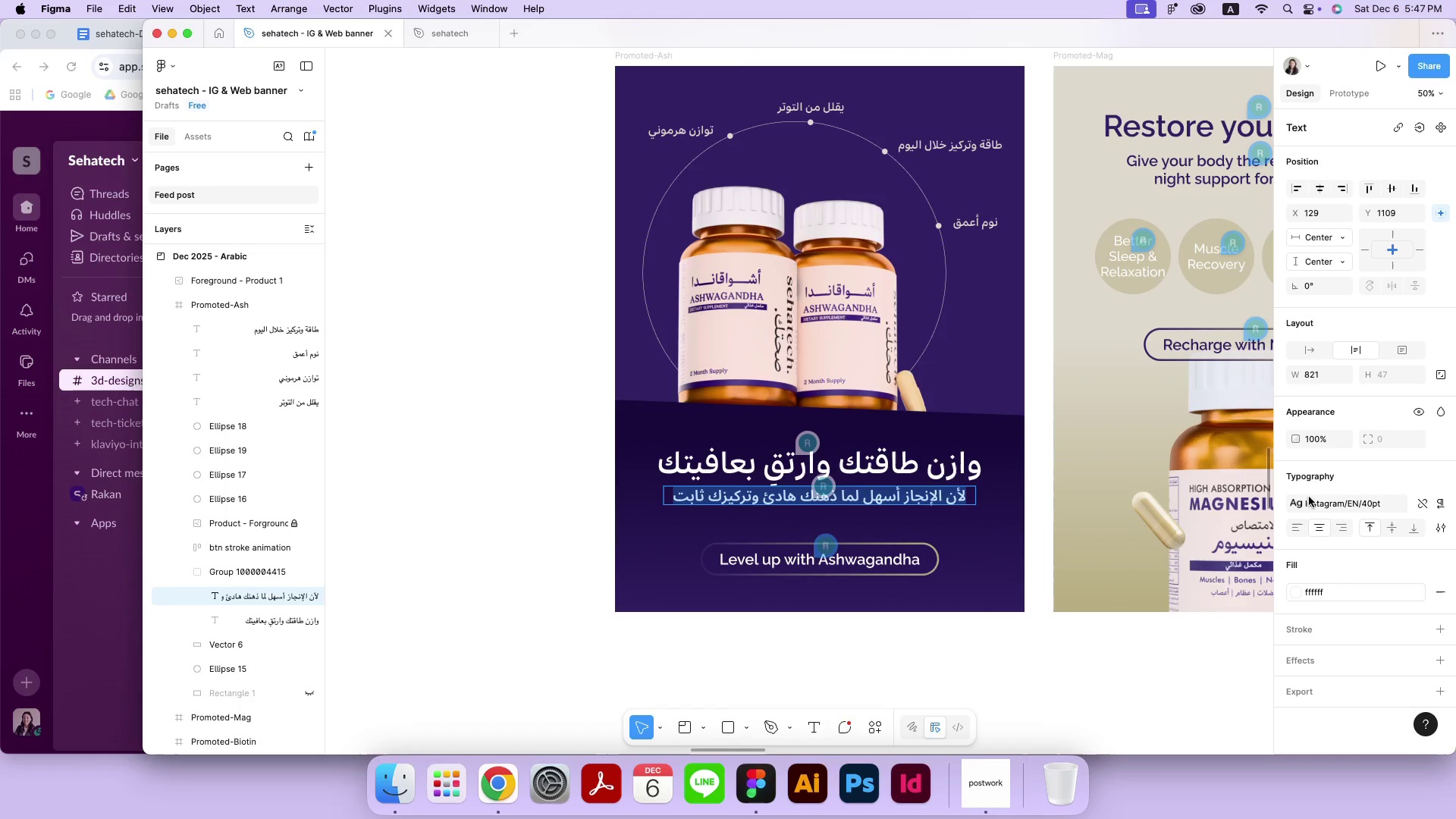 
left_click([1312, 504])
 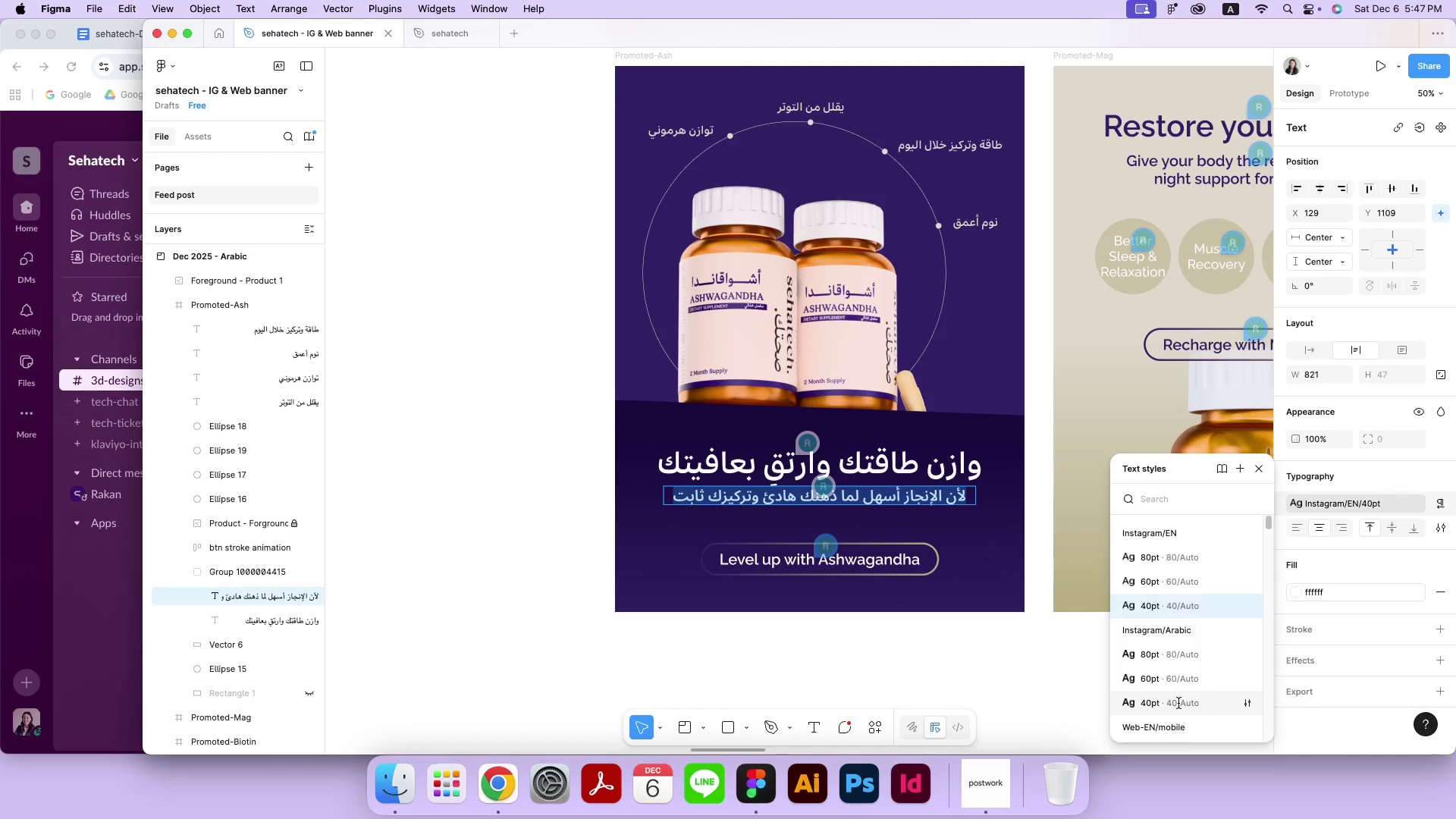 
double_click([1064, 669])
 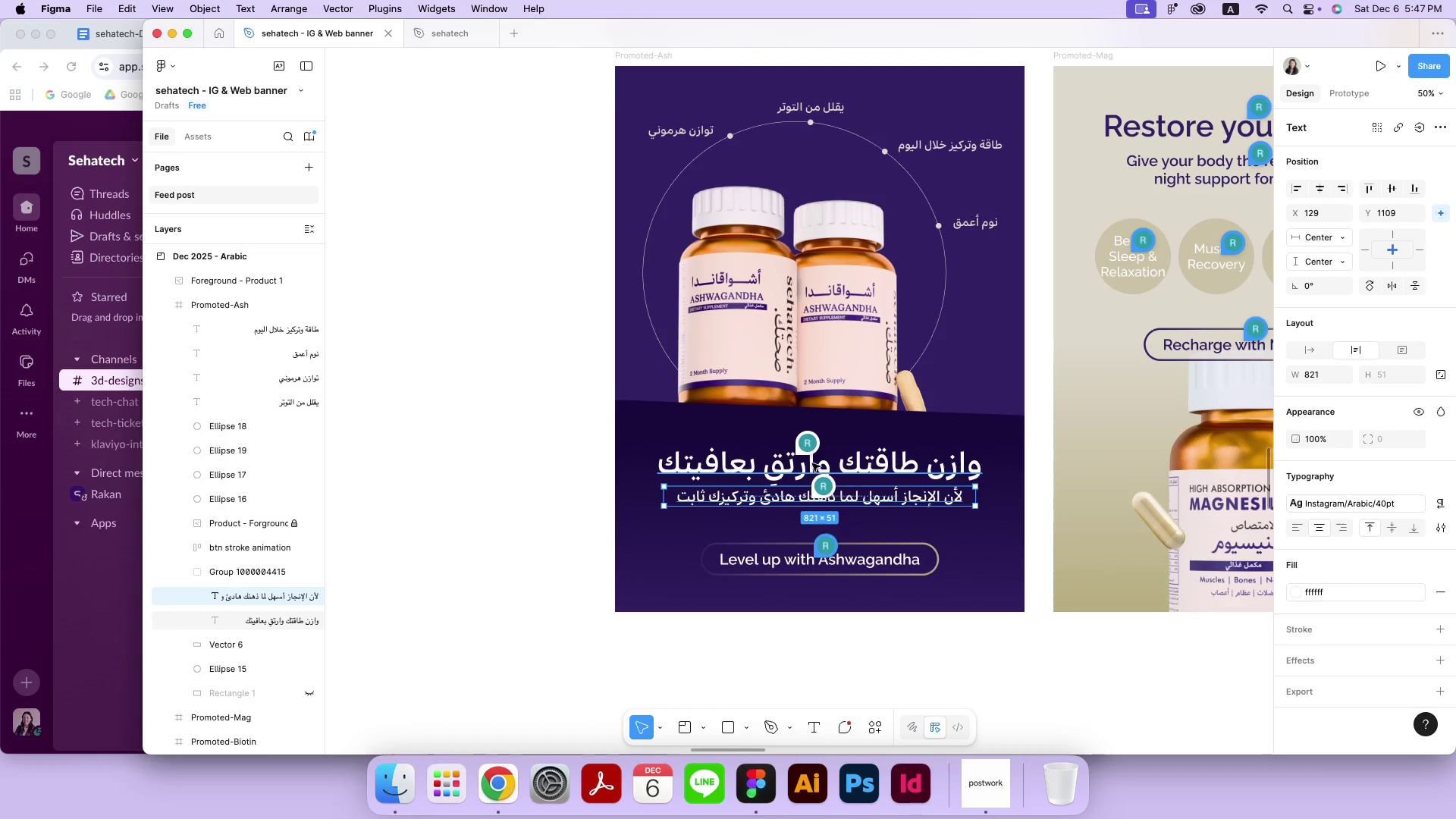 
left_click([811, 443])
 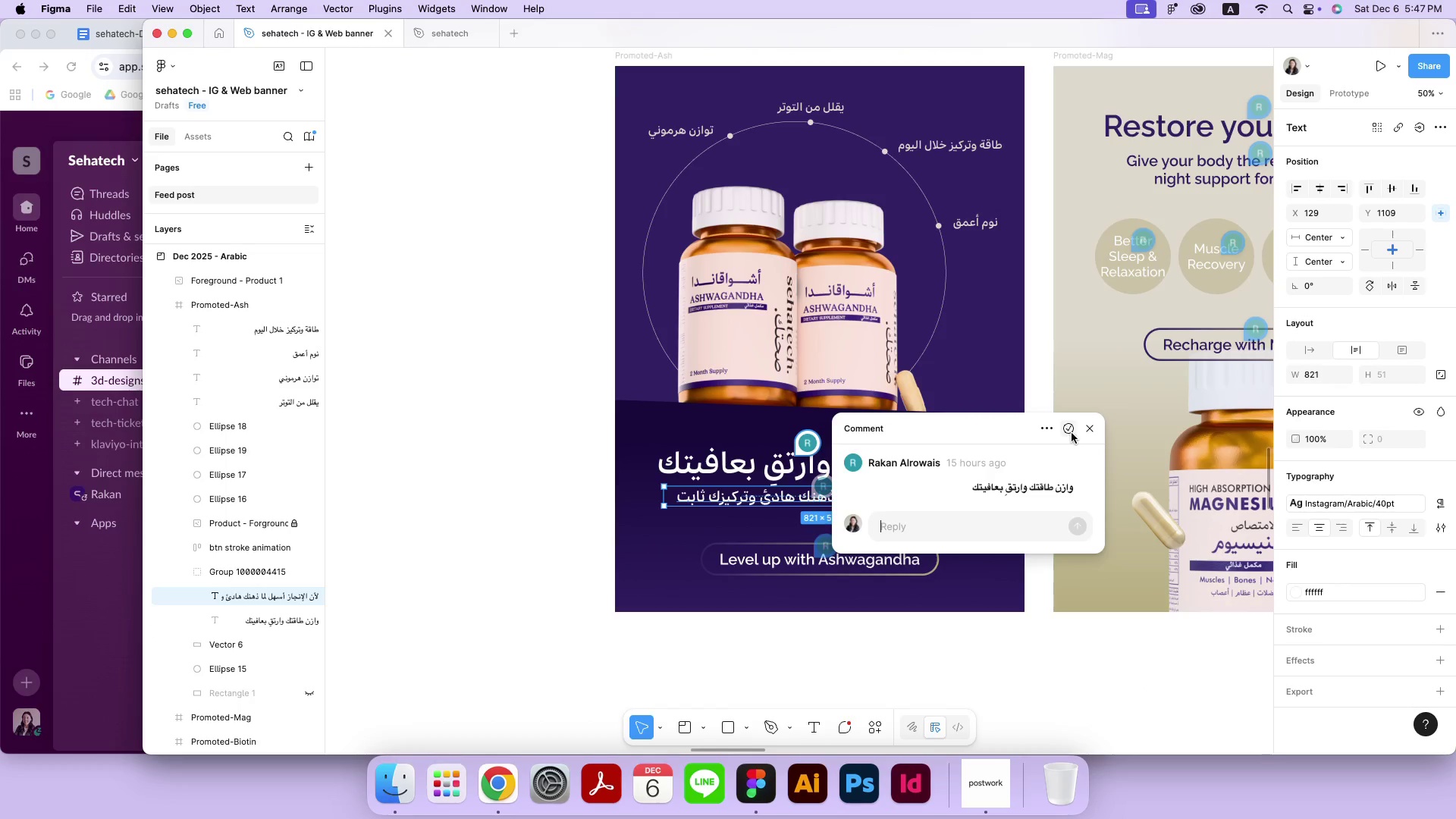 
left_click([1072, 433])
 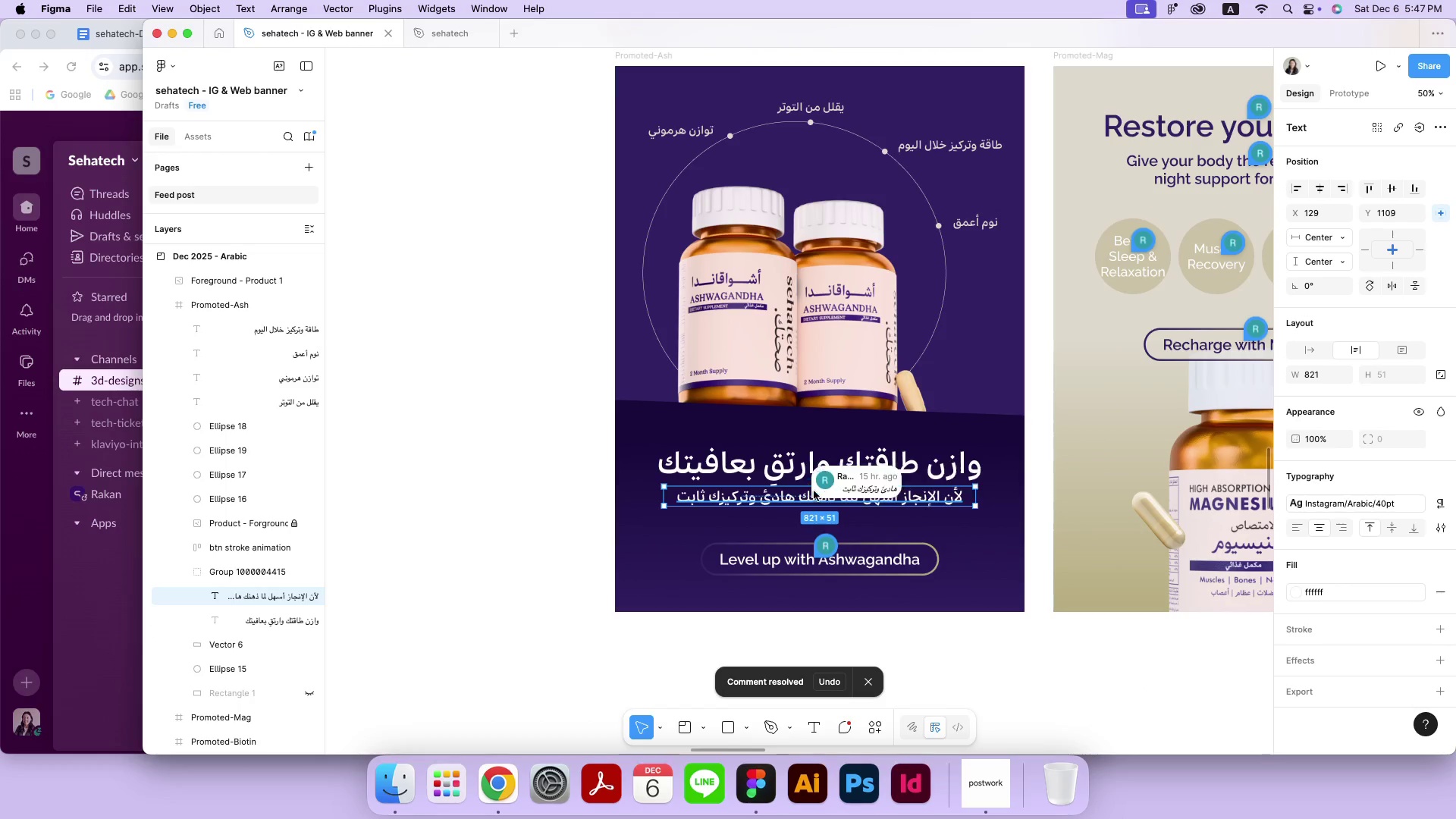 
left_click([812, 490])
 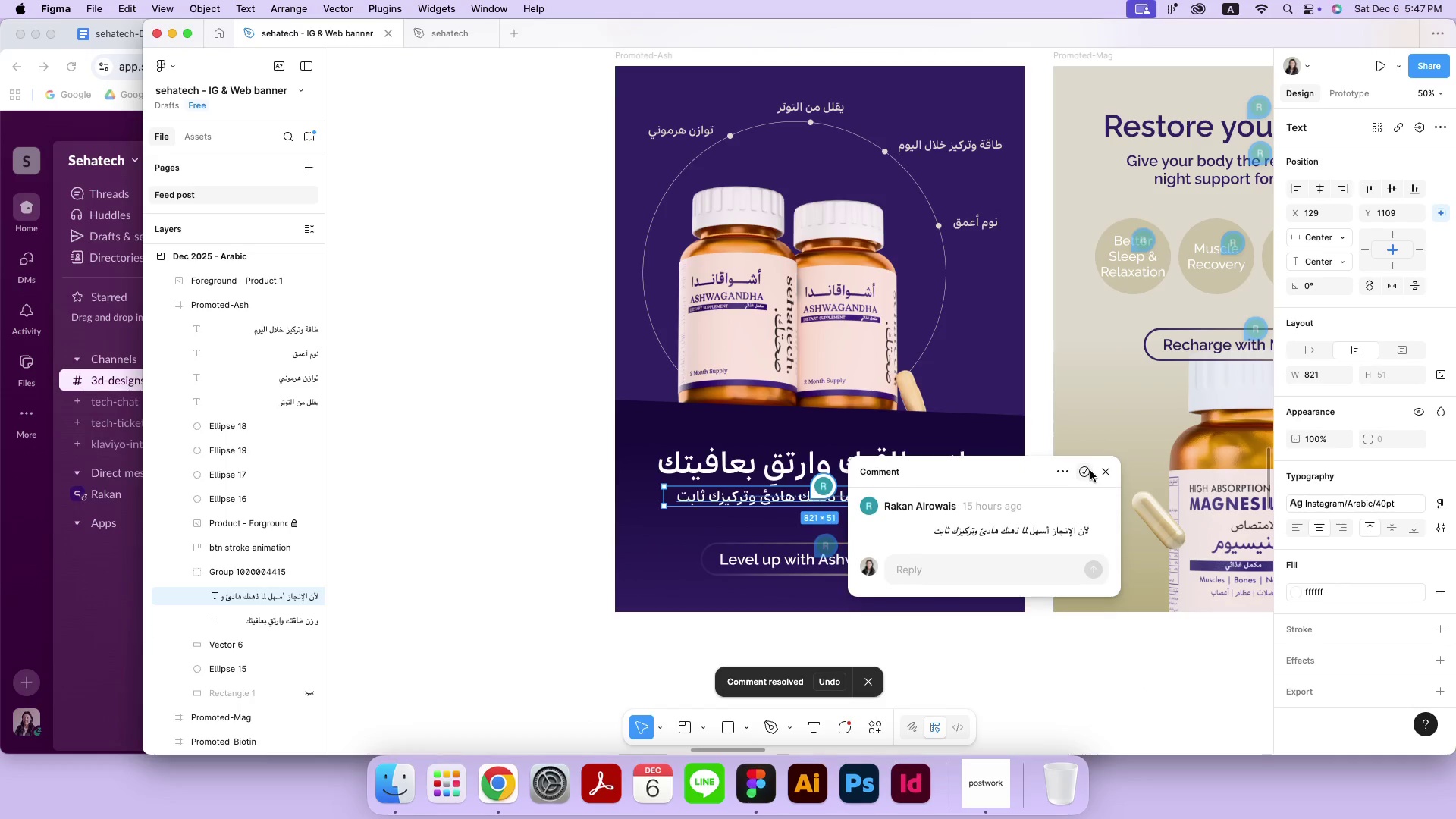 
double_click([900, 670])
 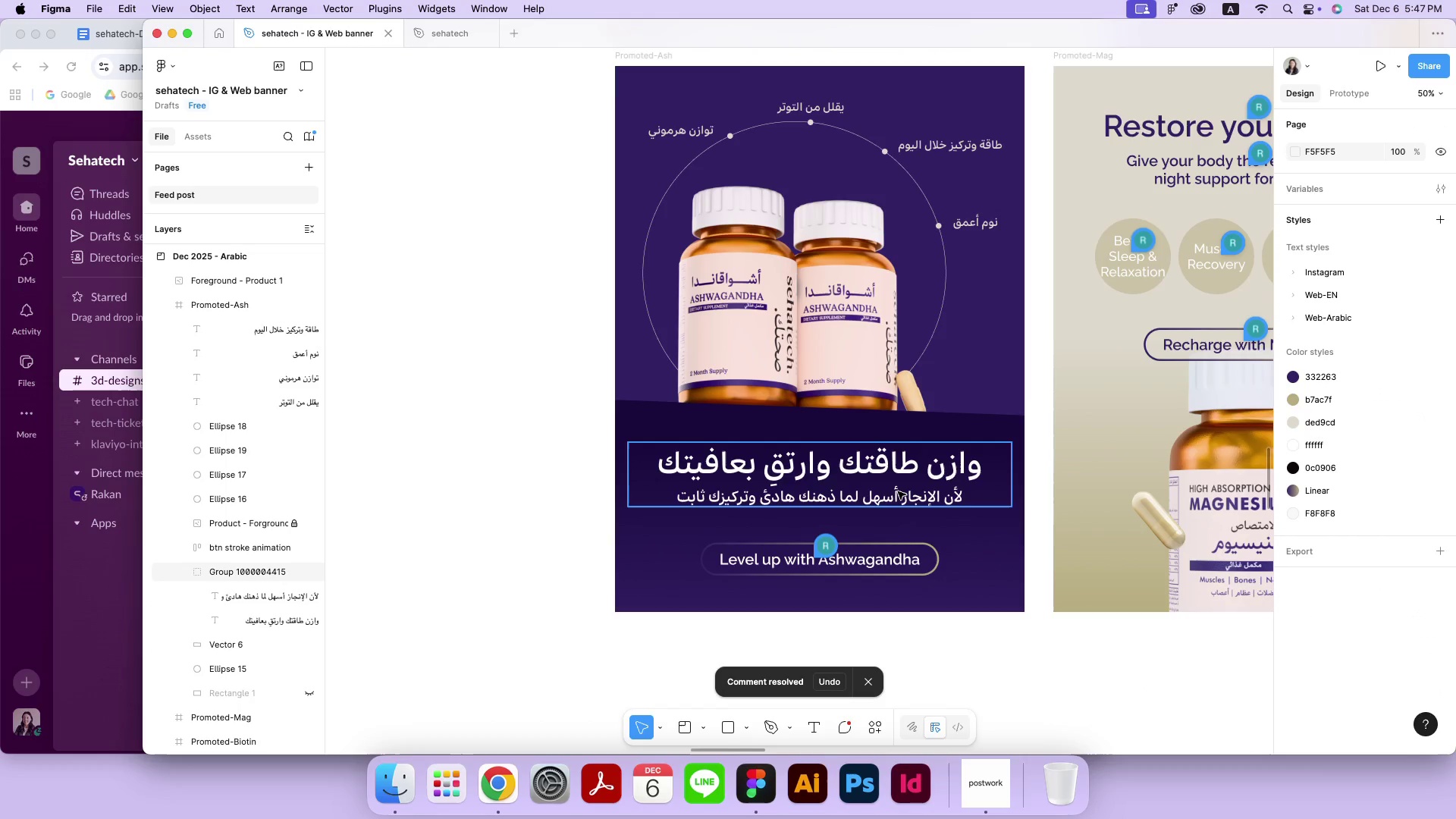 
double_click([898, 494])
 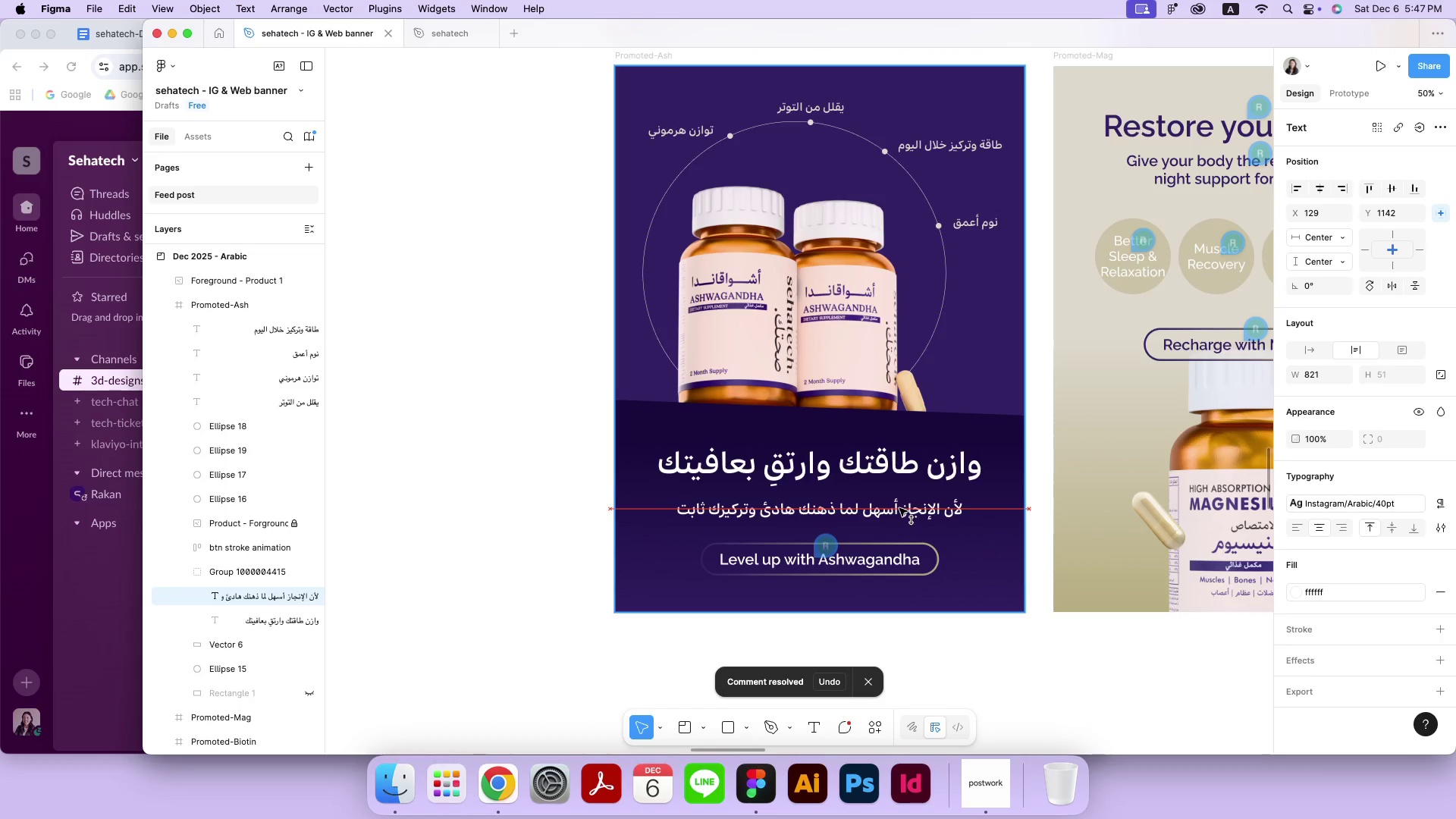 
left_click_drag(start_coordinate=[899, 496], to_coordinate=[899, 508])
 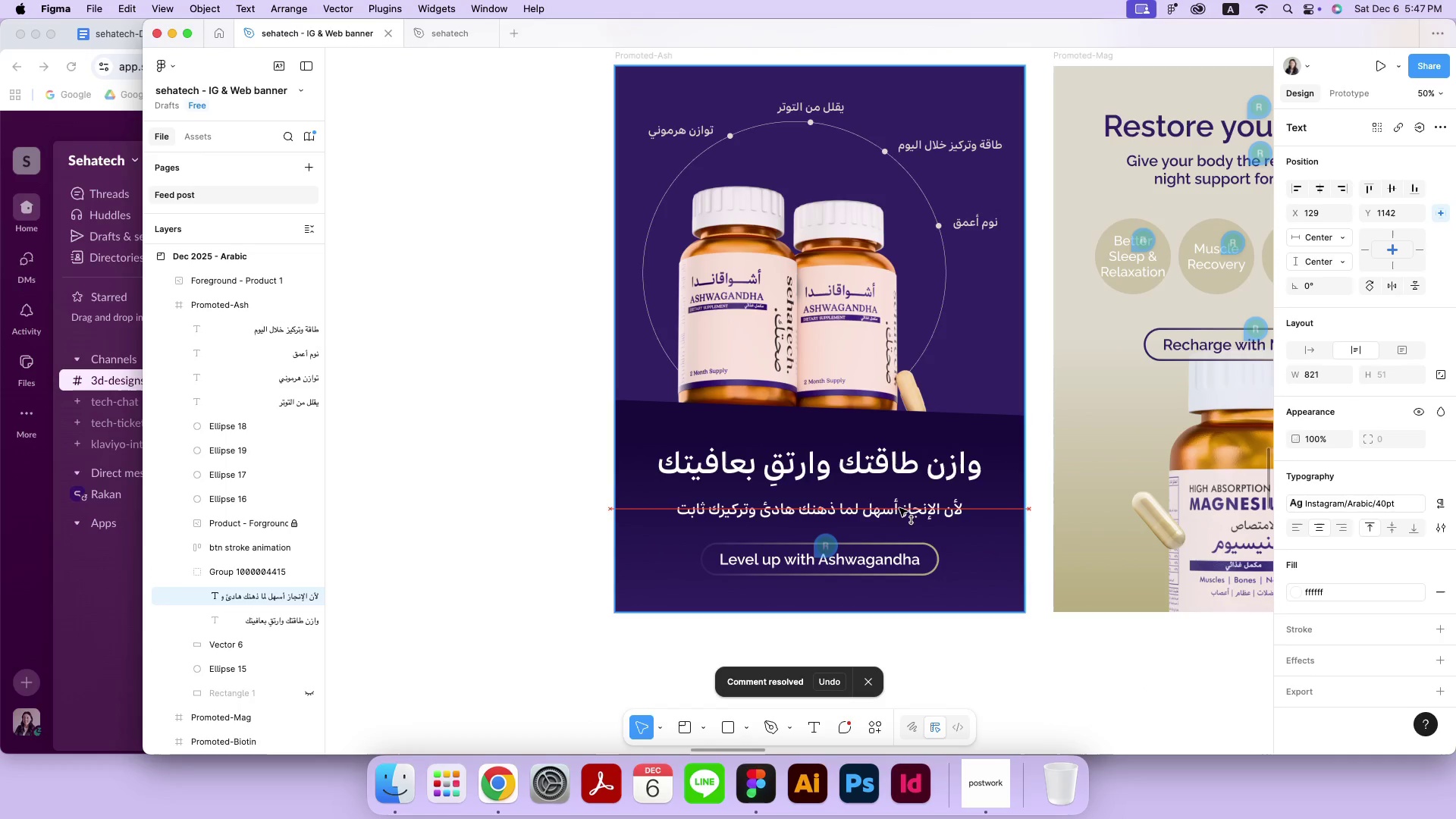 
hold_key(key=ShiftLeft, duration=1.59)
 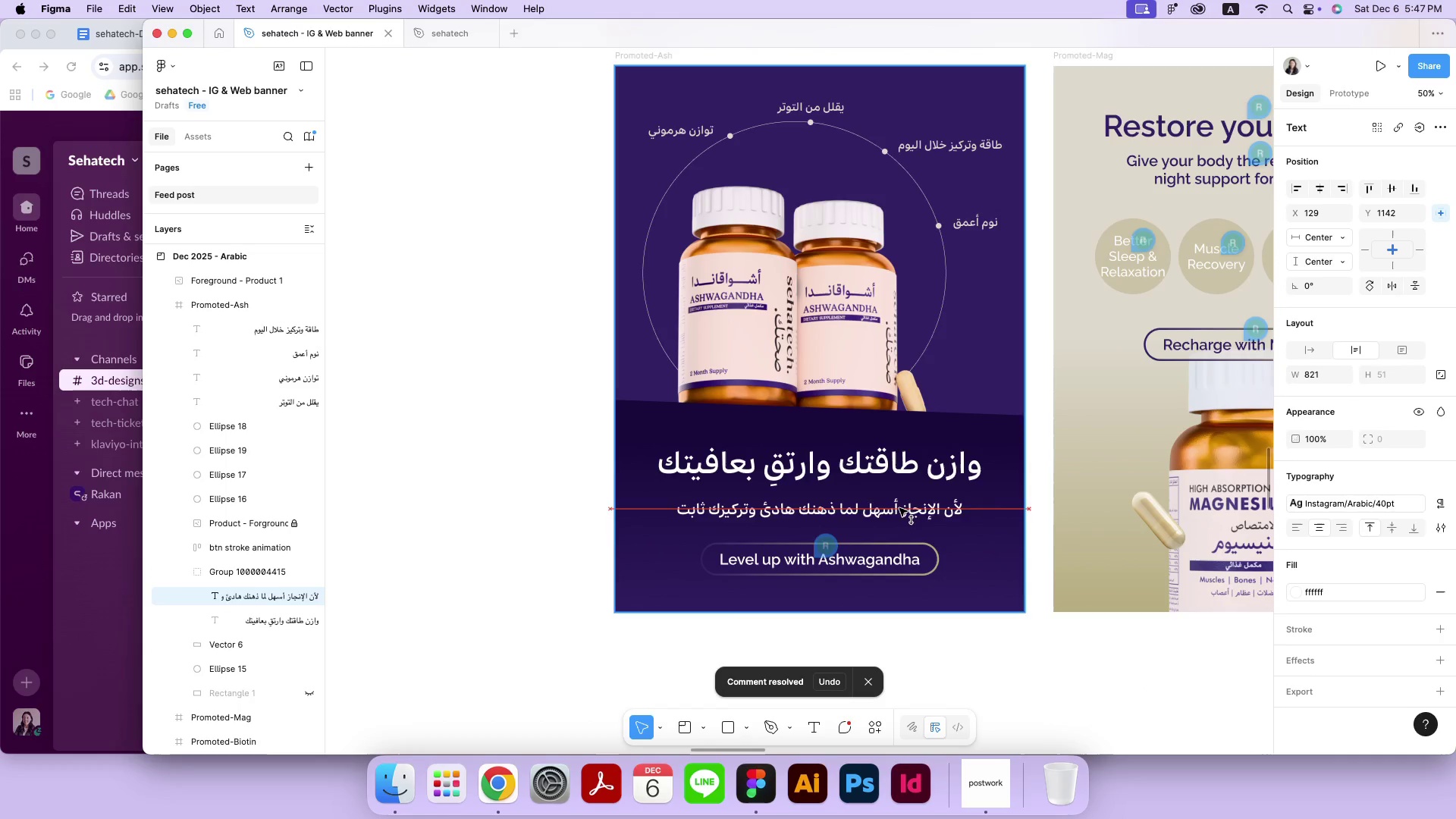 
hold_key(key=ShiftLeft, duration=0.43)
left_click([930, 466])
 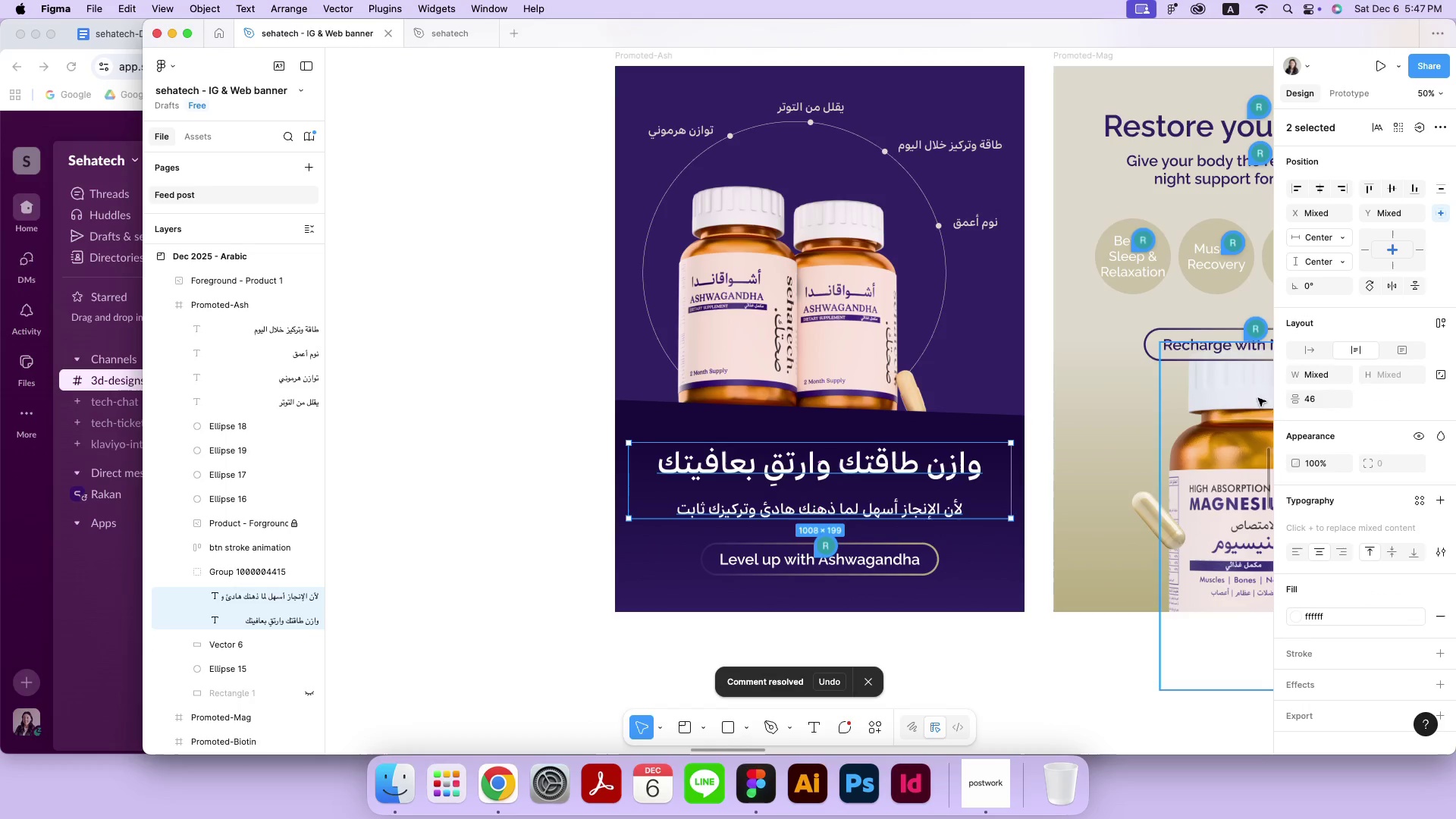 
left_click([1333, 403])
 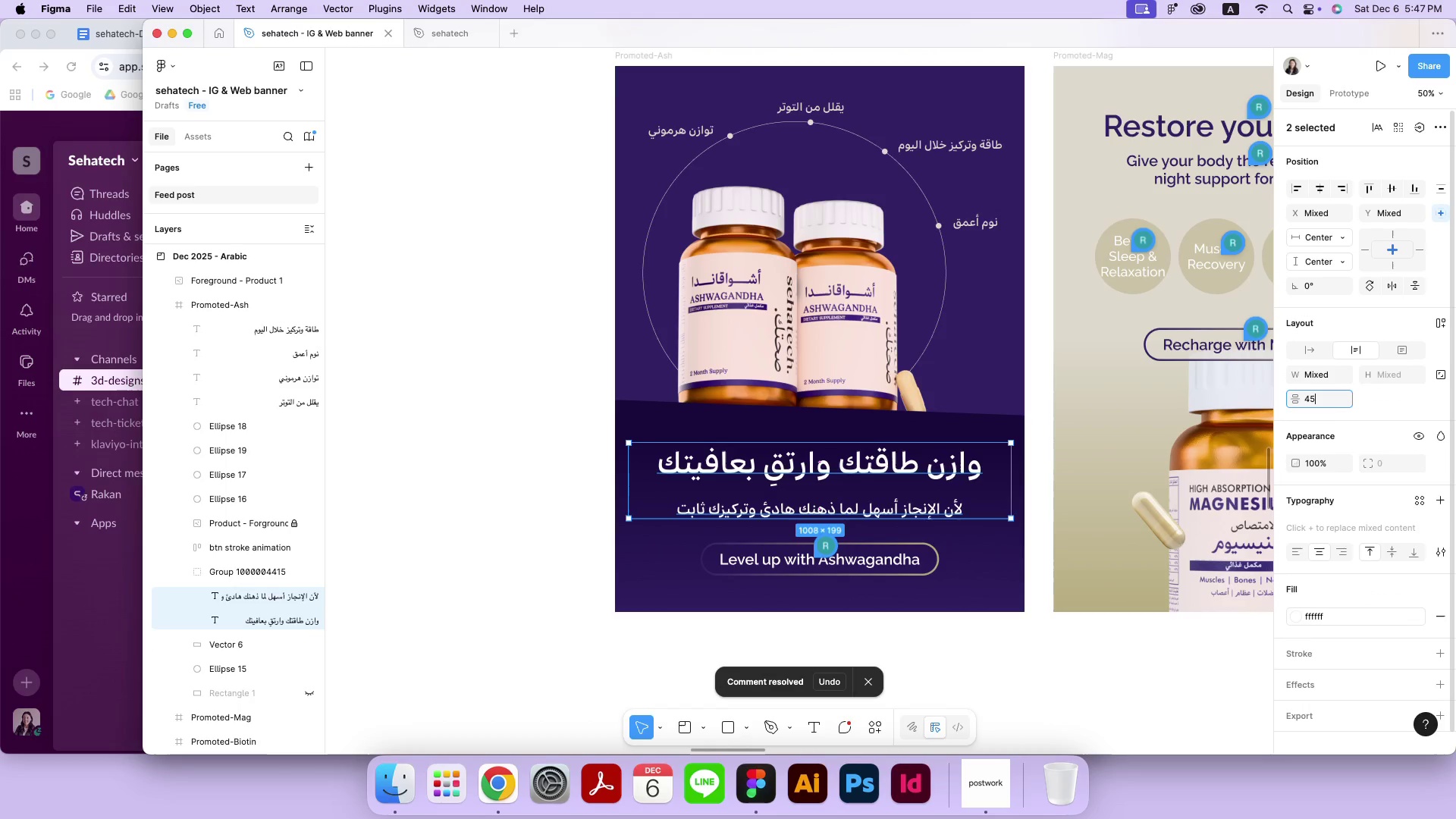 
type(45)
 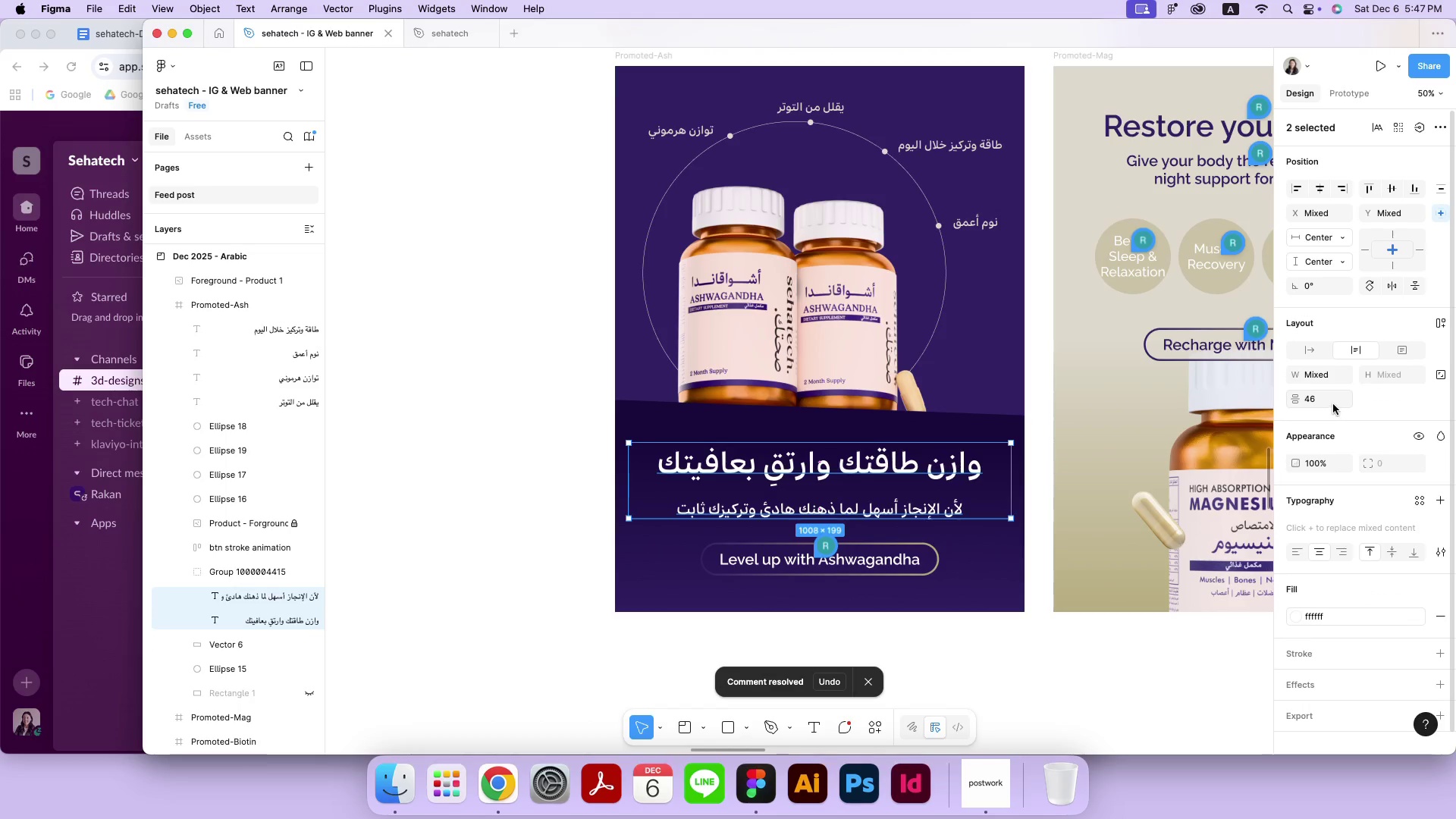 
key(Enter)
 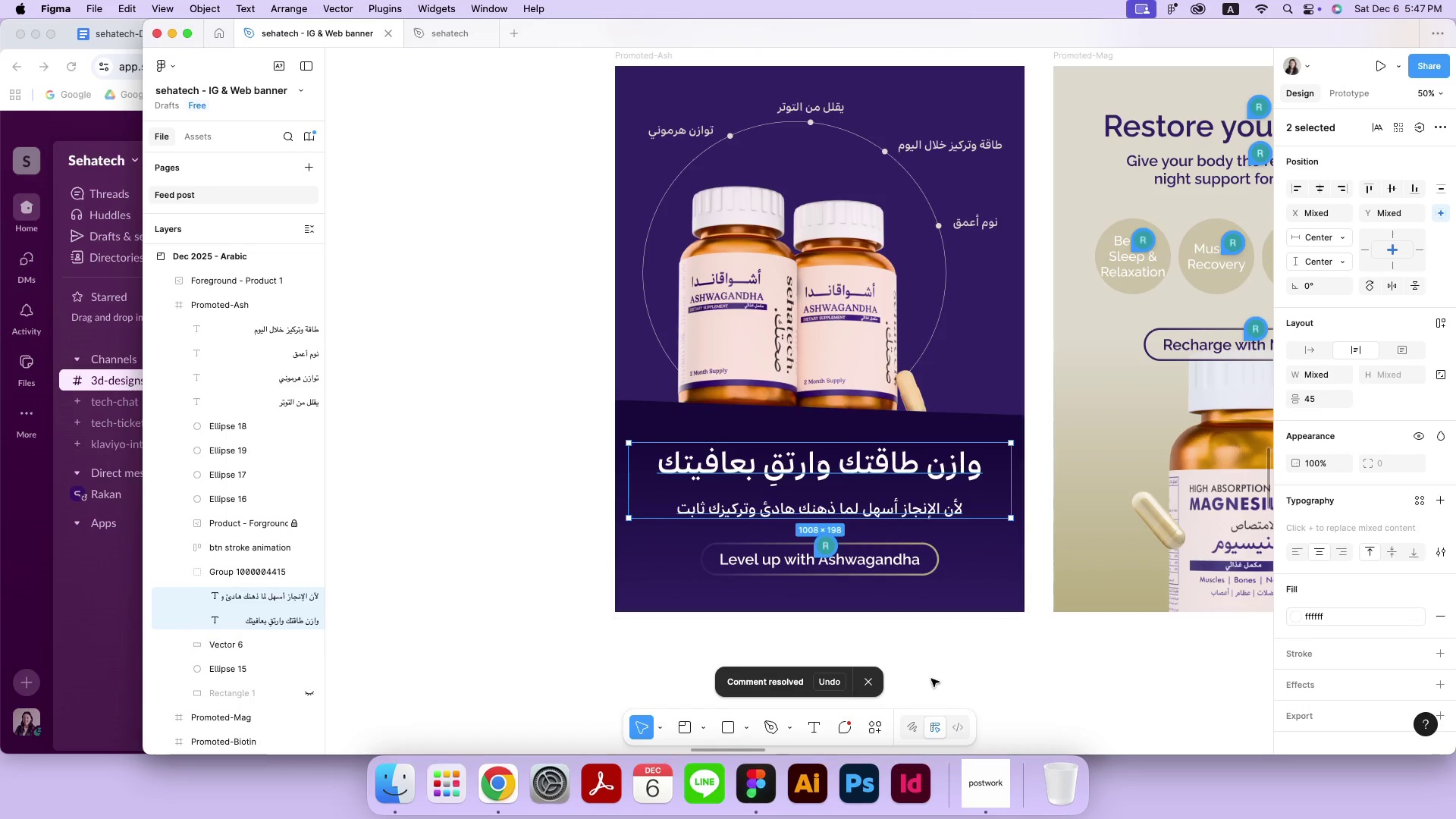 
left_click([931, 680])
 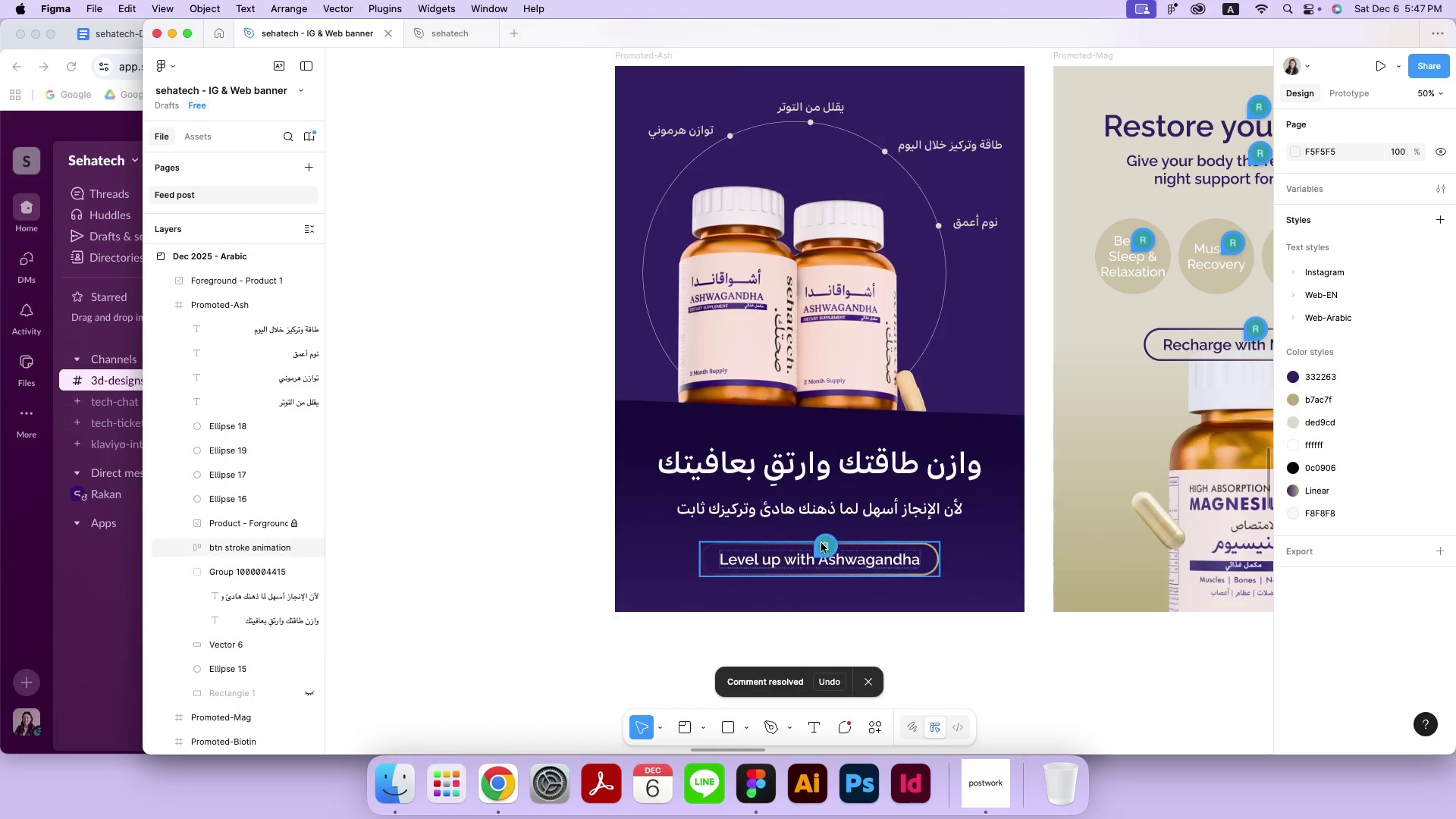 
left_click([805, 542])
 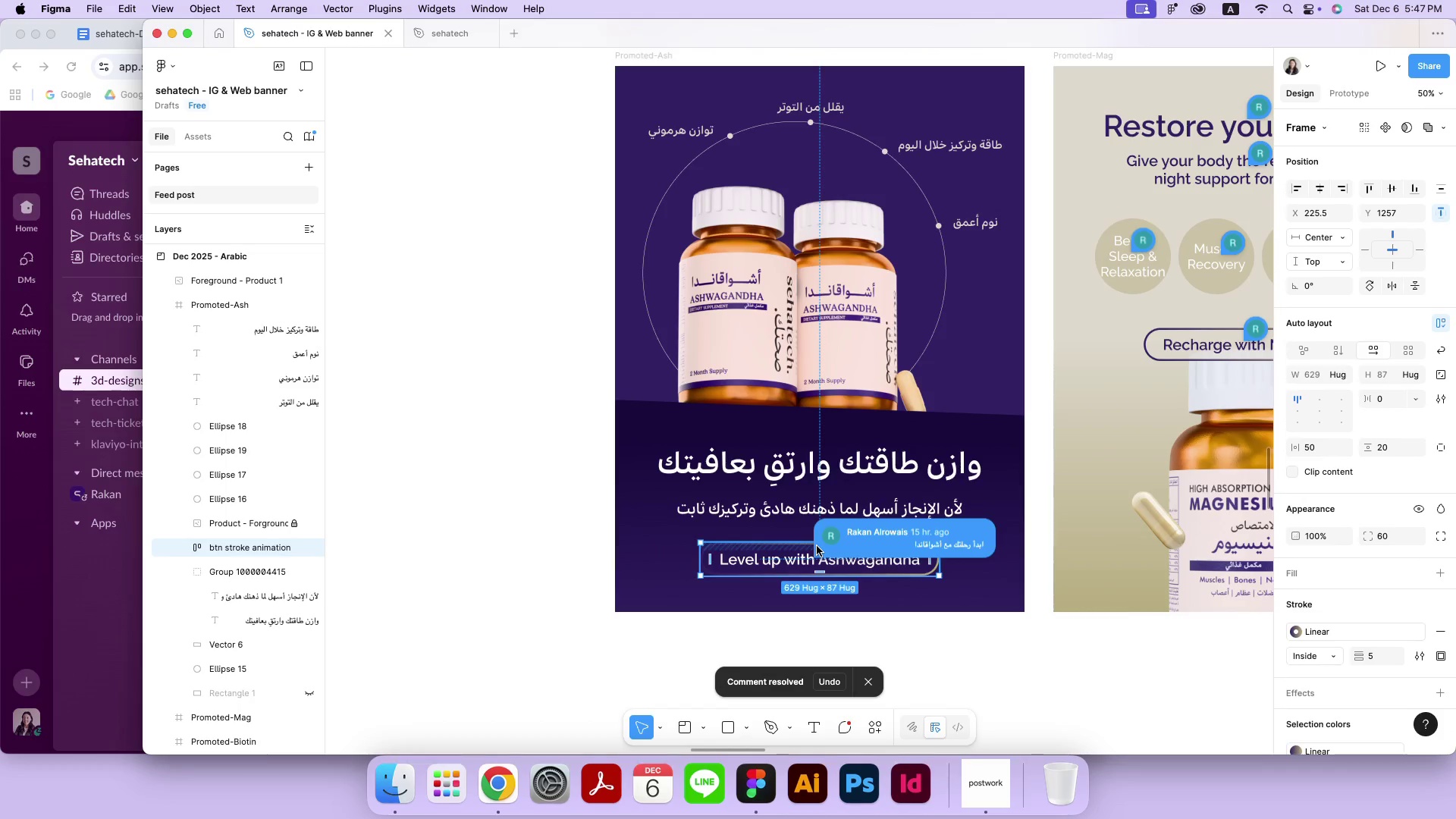 
left_click_drag(start_coordinate=[987, 587], to_coordinate=[1090, 592])
 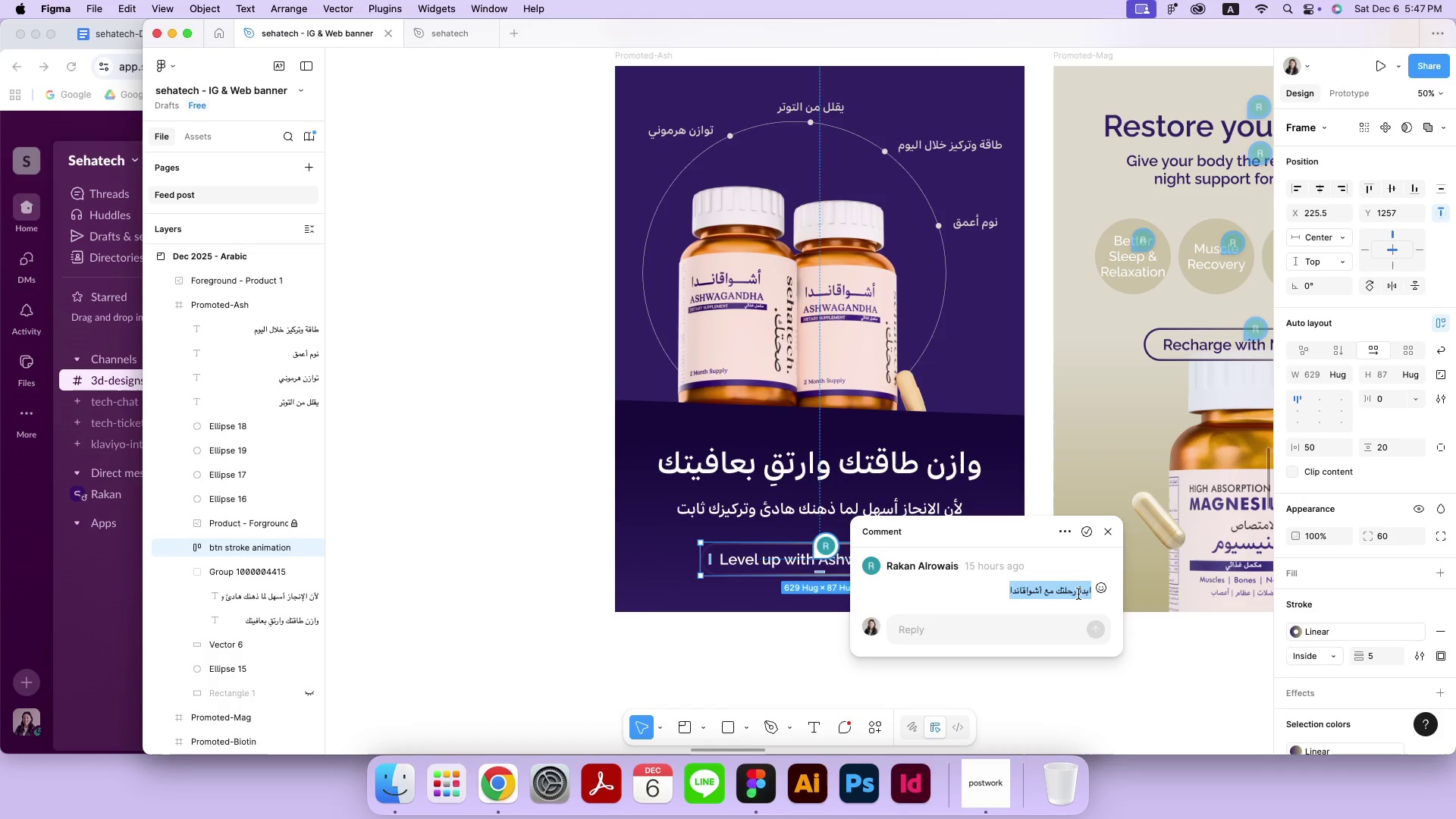 
key(Meta+CommandLeft)
 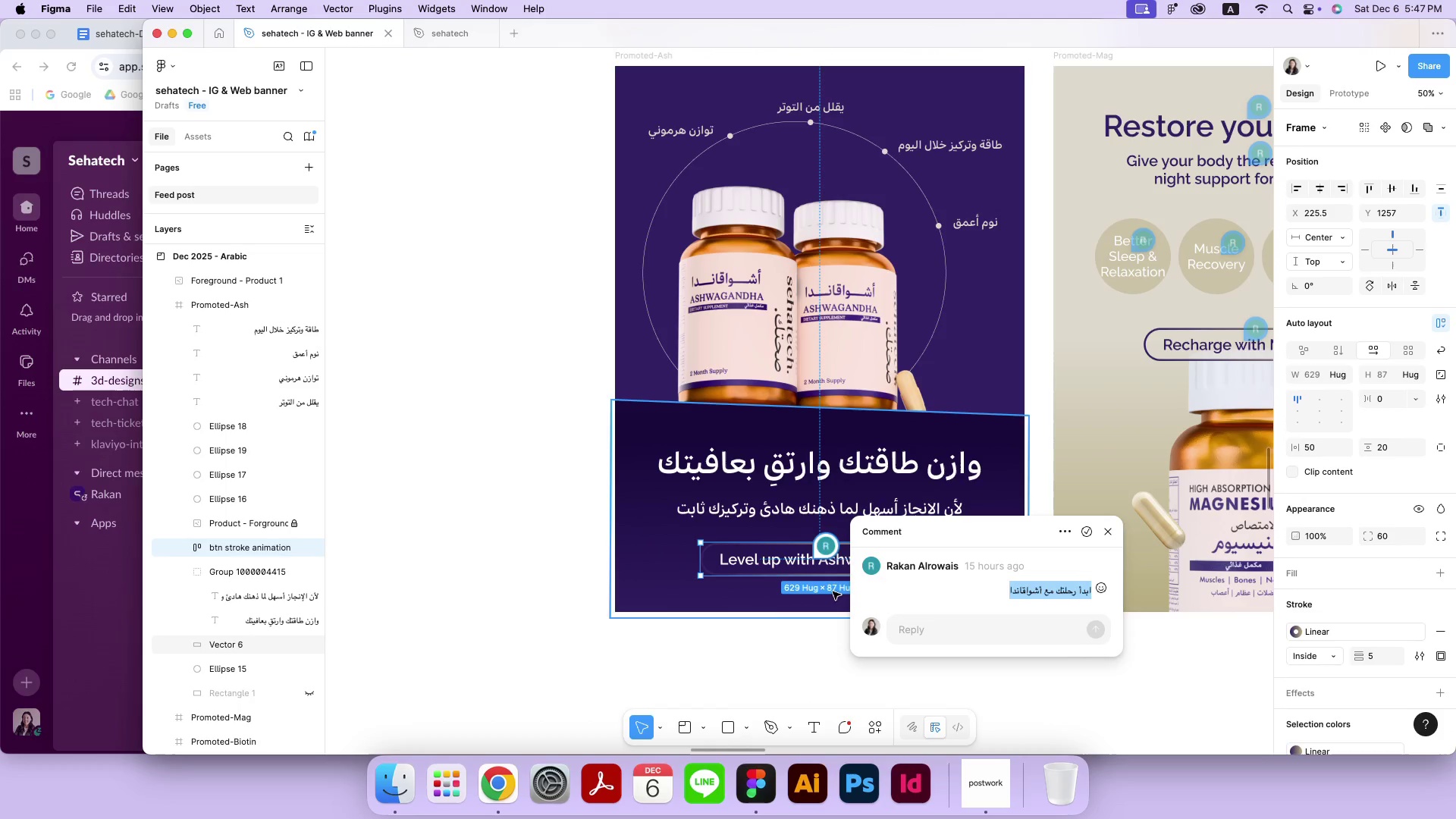 
key(Meta+C)
 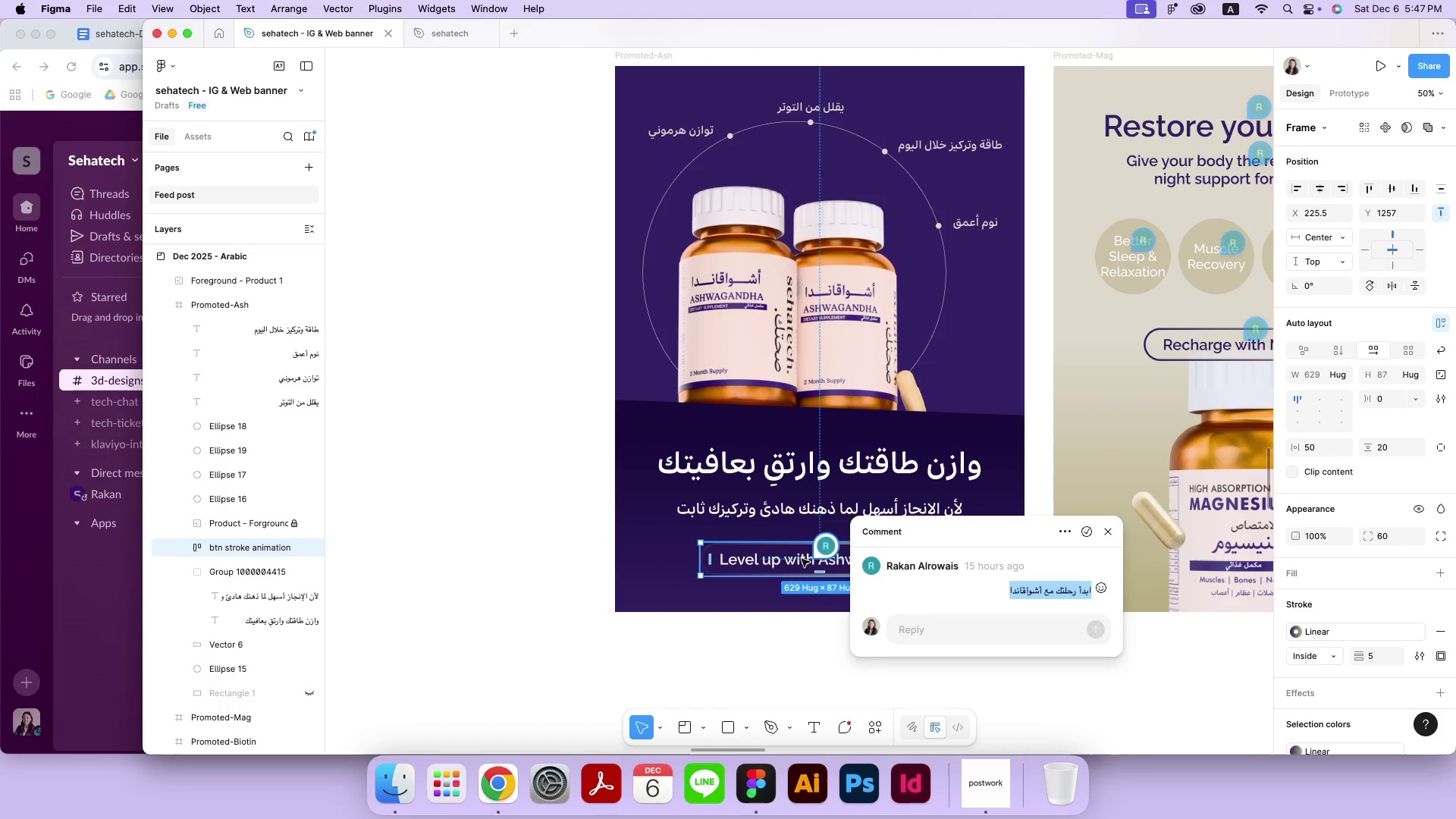 
double_click([802, 559])
 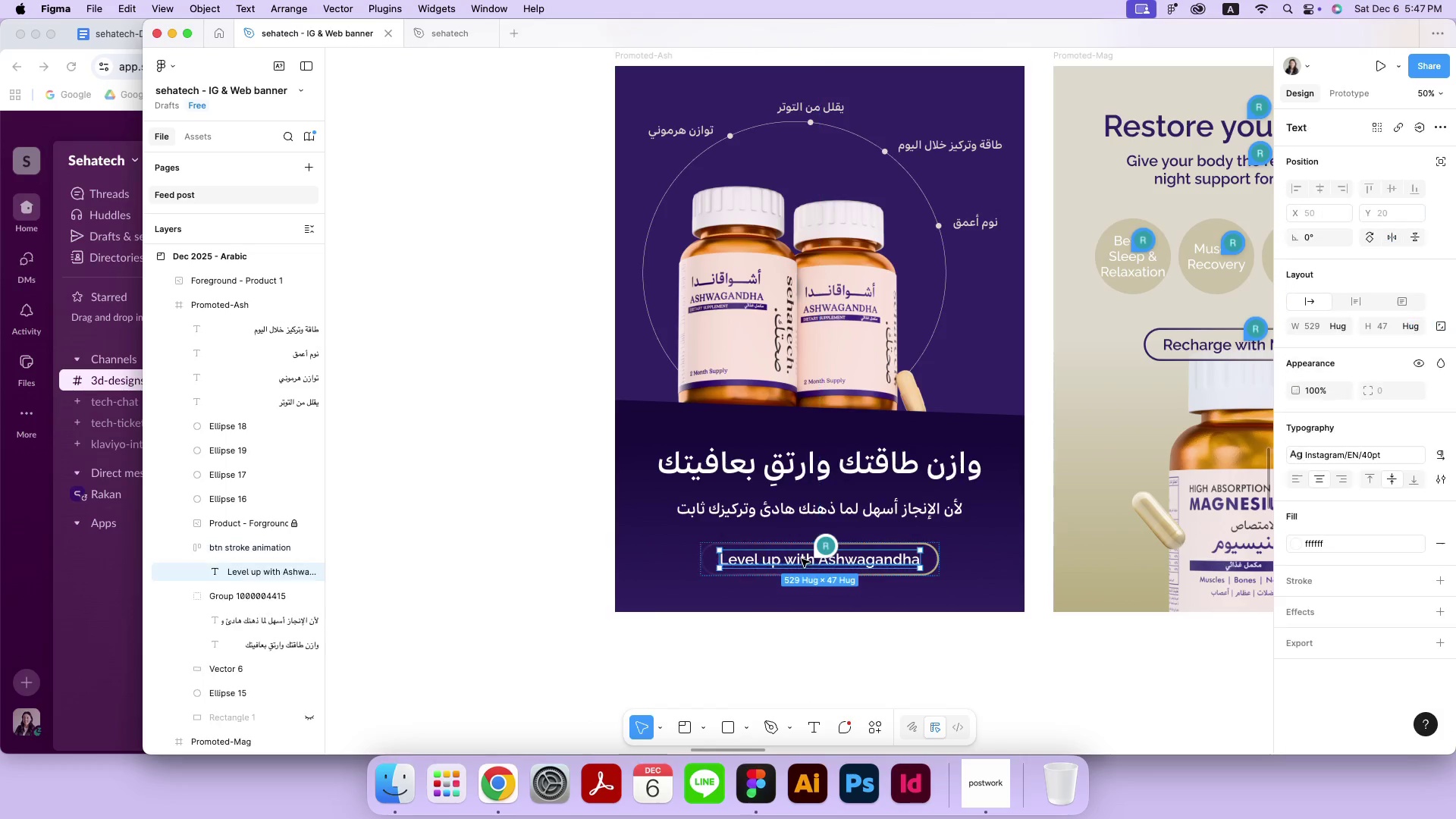 
triple_click([802, 559])
 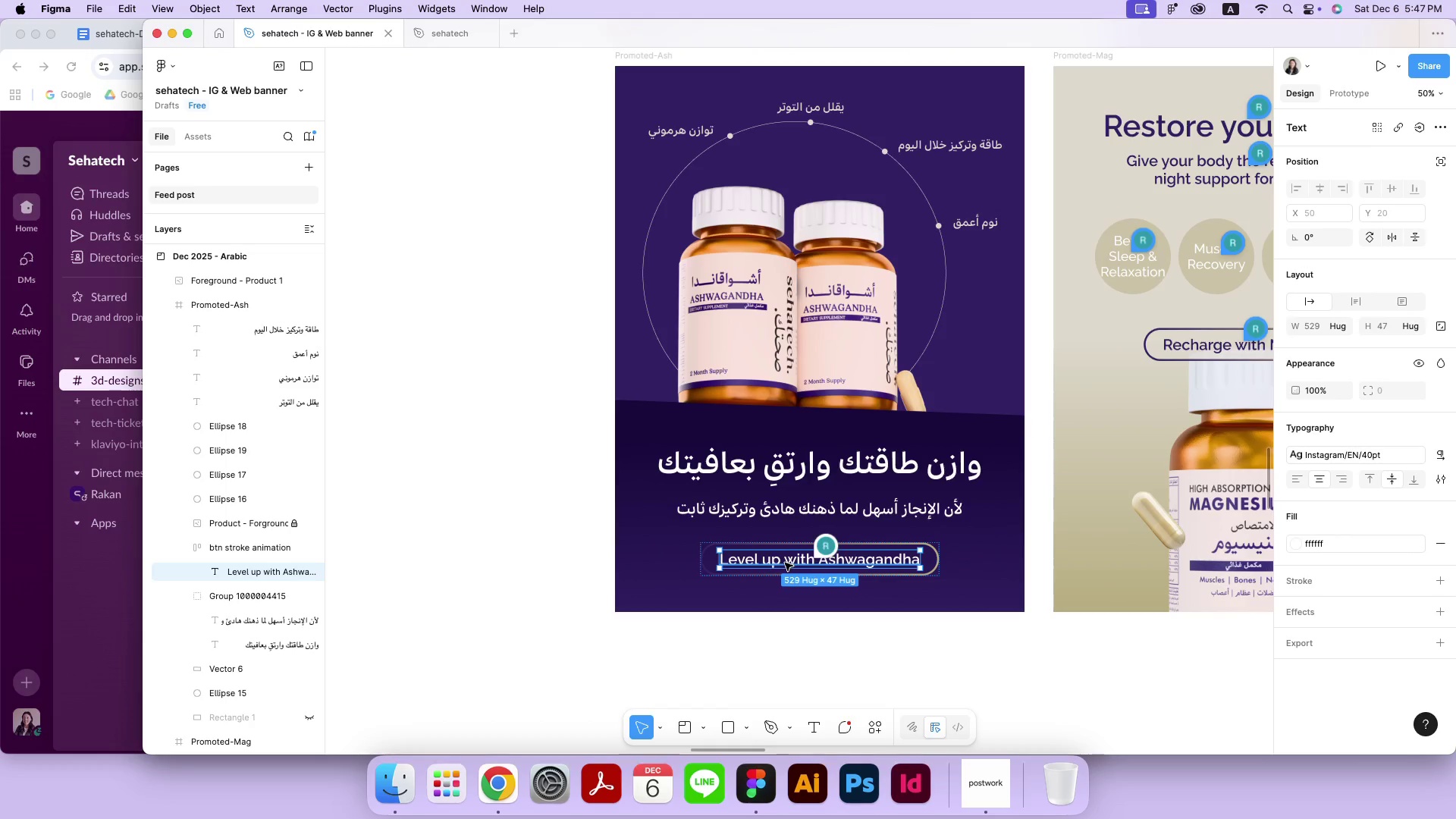 
double_click([785, 563])
 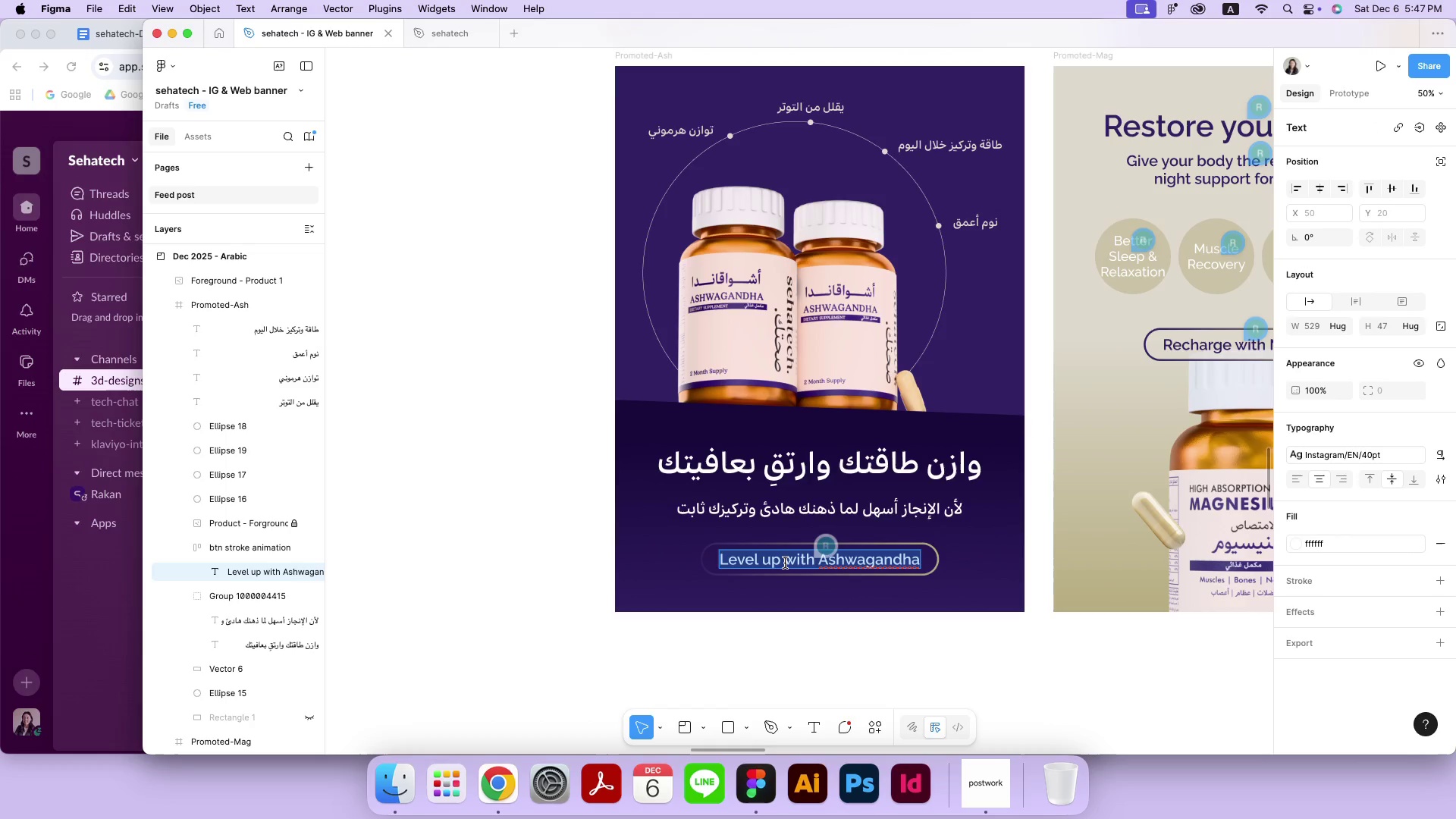 
key(Meta+CommandLeft)
 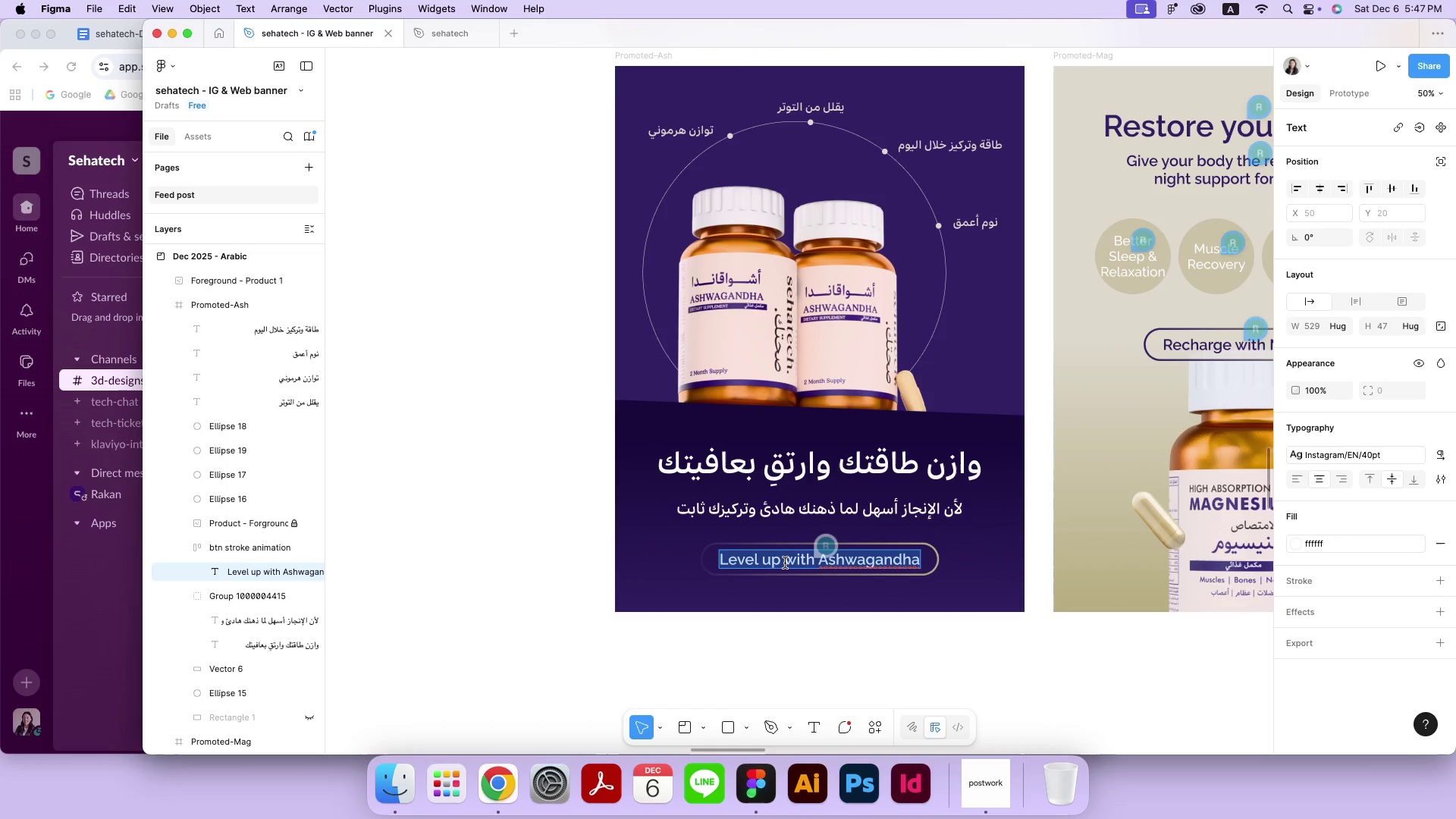 
key(Meta+V)
 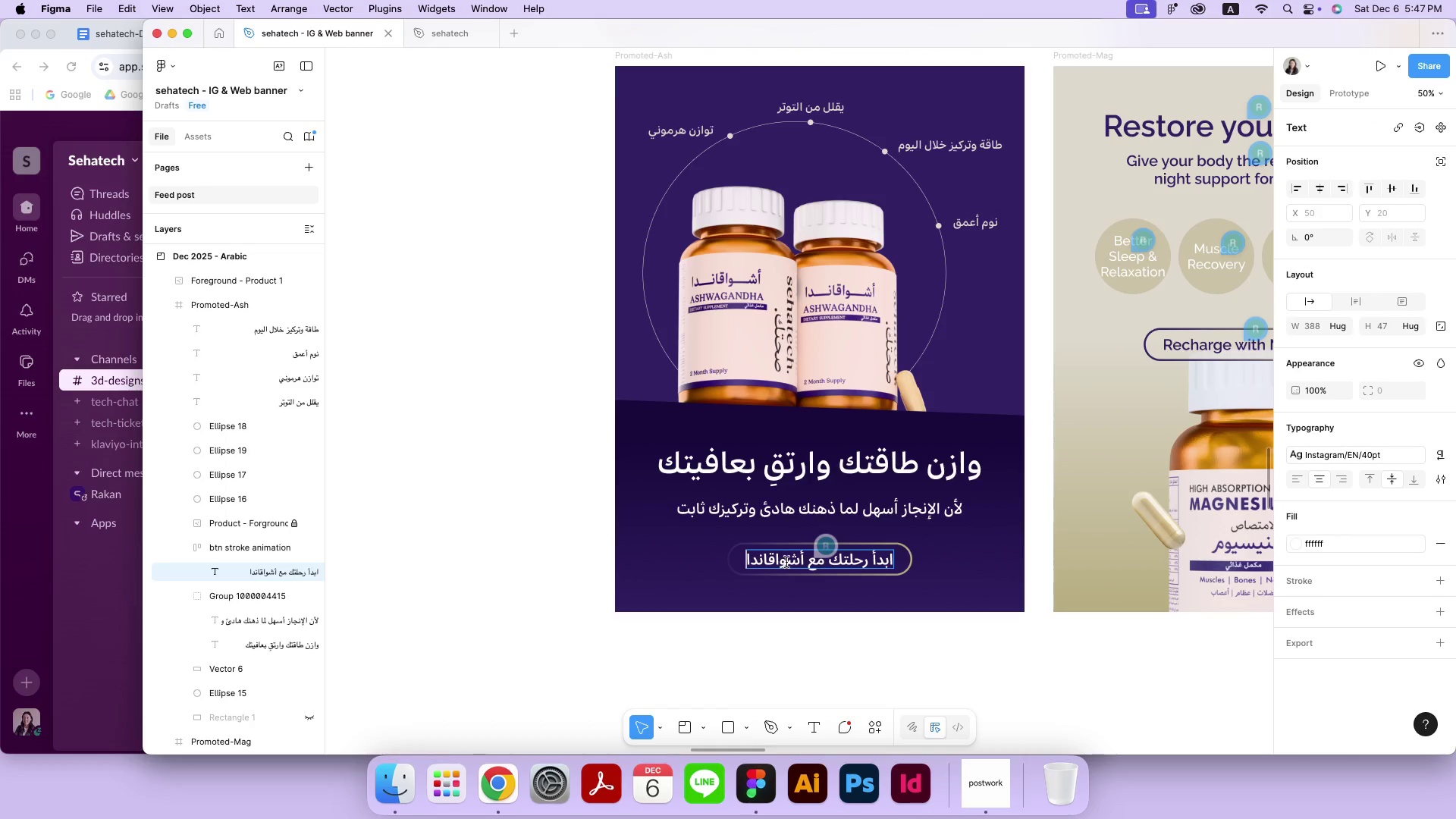 
left_click([786, 562])
 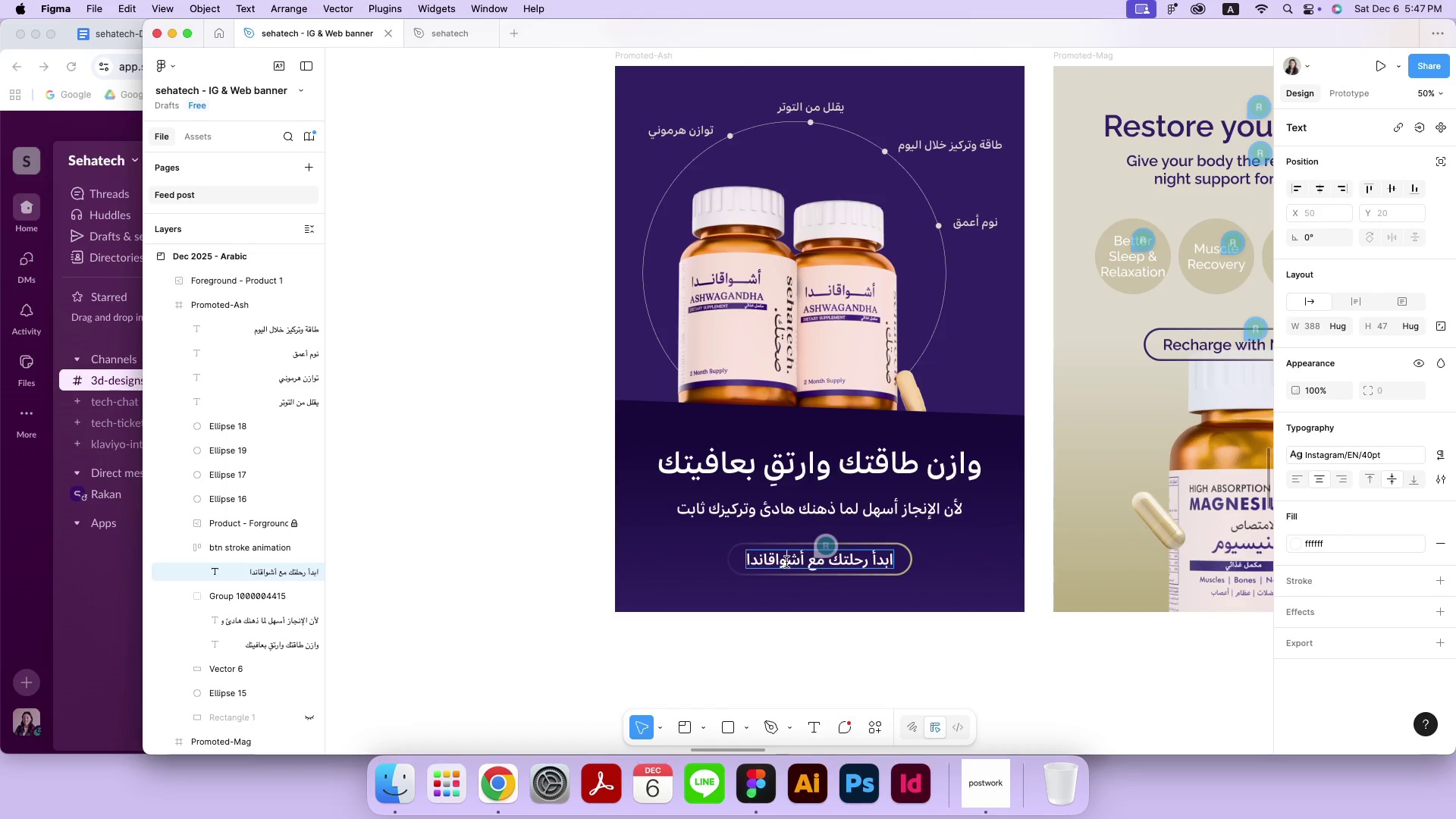 
key(Meta+CommandLeft)
 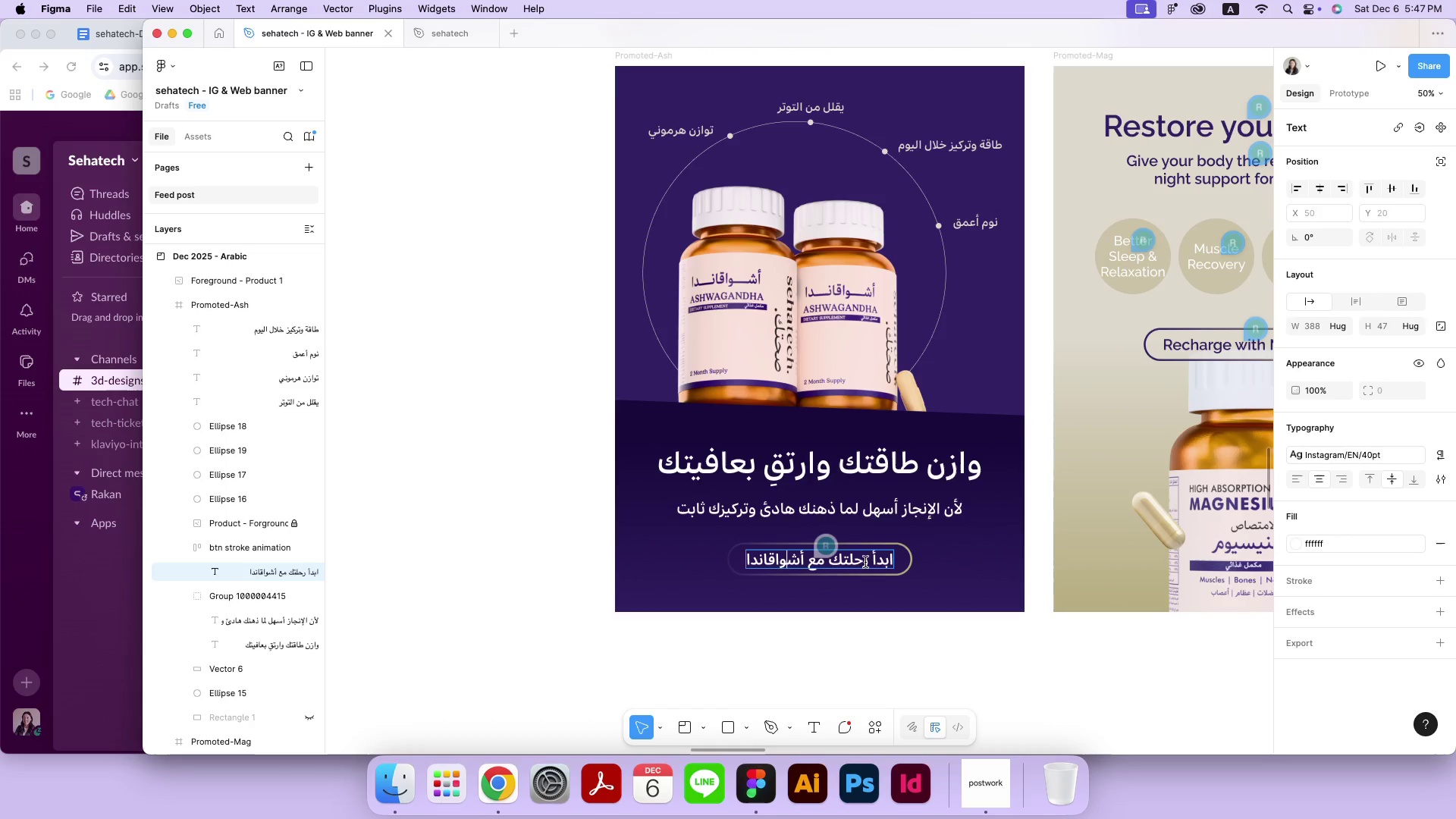 
key(Meta+A)
 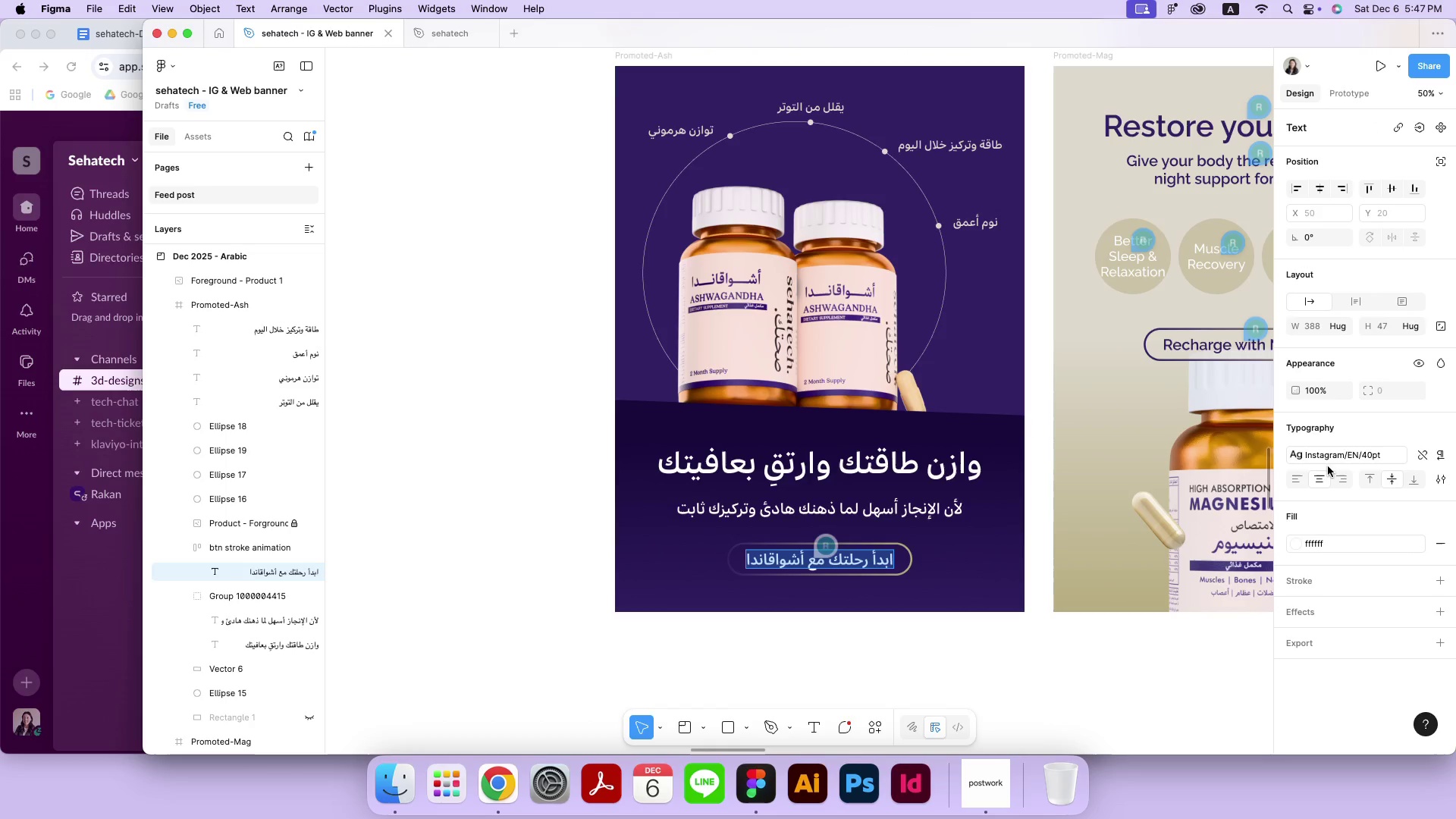 
left_click([1330, 459])
 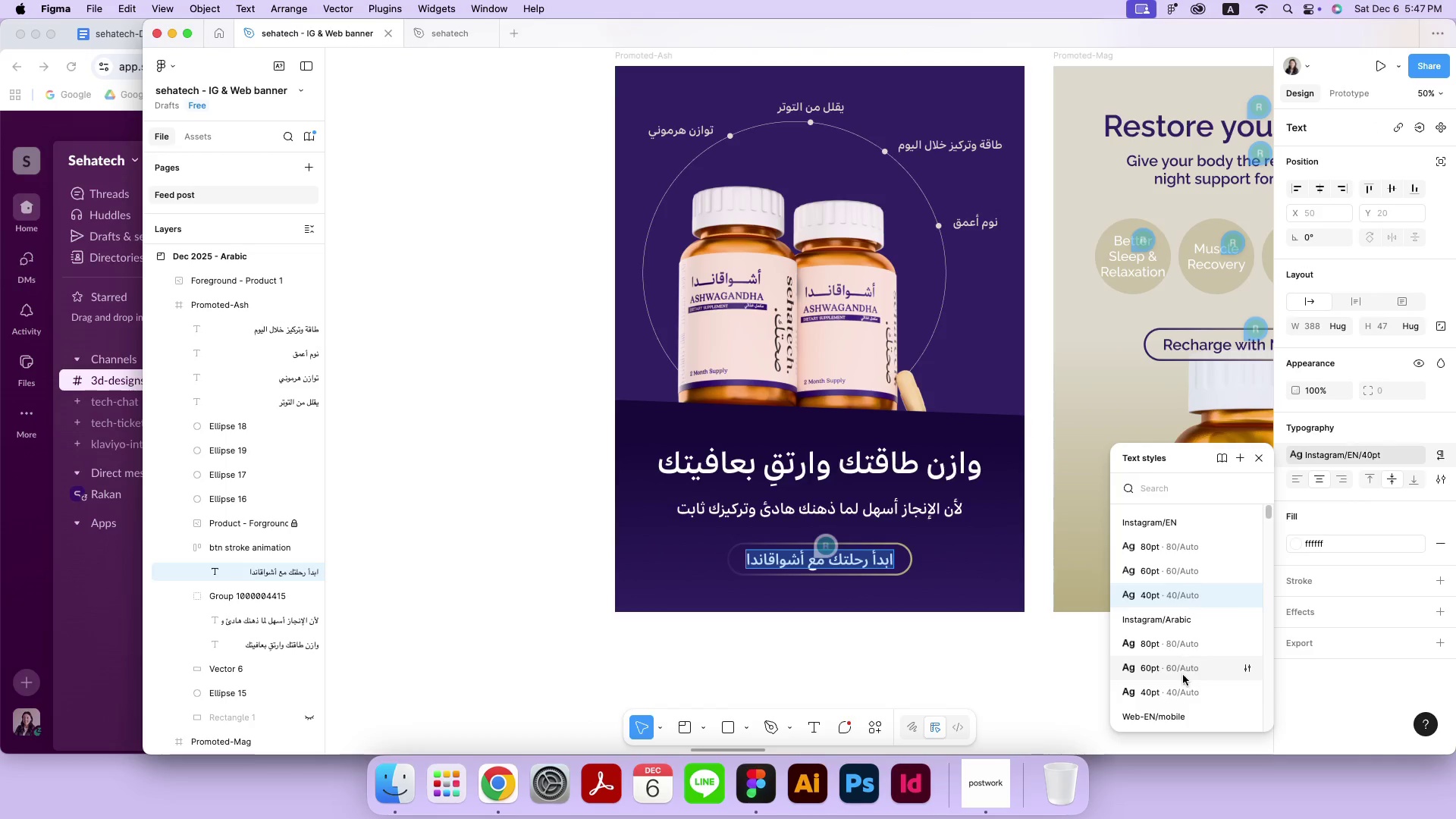 
left_click([1177, 690])
 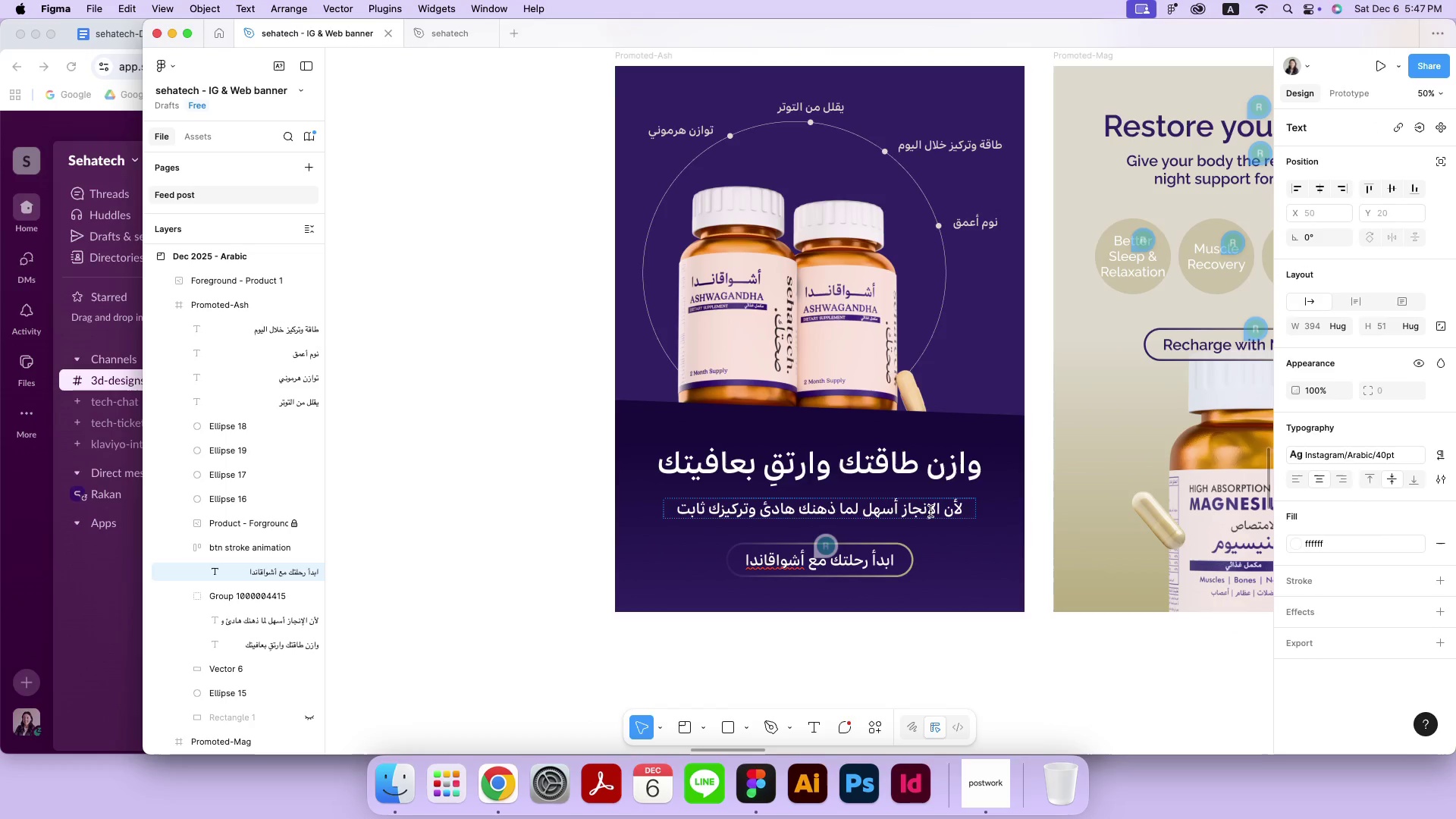 
left_click([930, 509])
 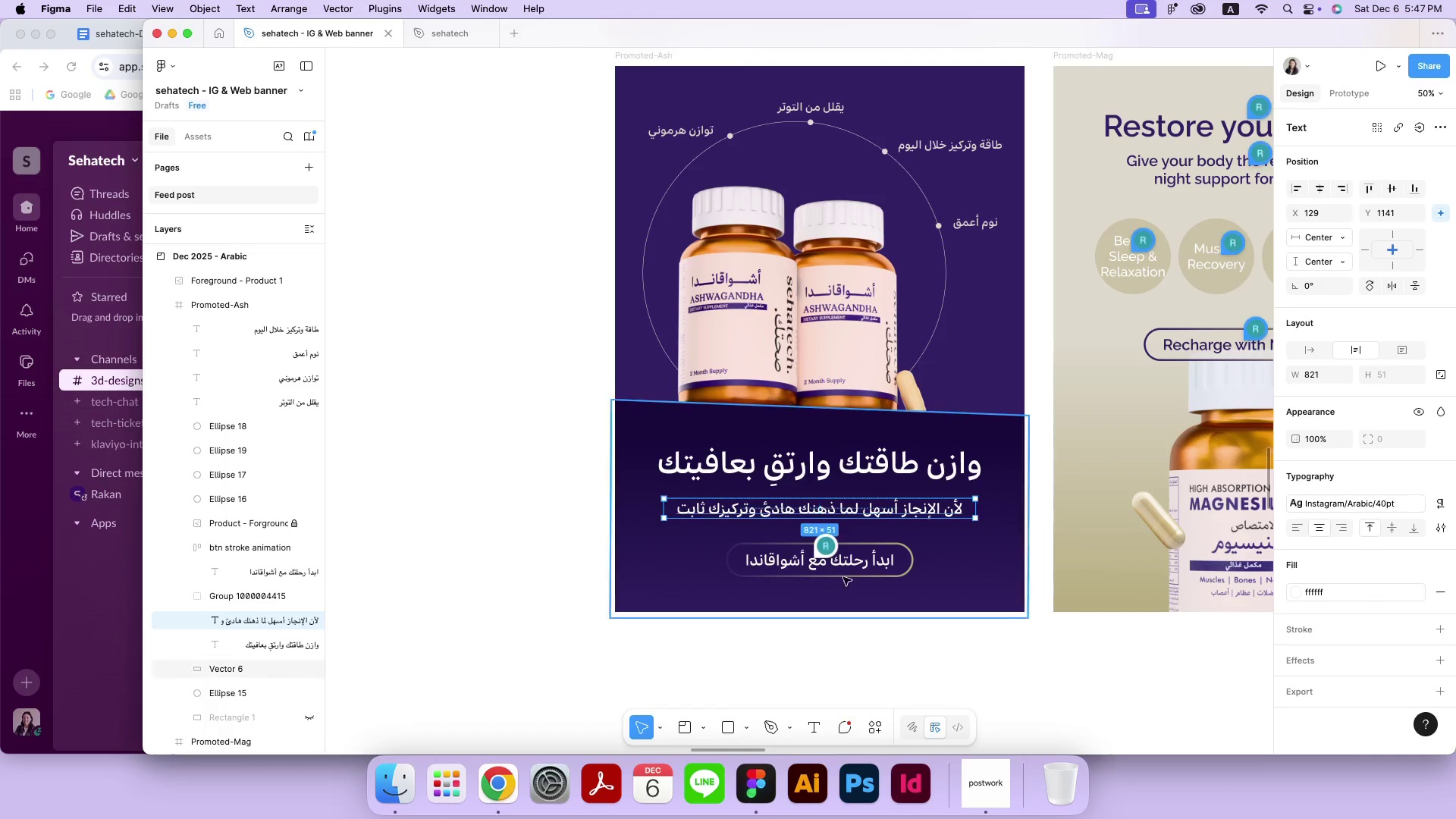 
double_click([837, 546])
 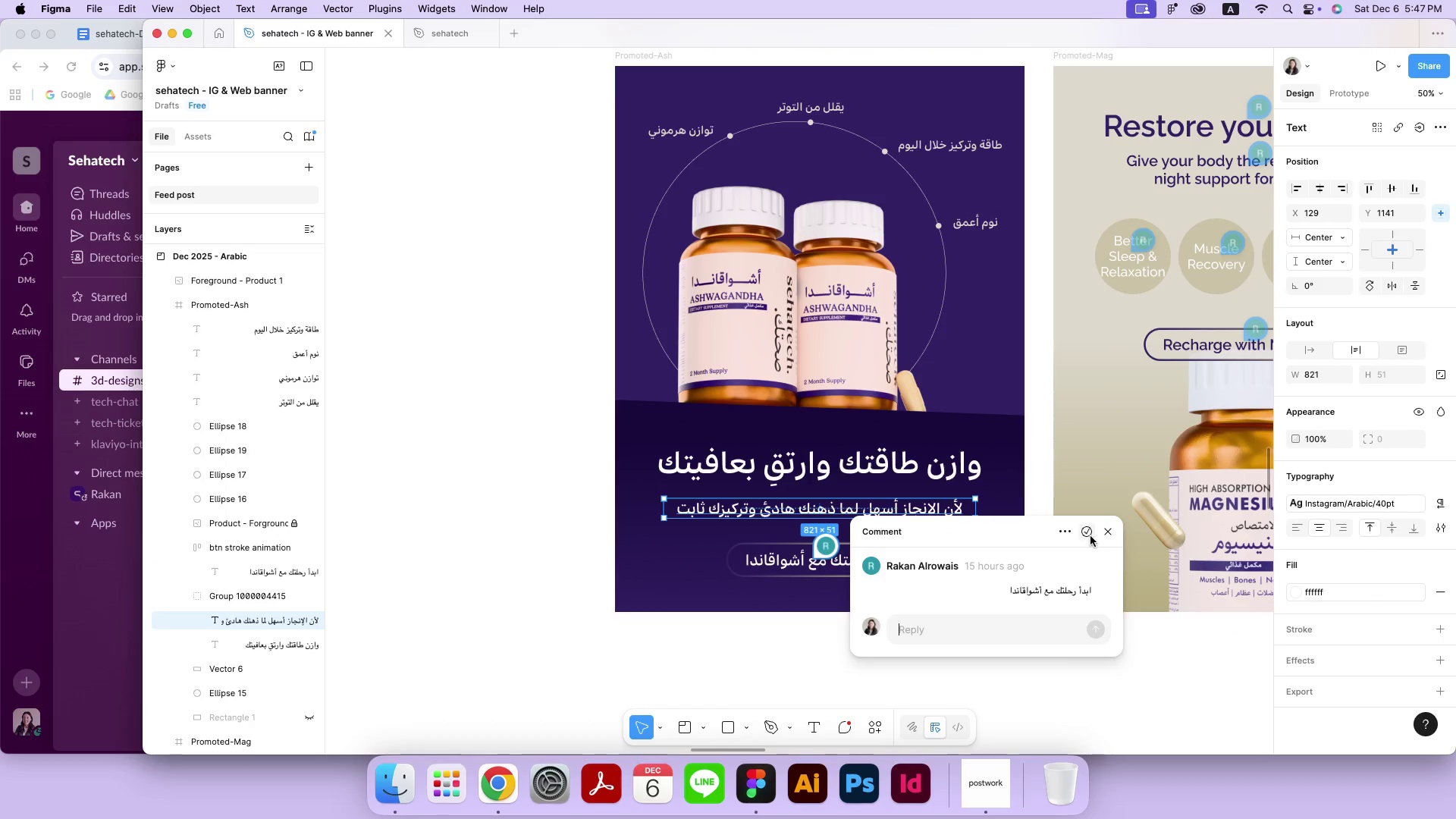 
double_click([855, 661])
 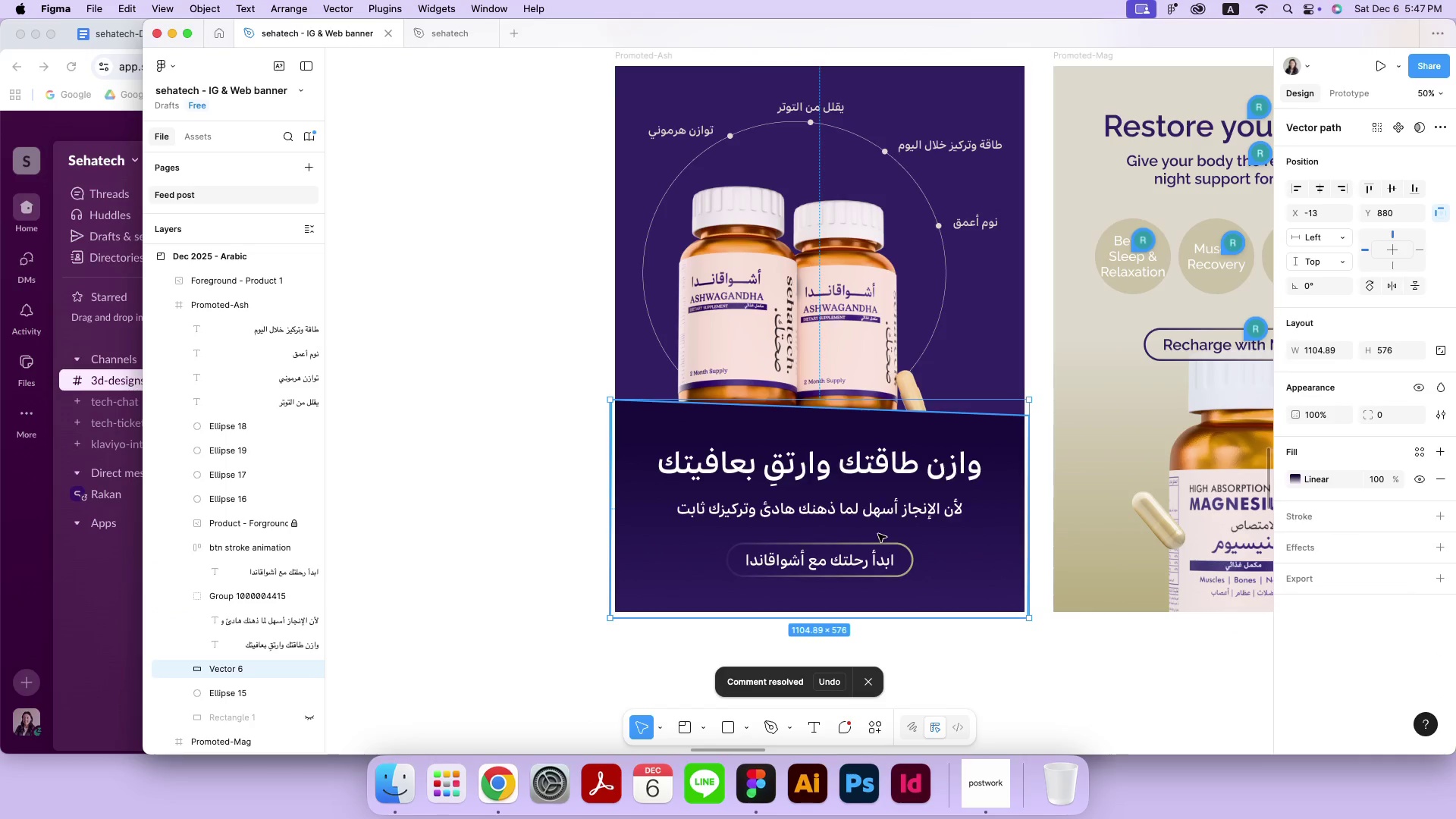 
double_click([868, 554])
 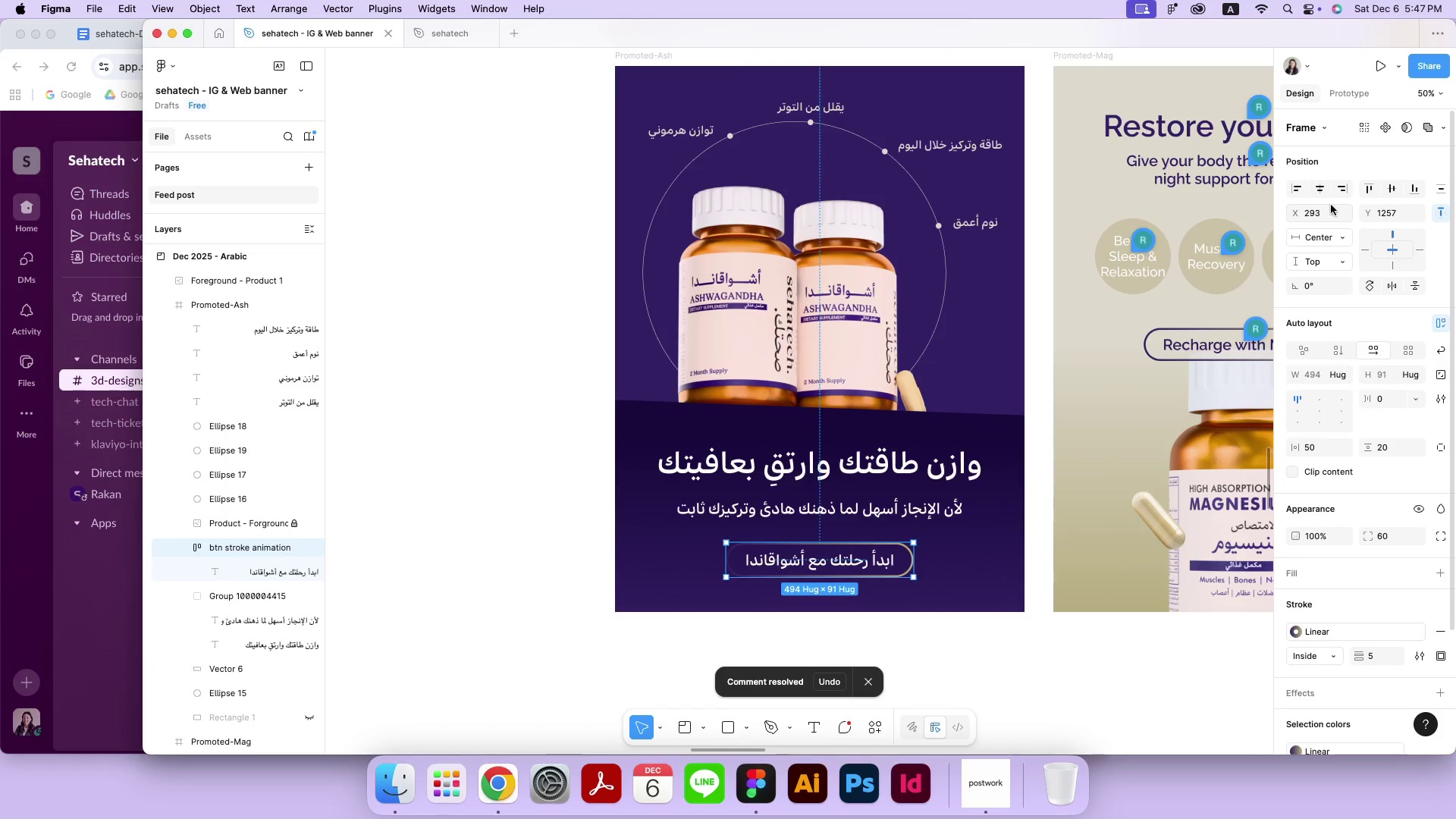 
left_click([1324, 187])
 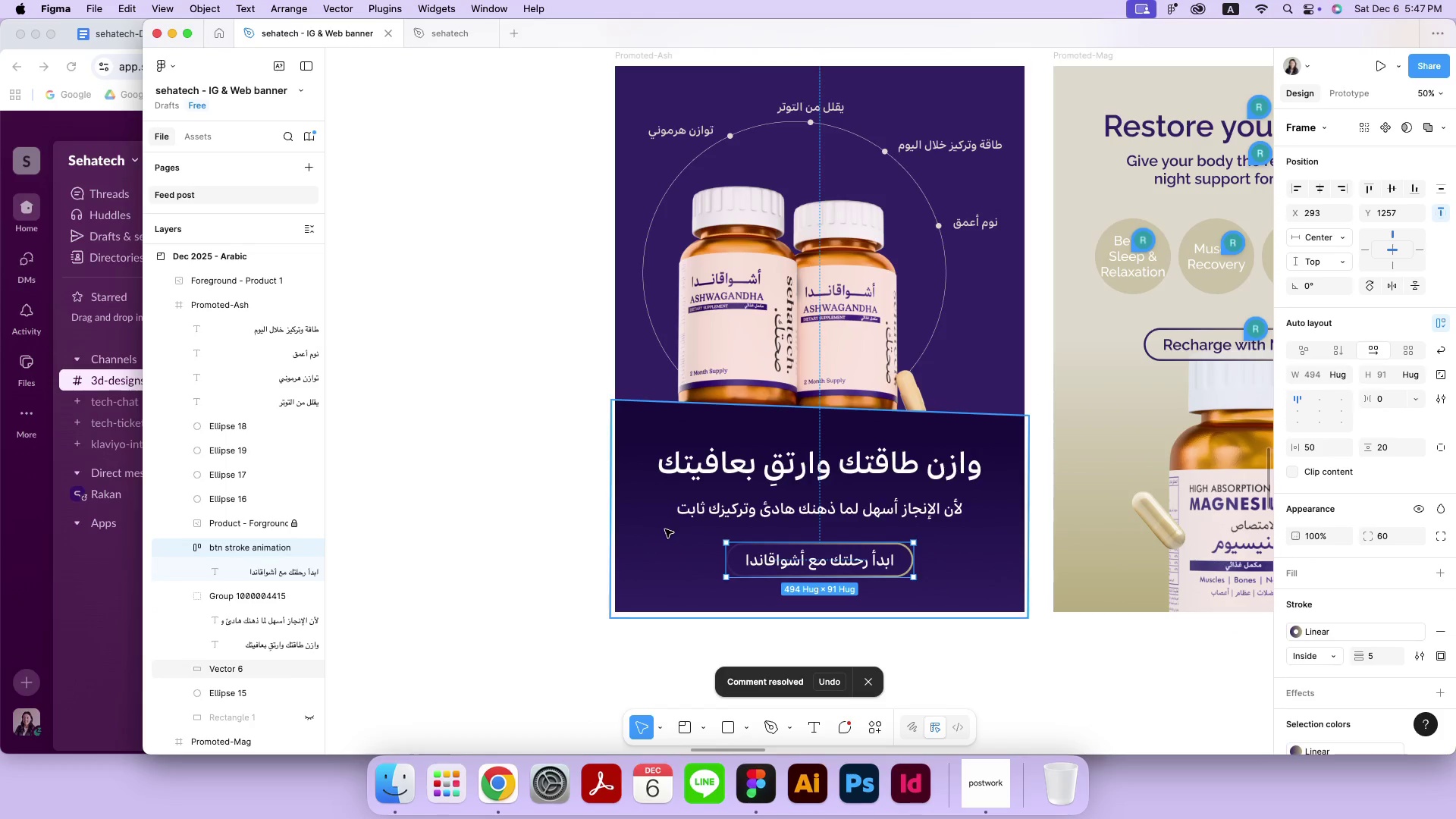 
left_click([717, 507])
 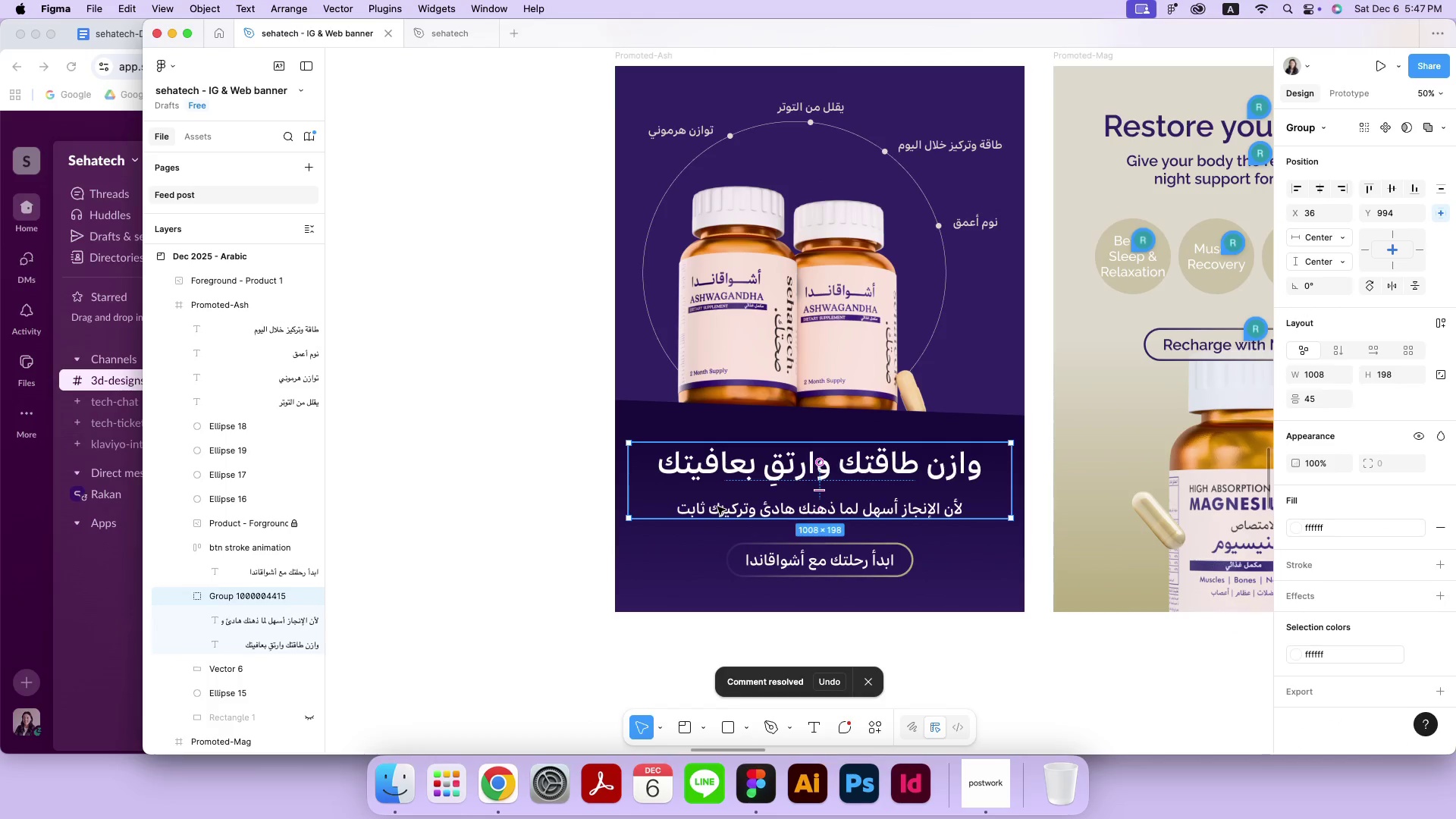 
double_click([717, 507])
 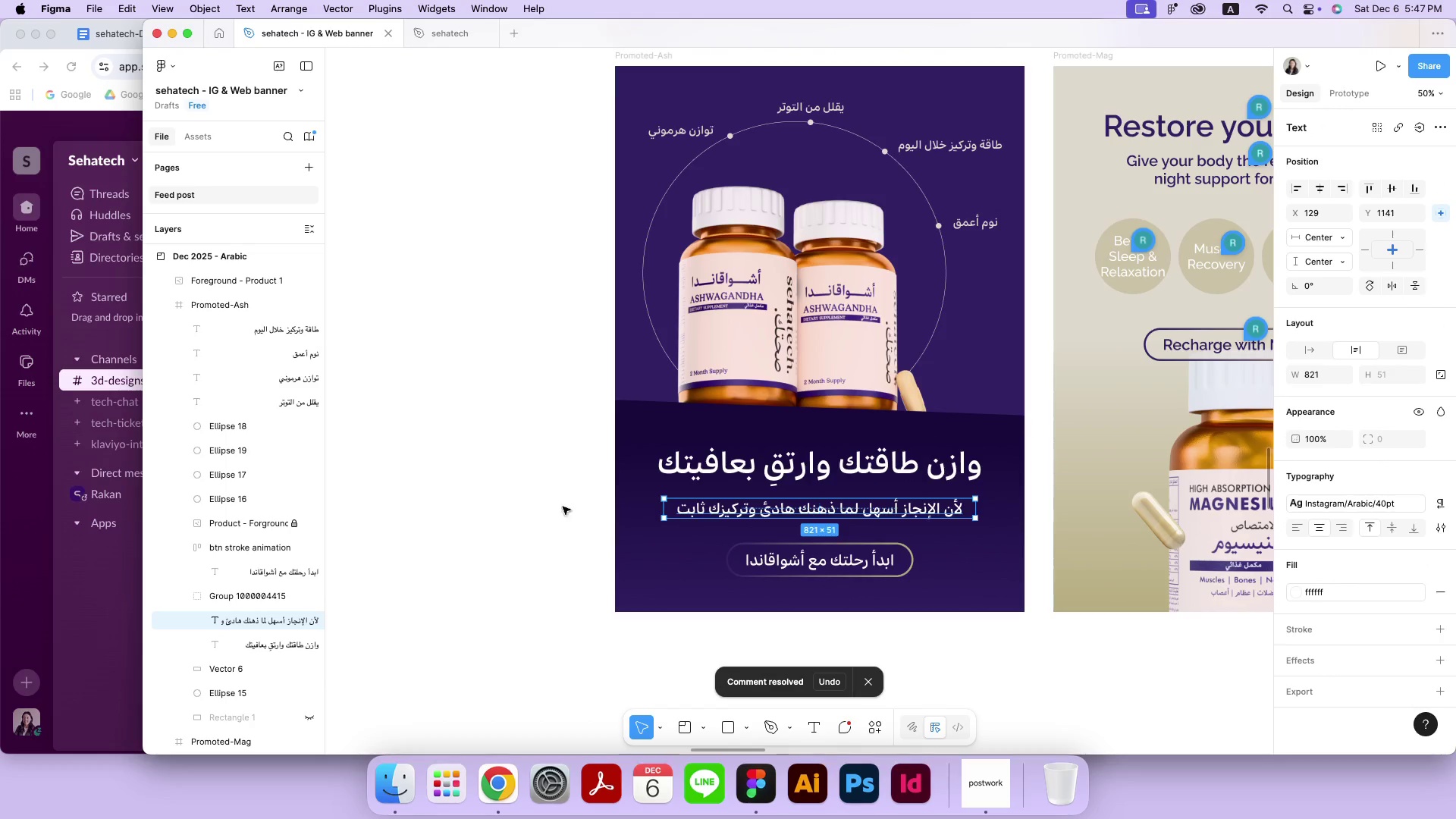 
double_click([492, 504])
 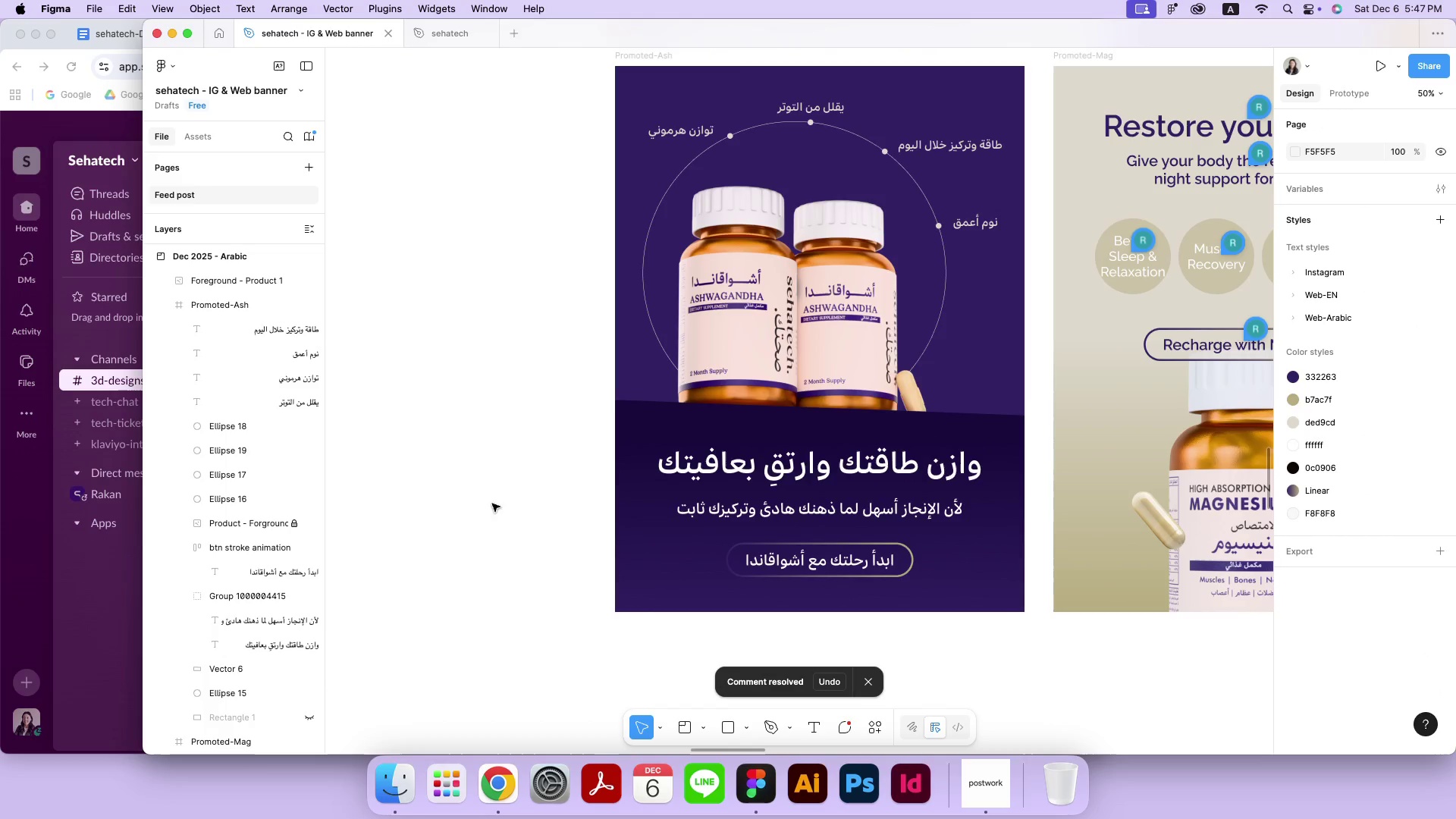 
hold_key(key=Space, duration=1.51)
 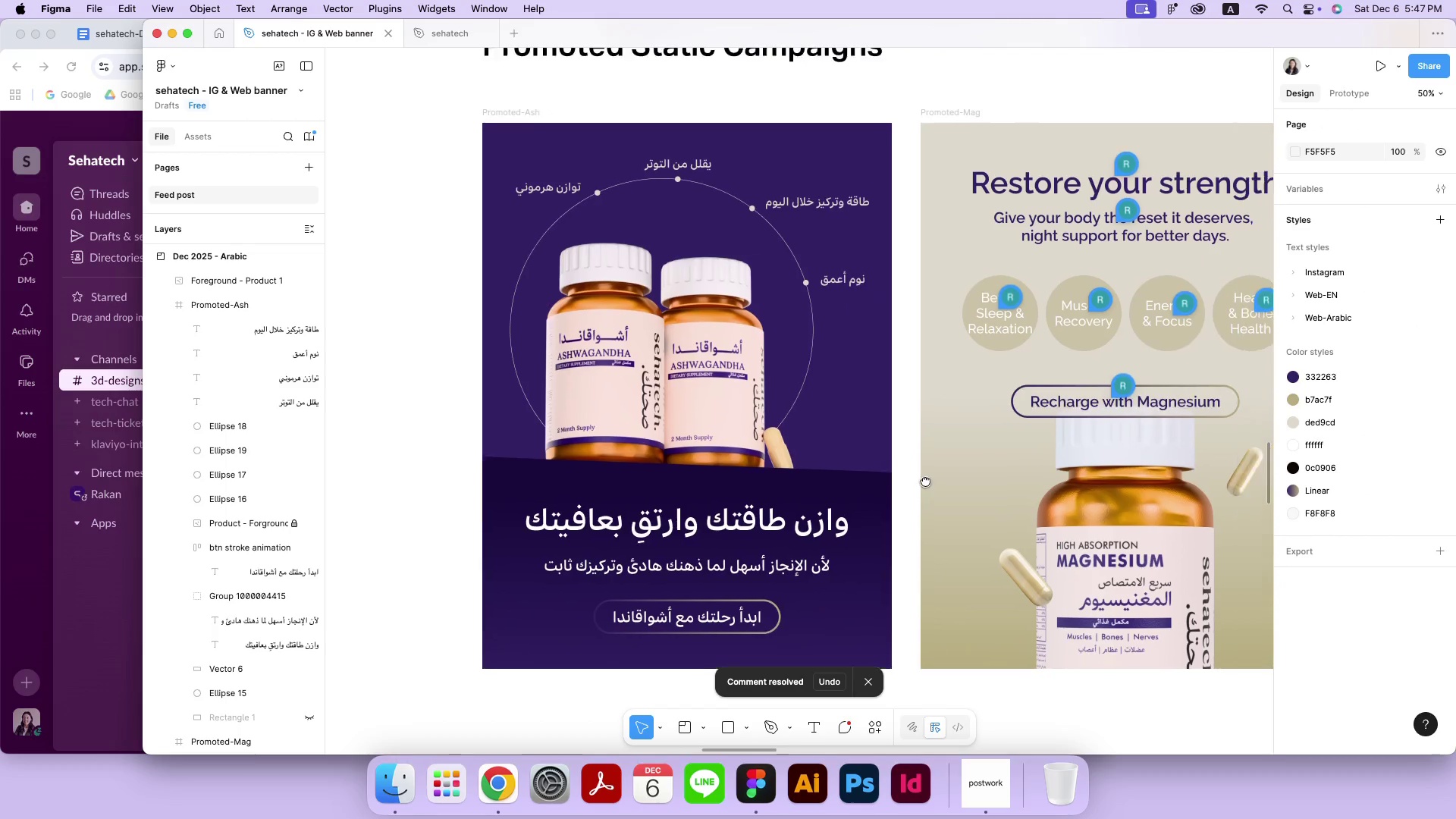 
left_click_drag(start_coordinate=[1058, 423], to_coordinate=[922, 482])
 